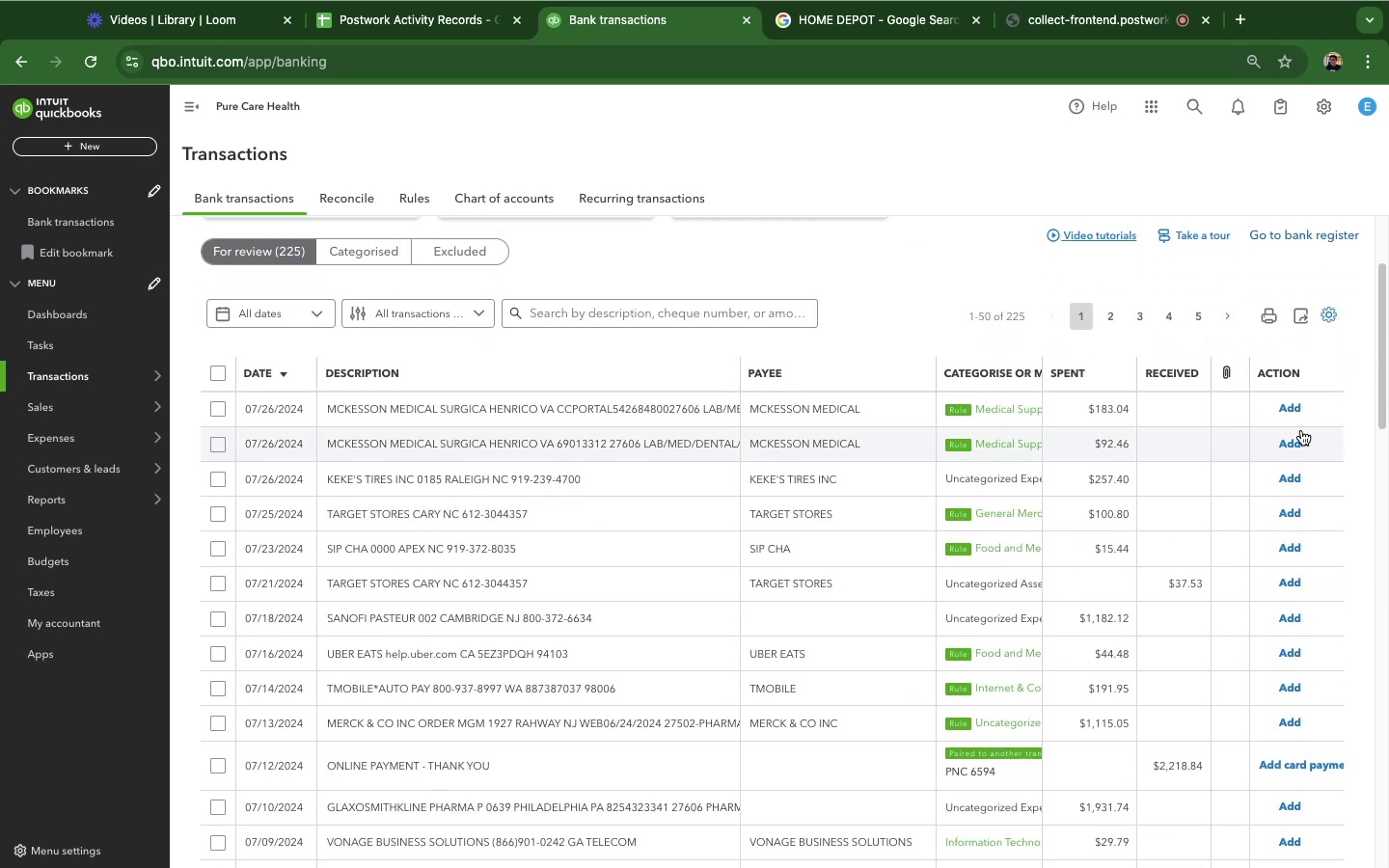 
scroll: coordinate [1259, 607], scroll_direction: down, amount: 66.0
 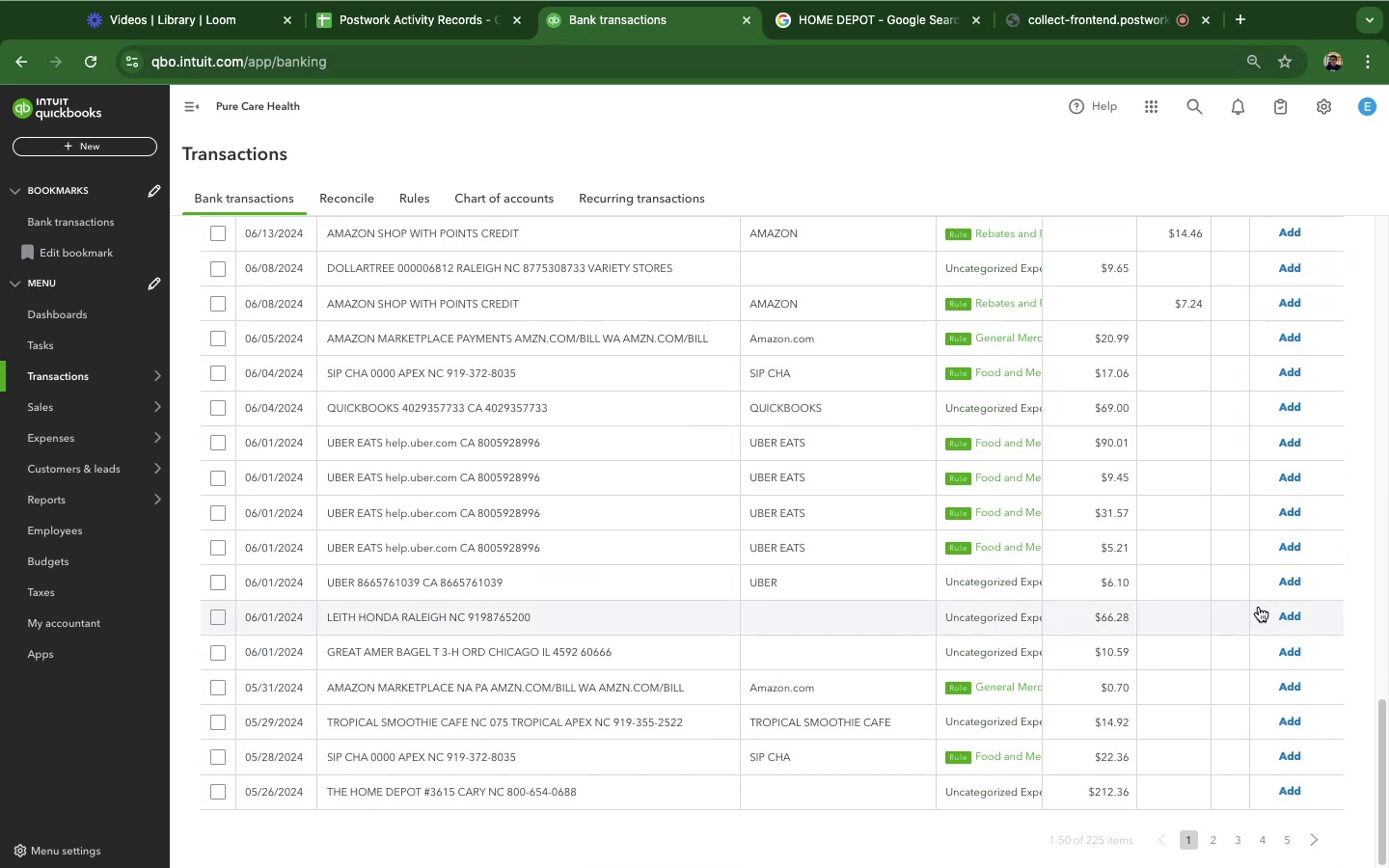 
scroll: coordinate [1259, 607], scroll_direction: up, amount: 31.0
 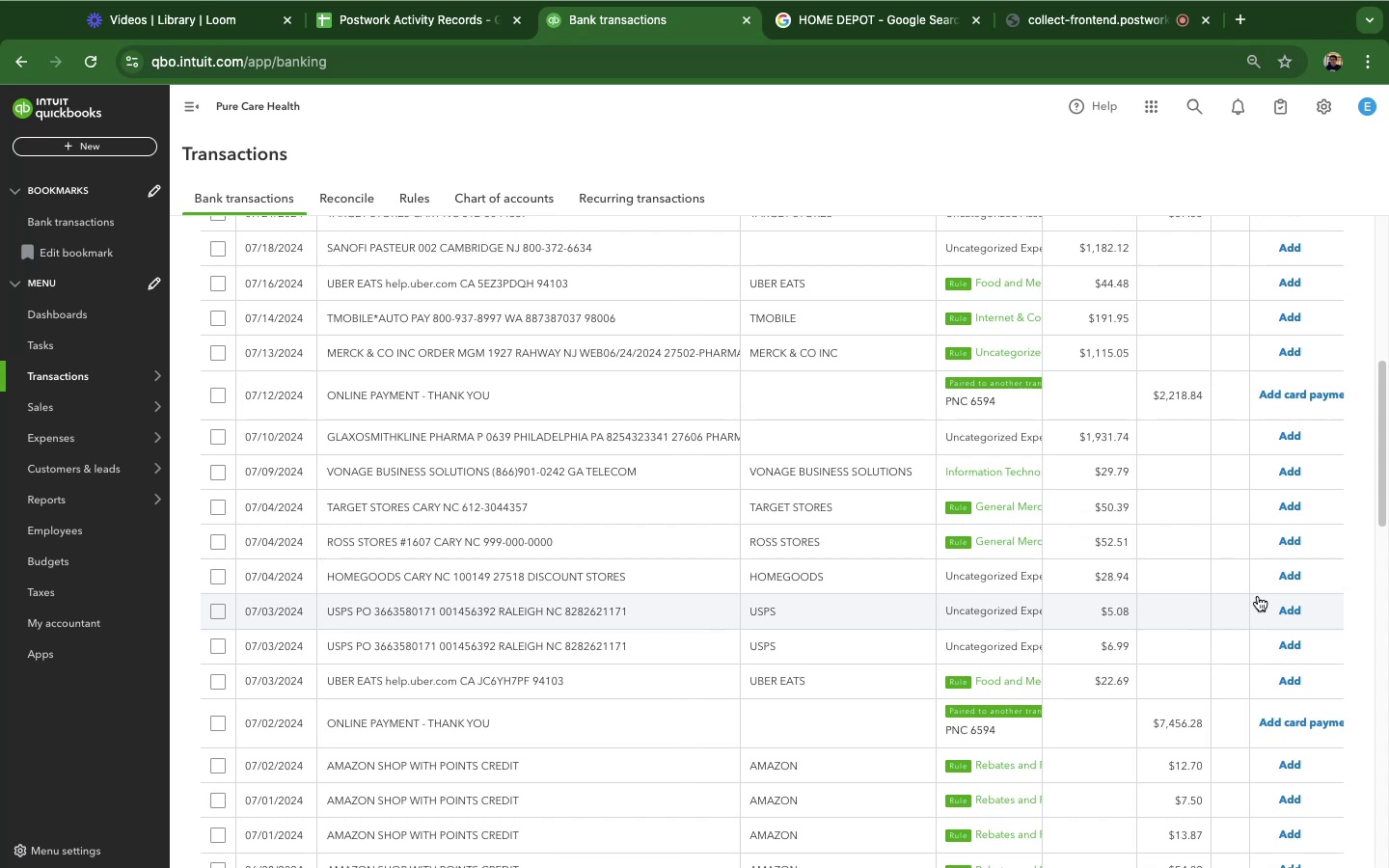 
scroll: coordinate [1258, 596], scroll_direction: down, amount: 31.0
 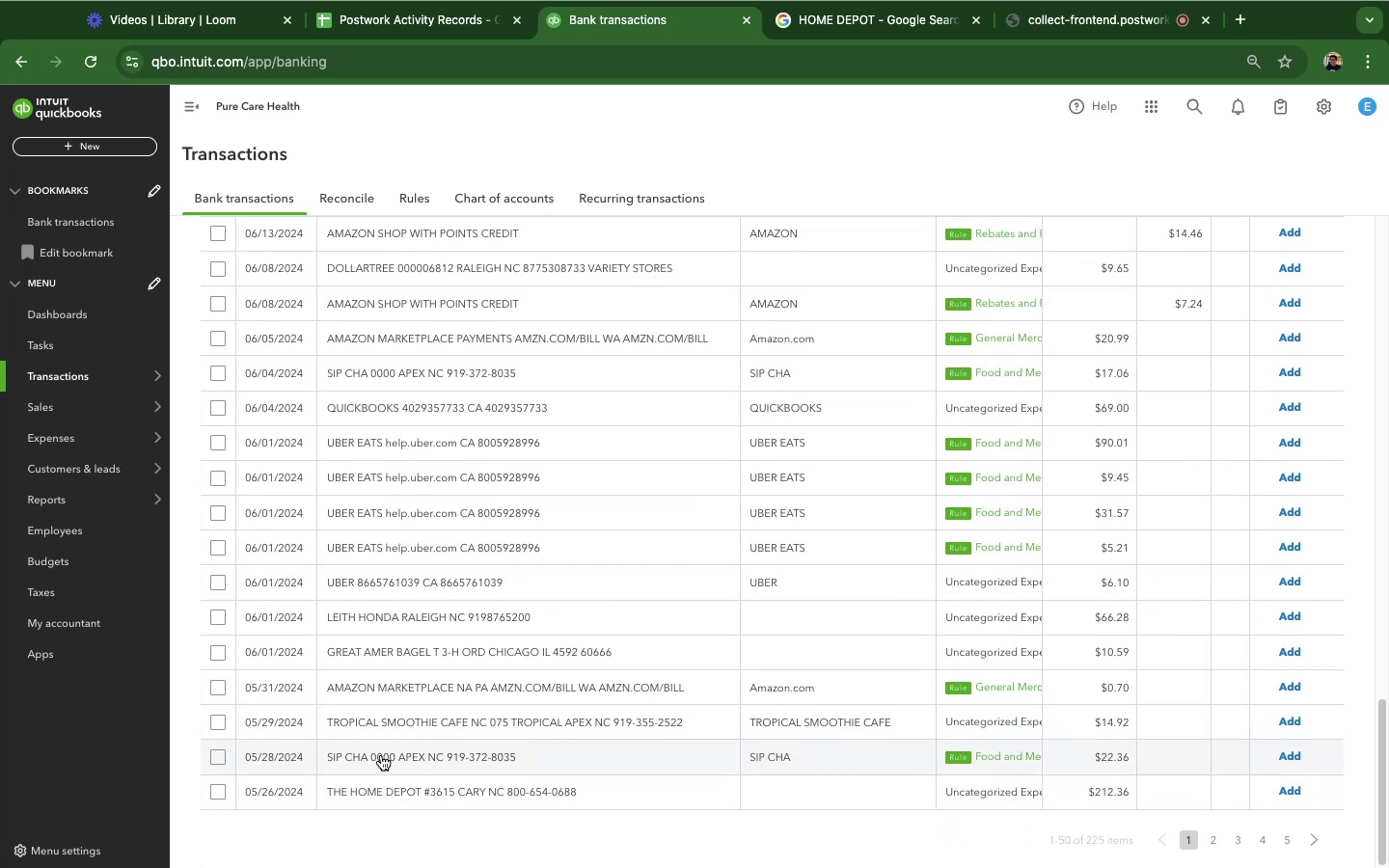 
wait(13.02)
 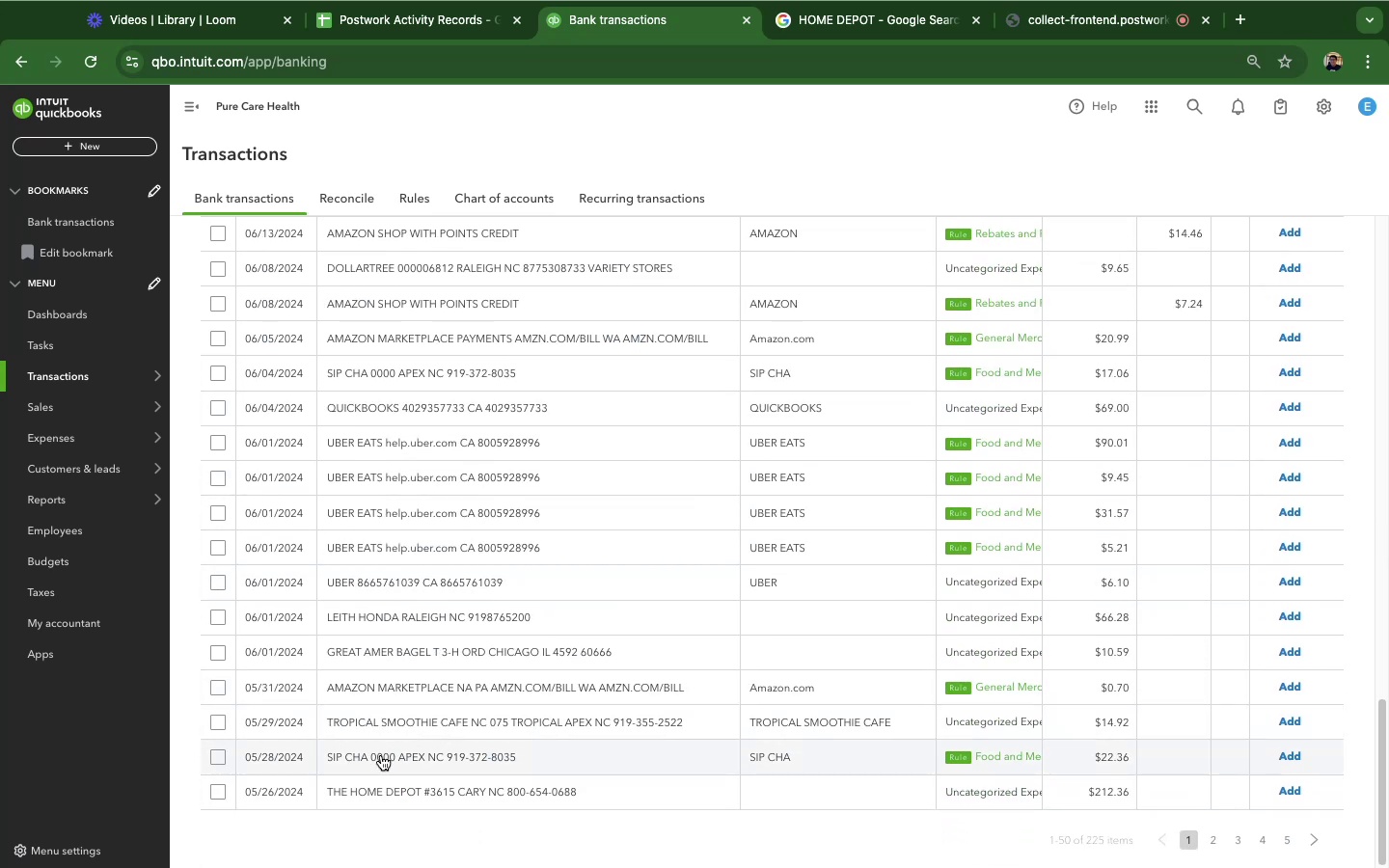 
left_click([435, 417])
 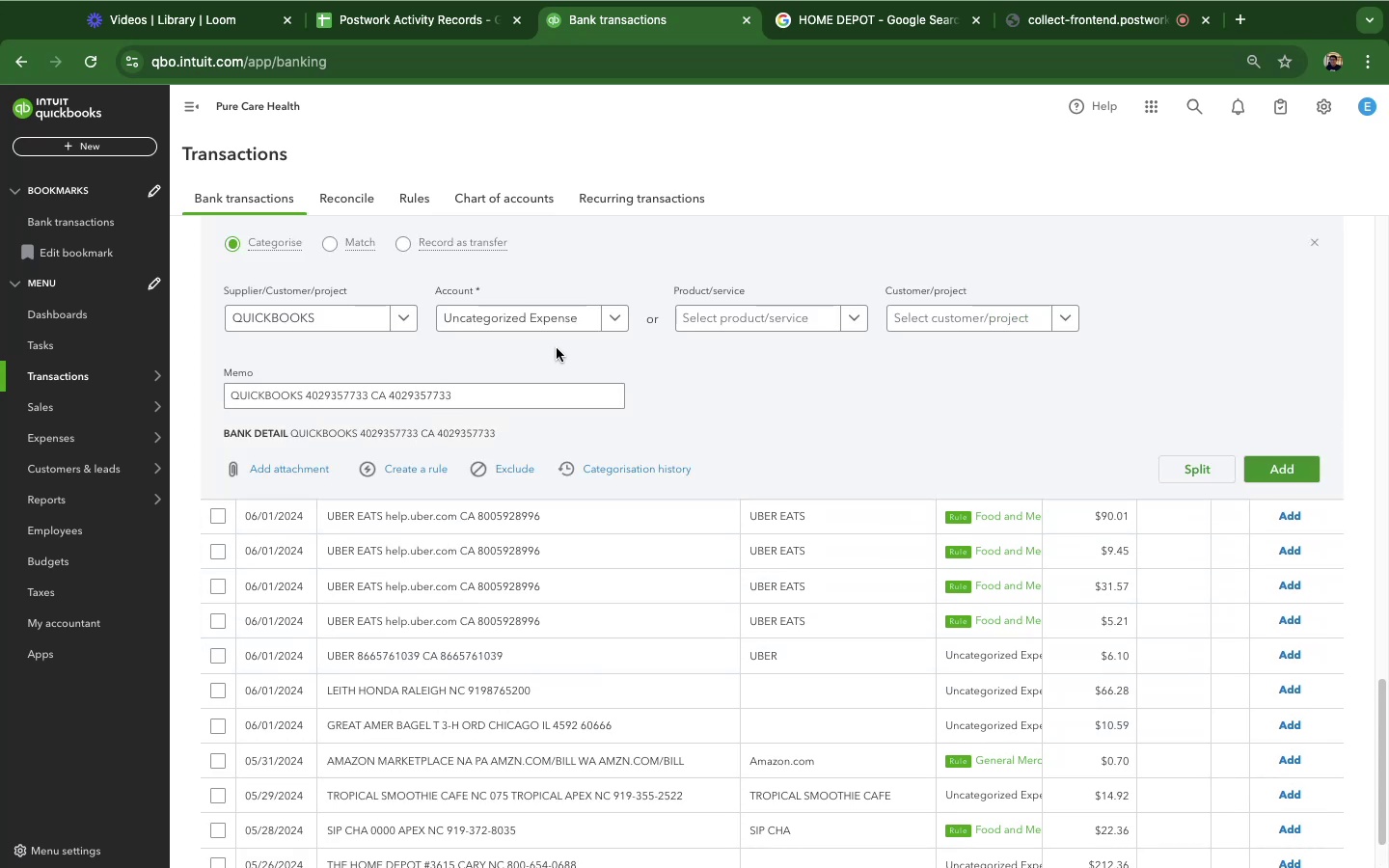 
left_click([603, 322])
 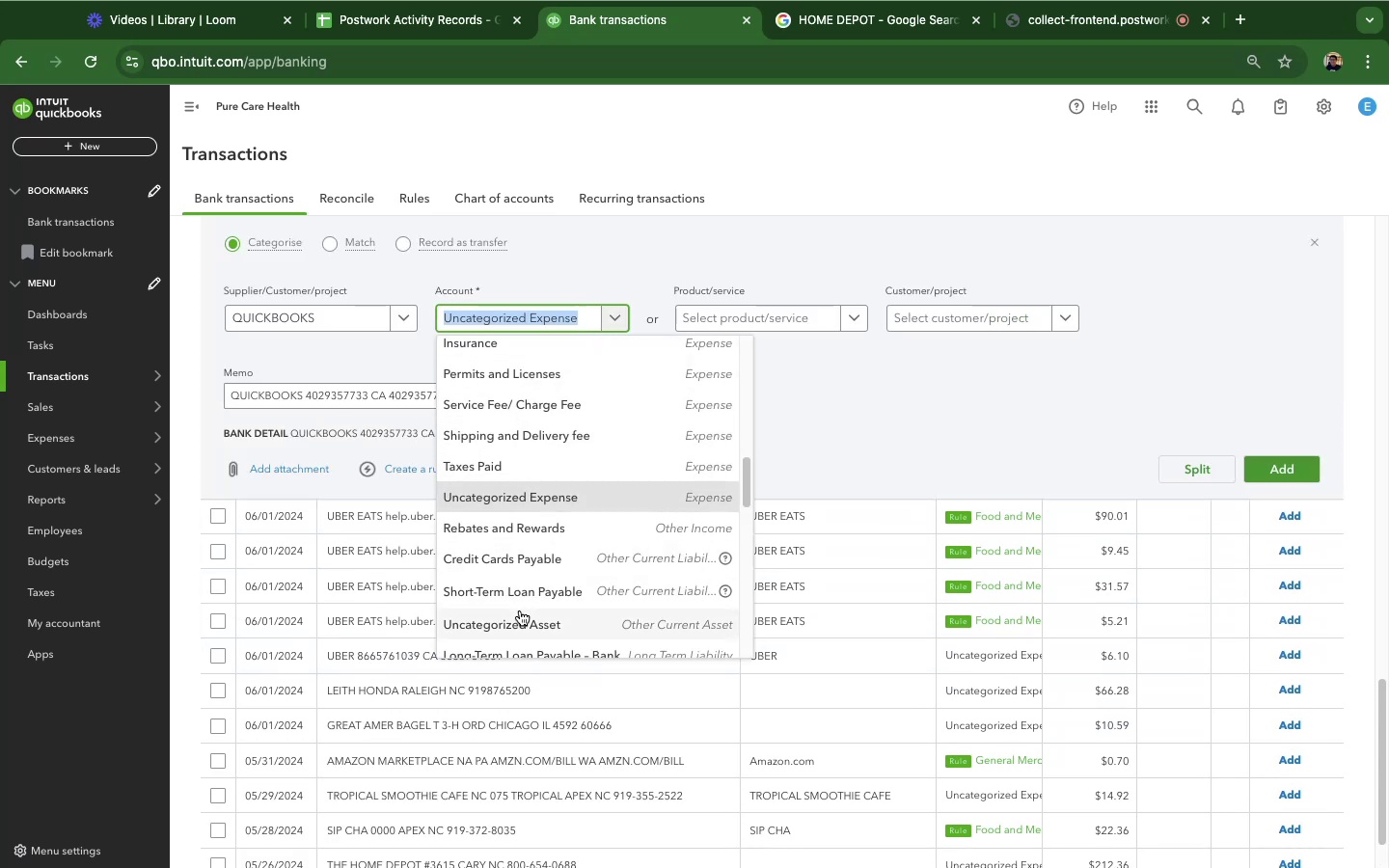 
scroll: coordinate [532, 552], scroll_direction: down, amount: 10.0
 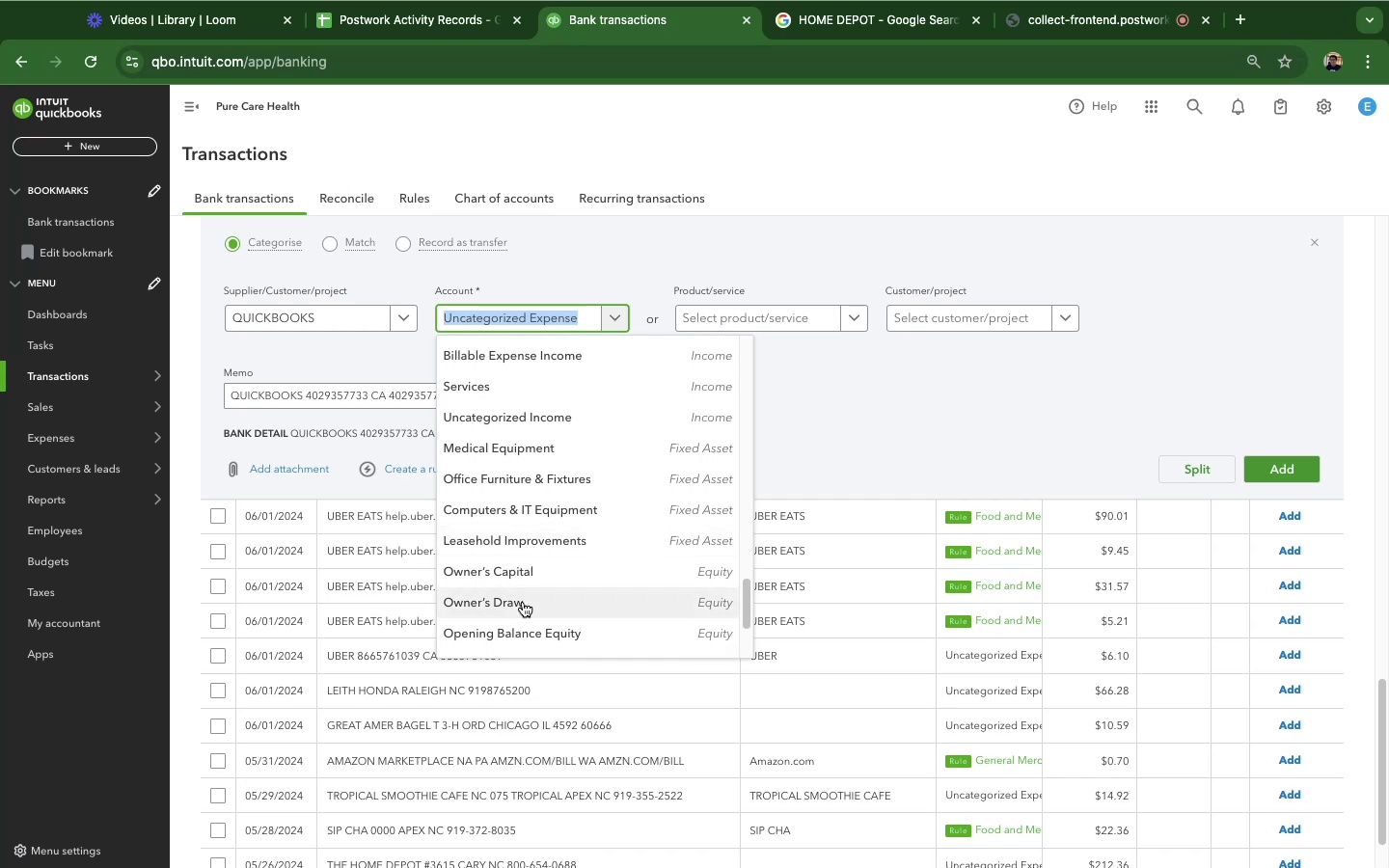 
left_click([523, 602])
 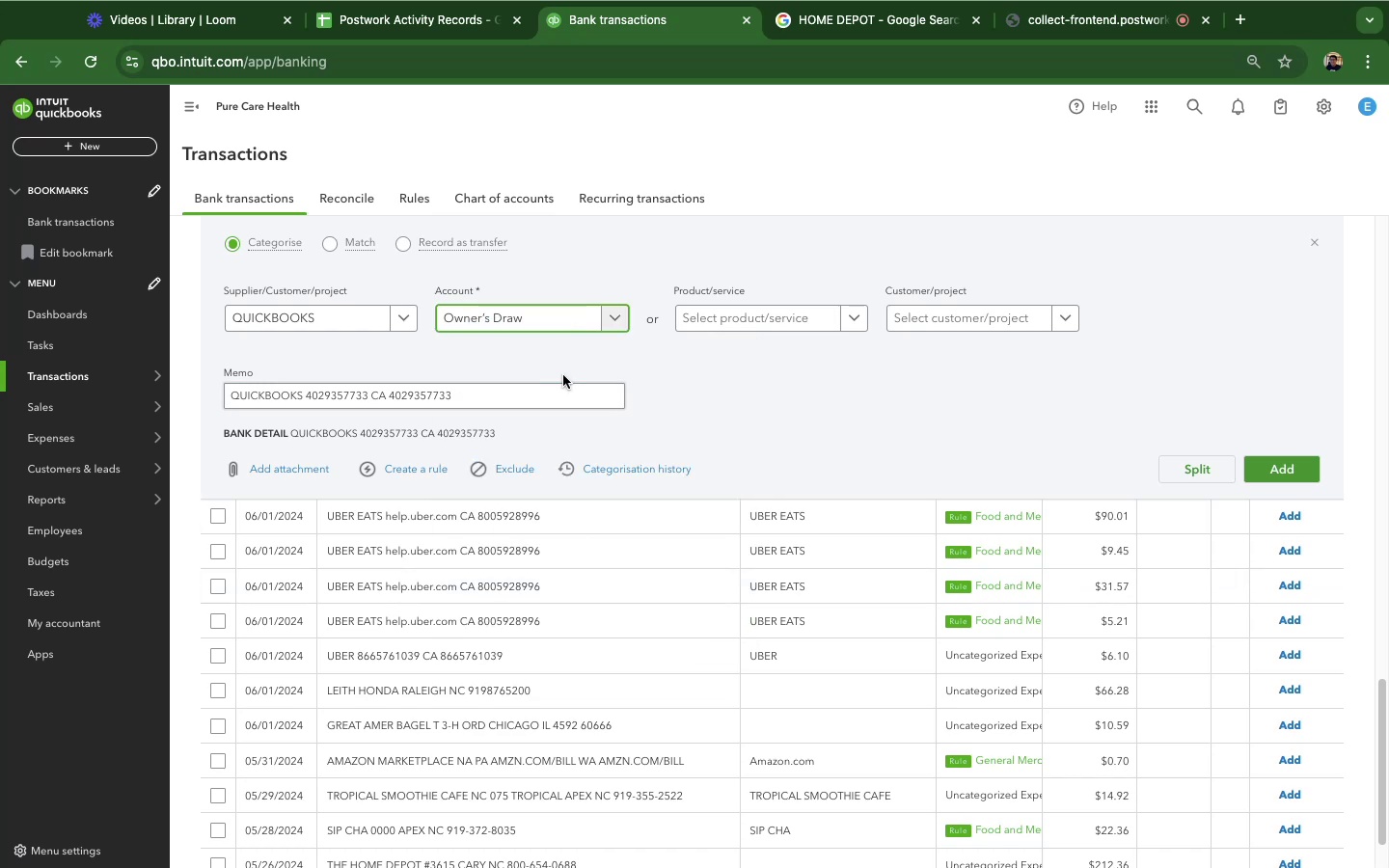 
scroll: coordinate [1095, 657], scroll_direction: down, amount: 13.0
 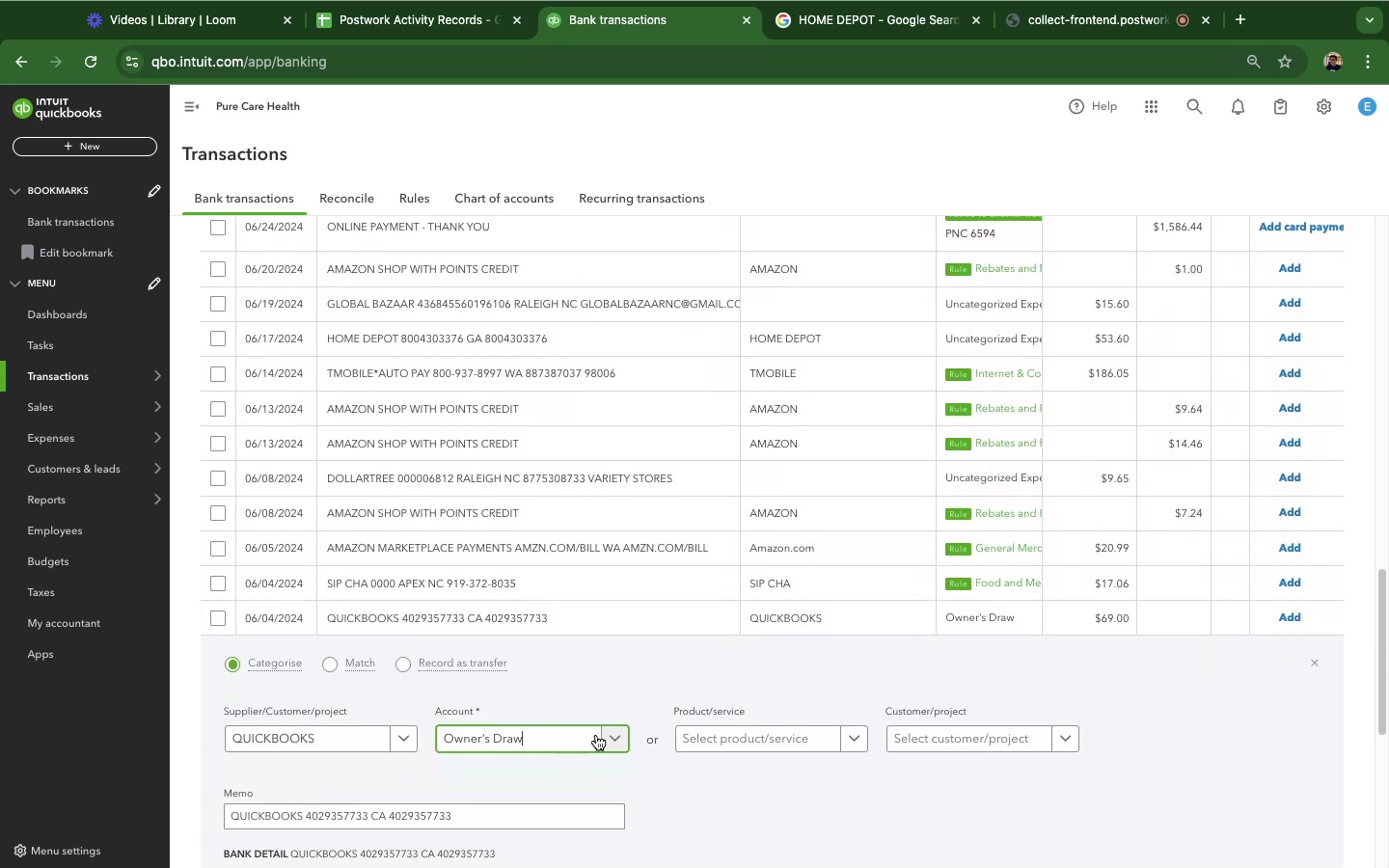 
left_click([612, 736])
 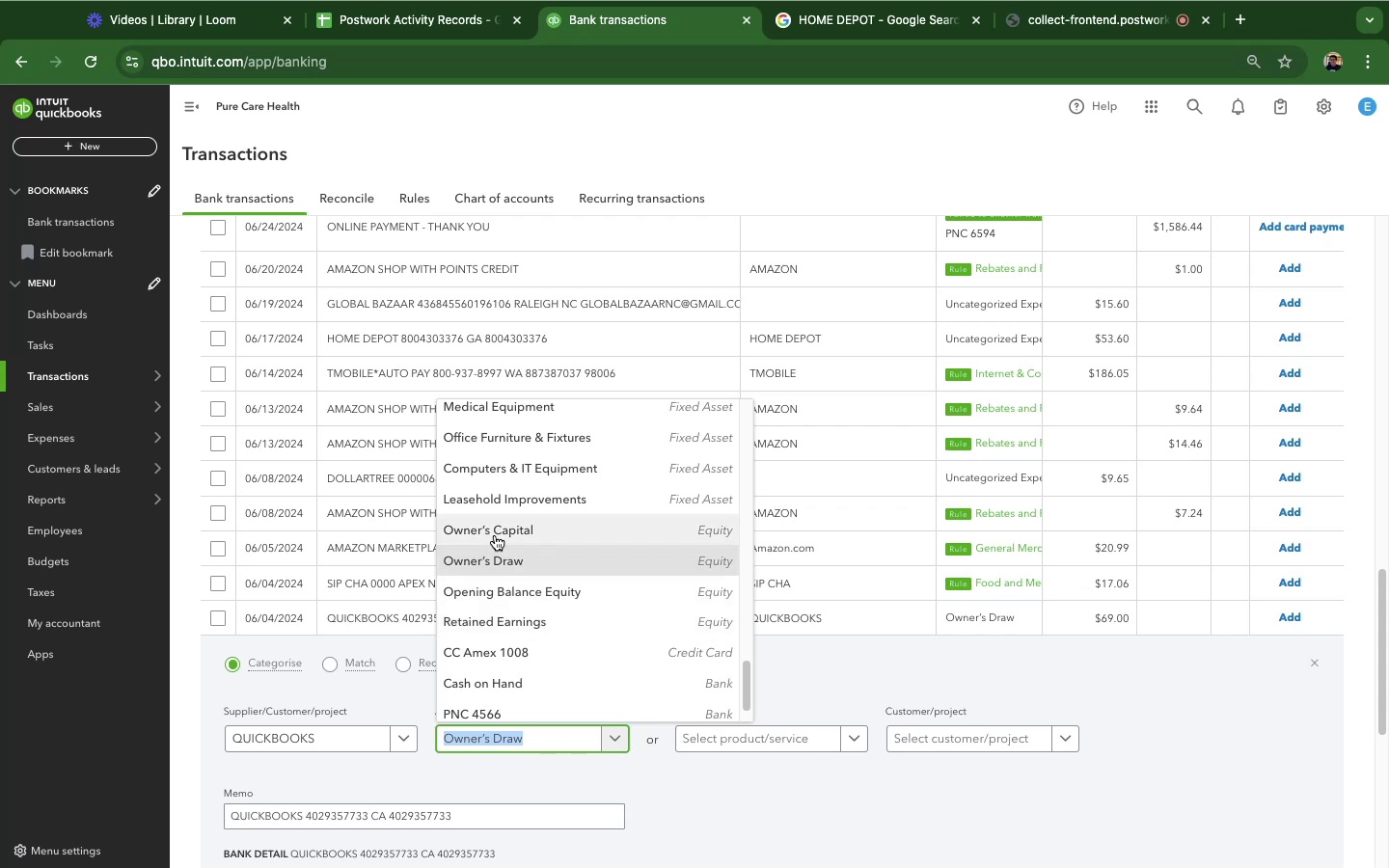 
scroll: coordinate [1039, 680], scroll_direction: down, amount: 16.0
 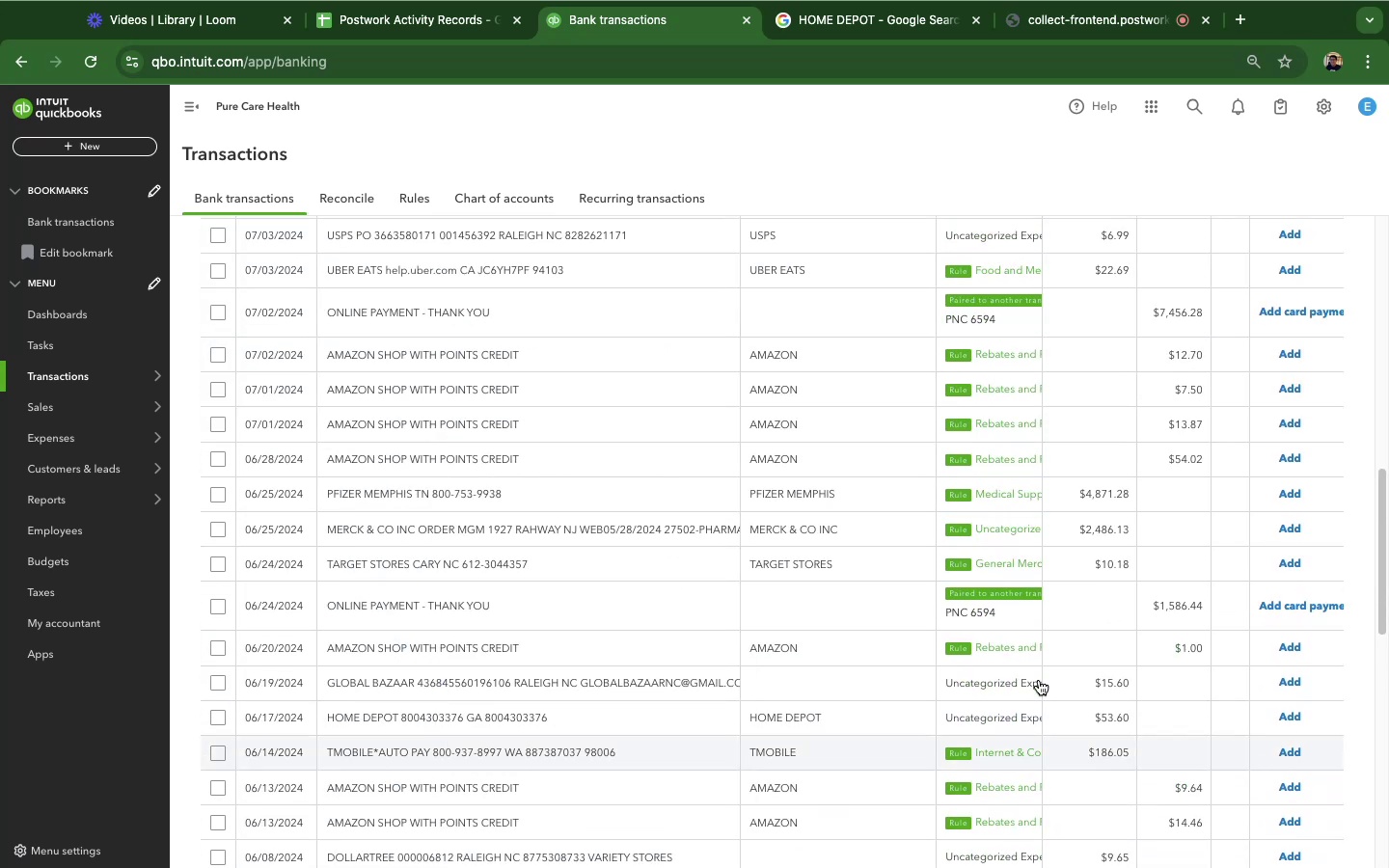 
scroll: coordinate [1039, 680], scroll_direction: up, amount: 15.0
 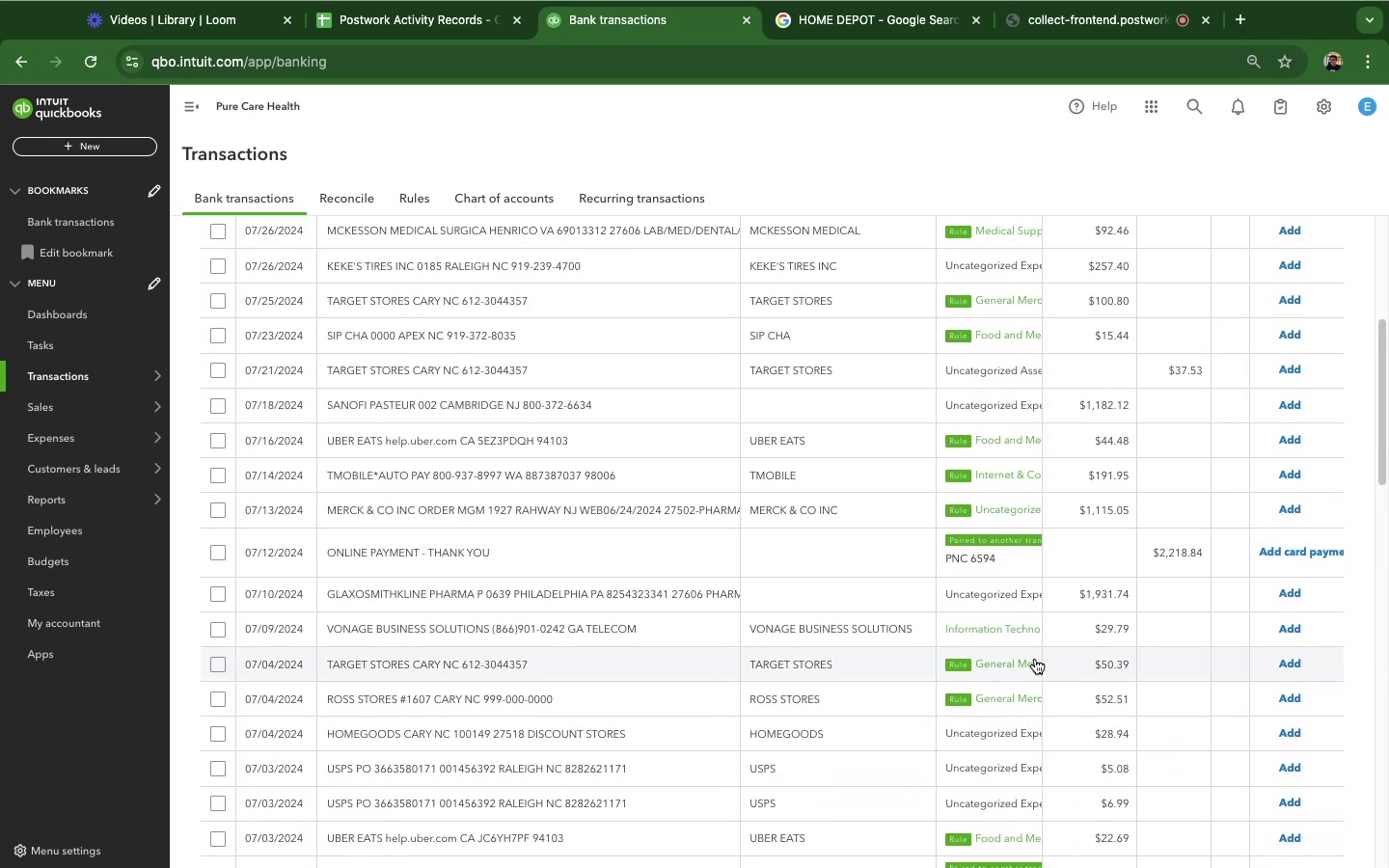 
scroll: coordinate [1035, 653], scroll_direction: down, amount: 45.0
 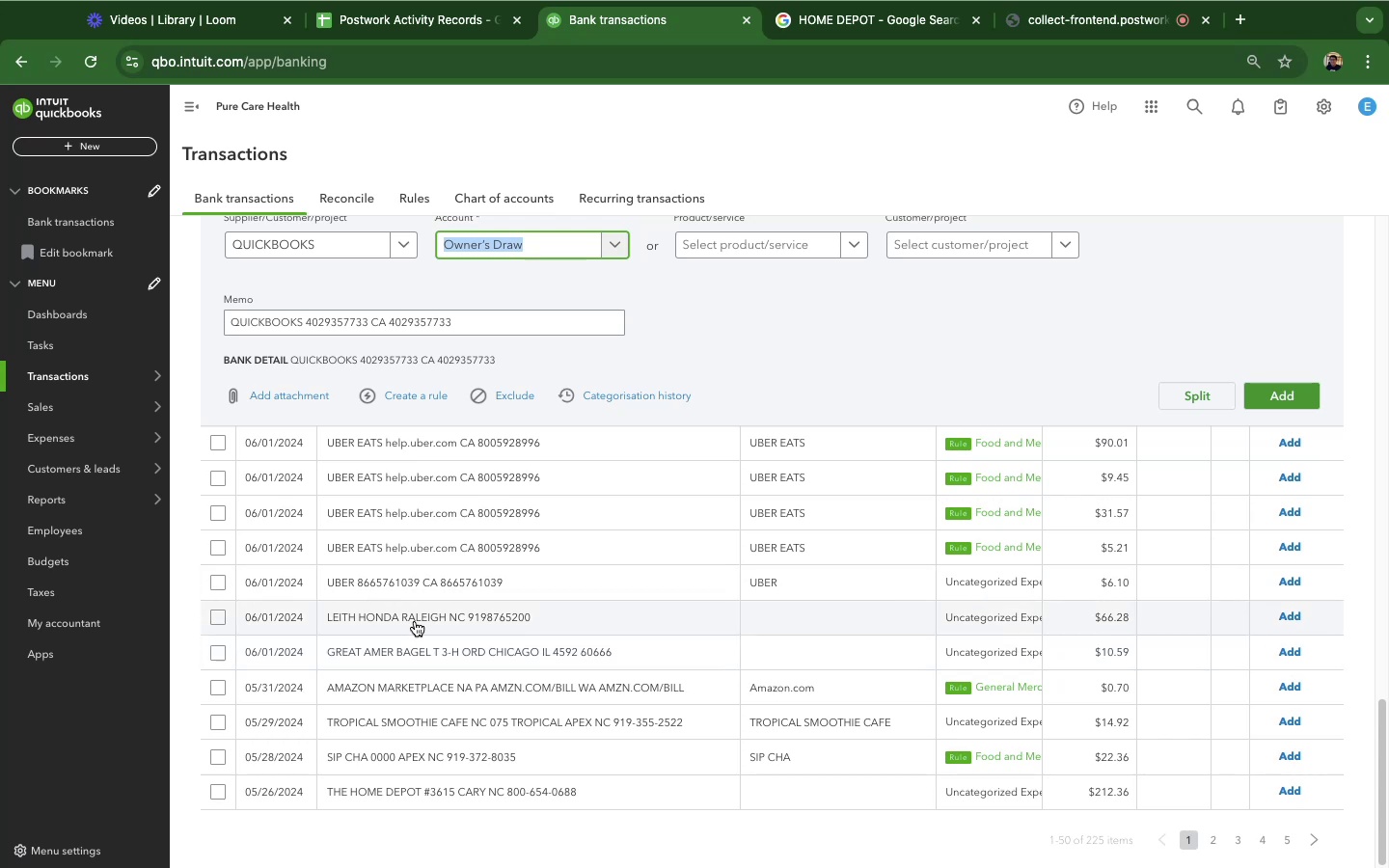 
wait(5.84)
 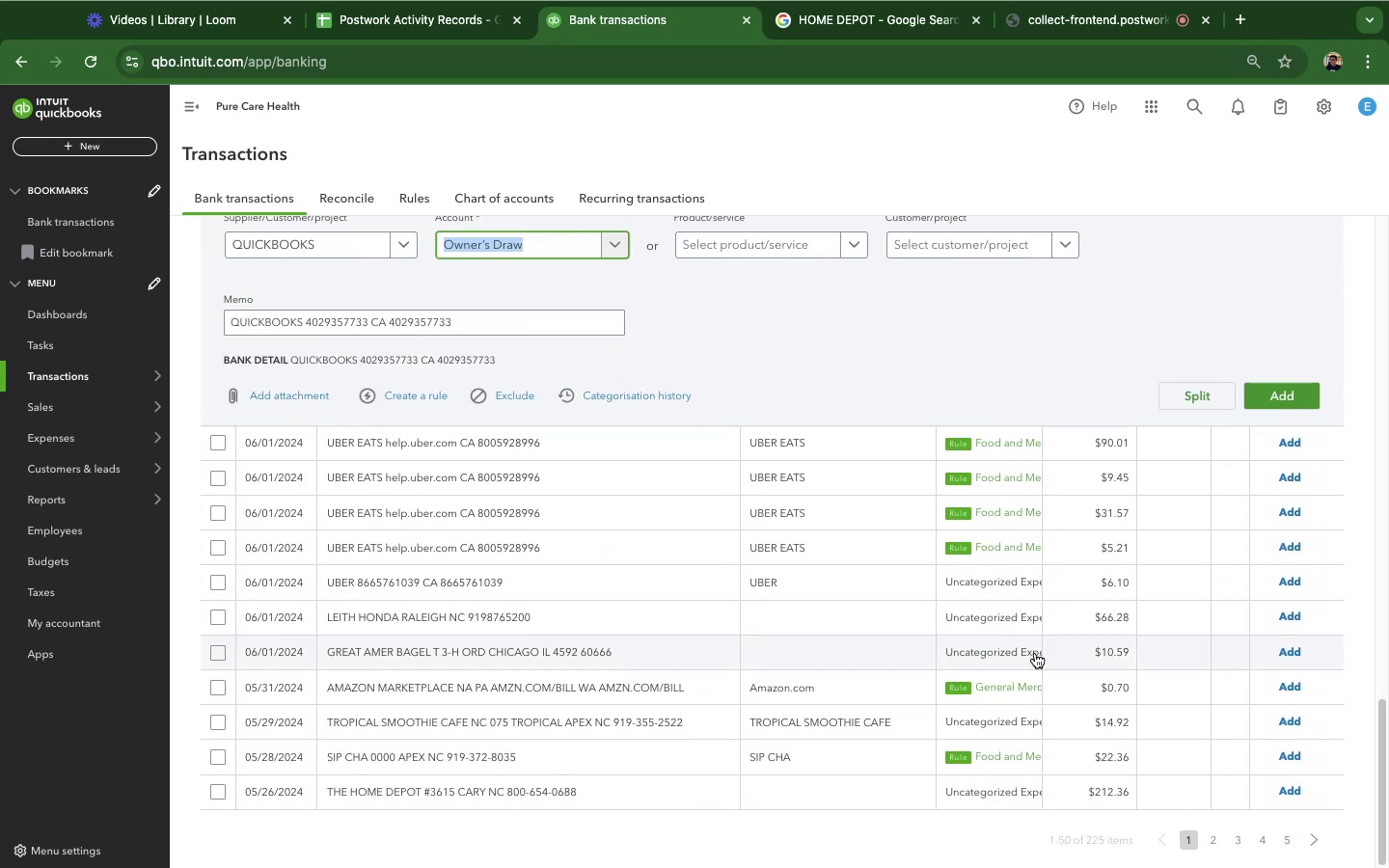 
left_click([452, 452])
 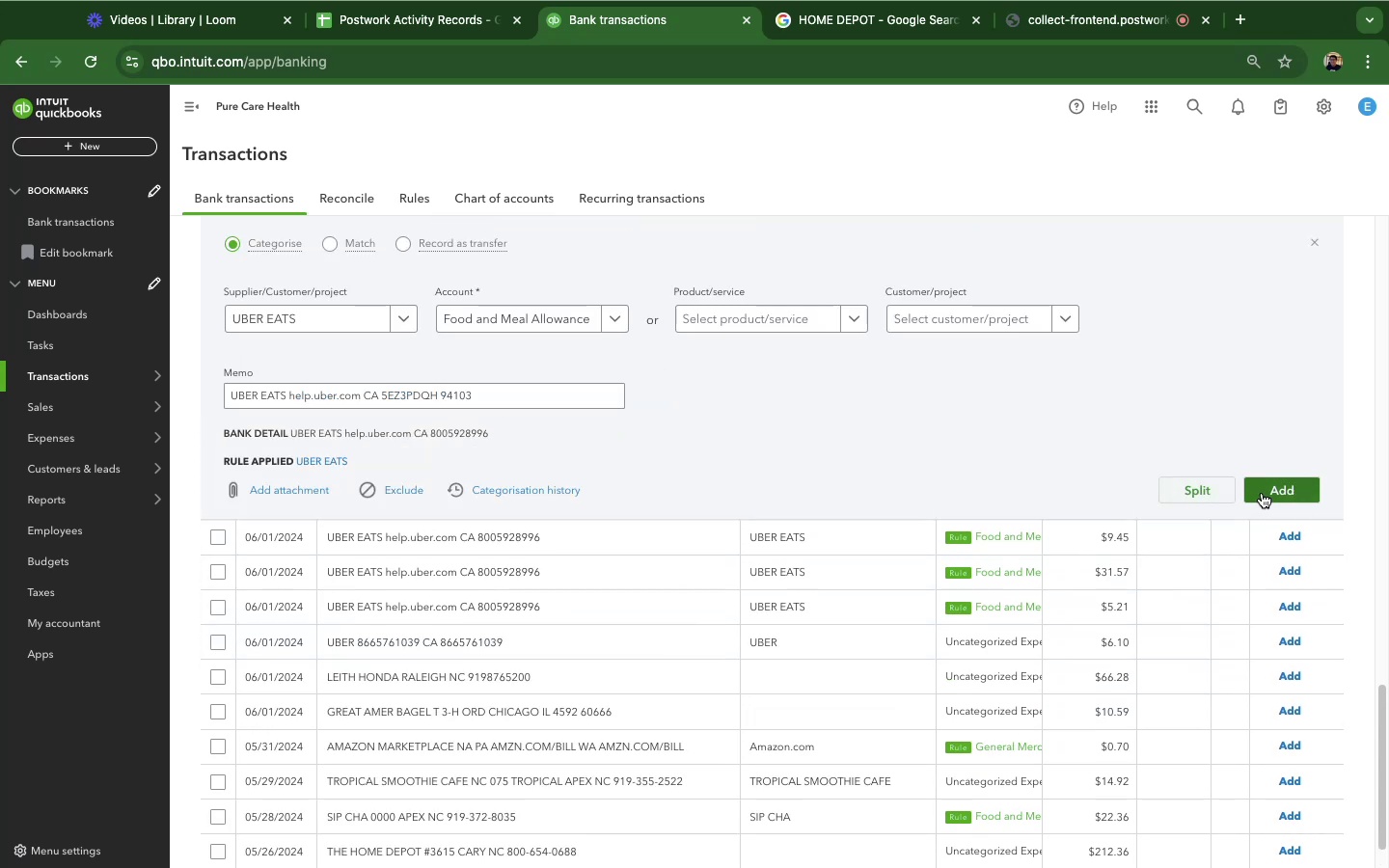 
scroll: coordinate [1013, 568], scroll_direction: down, amount: 7.0
 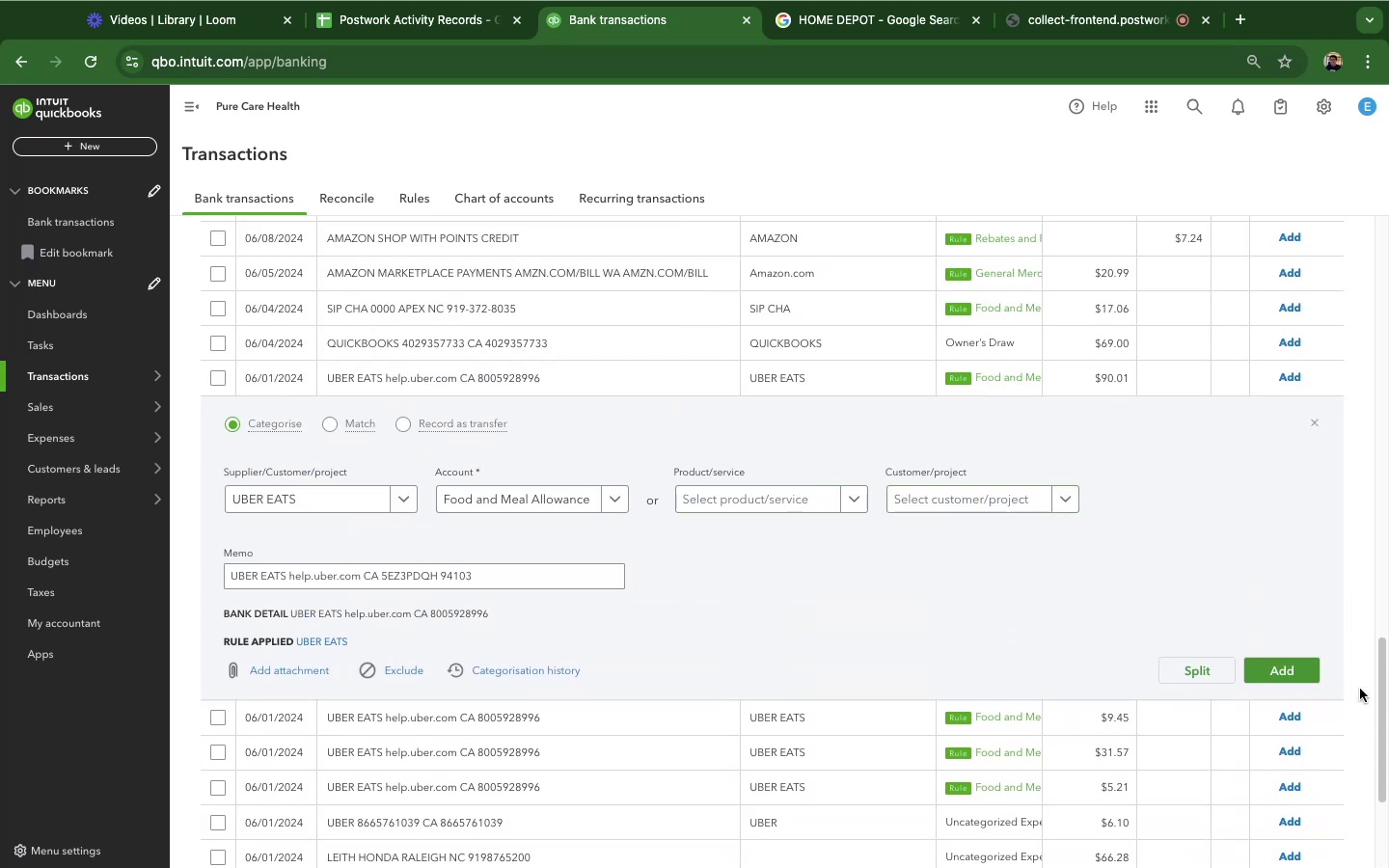 
left_click([1278, 669])
 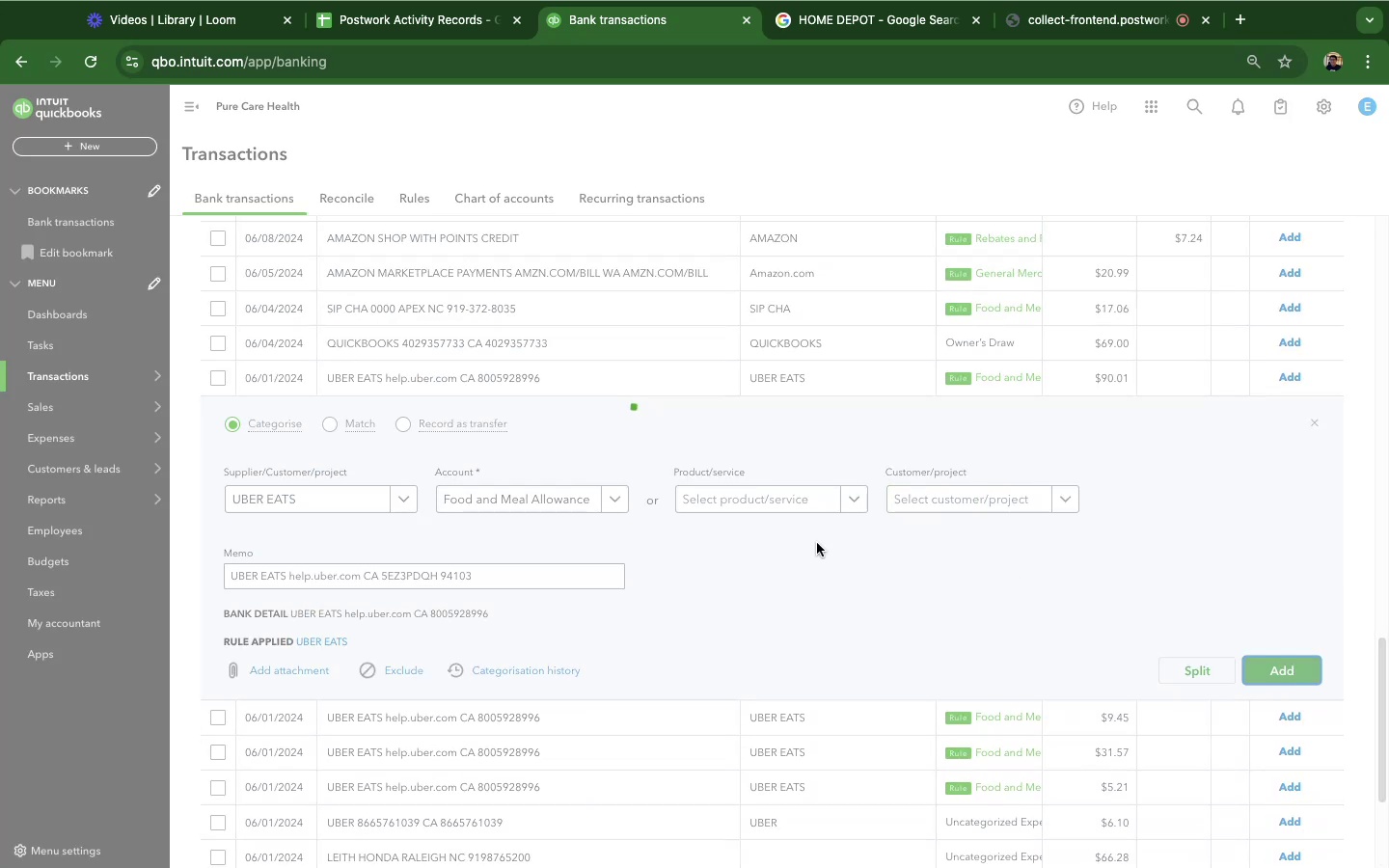 
mouse_move([774, 564])
 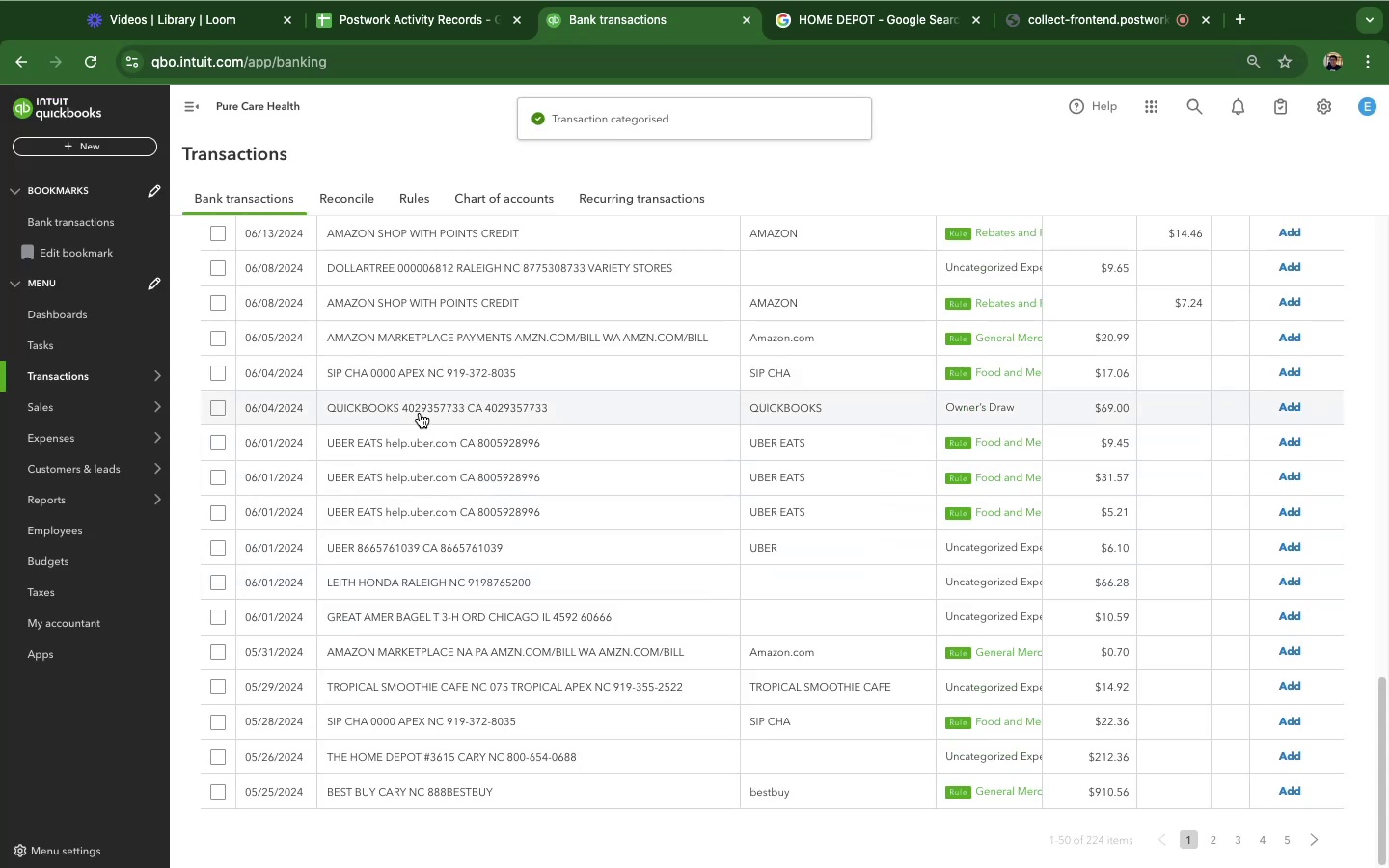 
left_click([420, 413])
 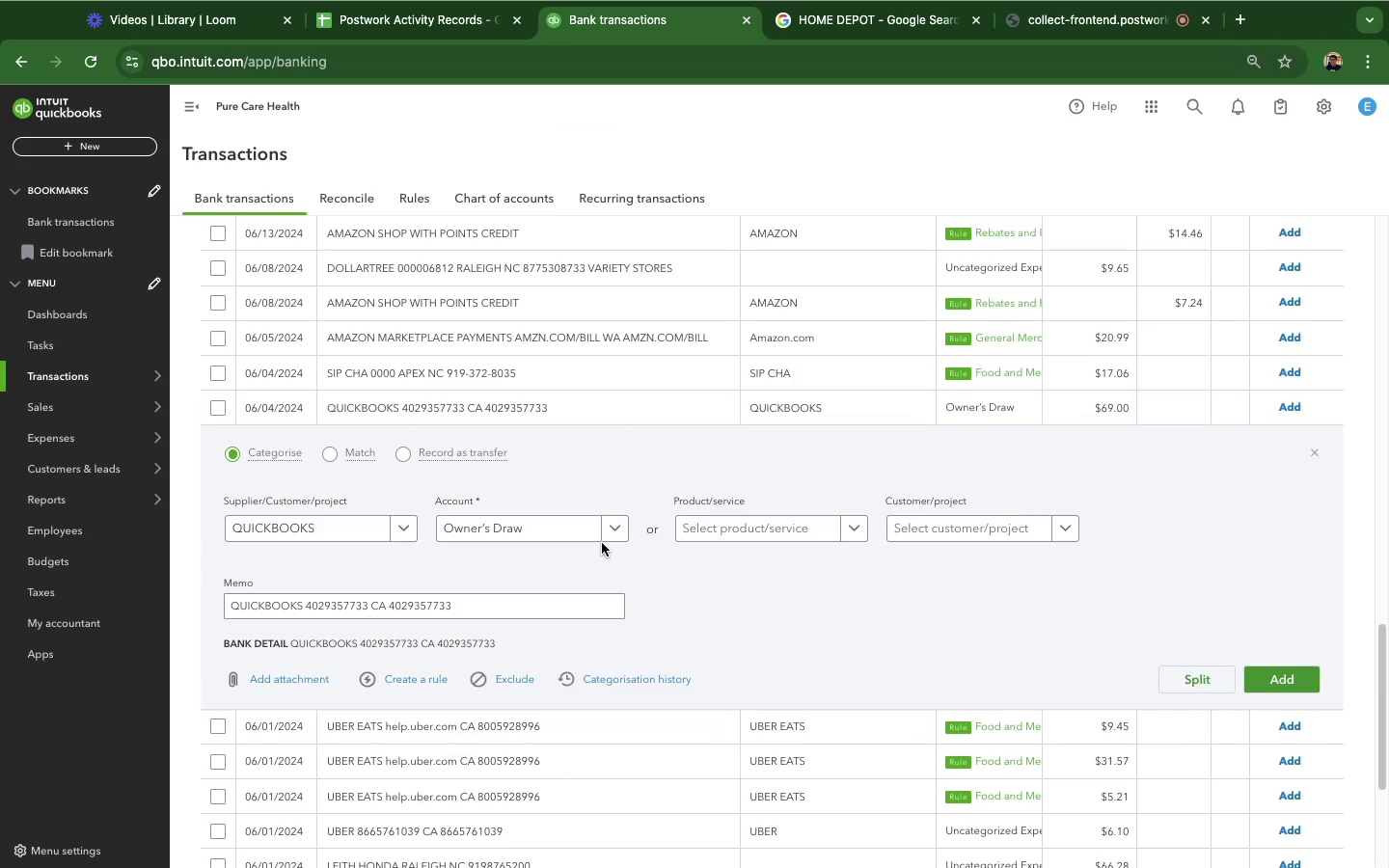 
left_click([611, 533])
 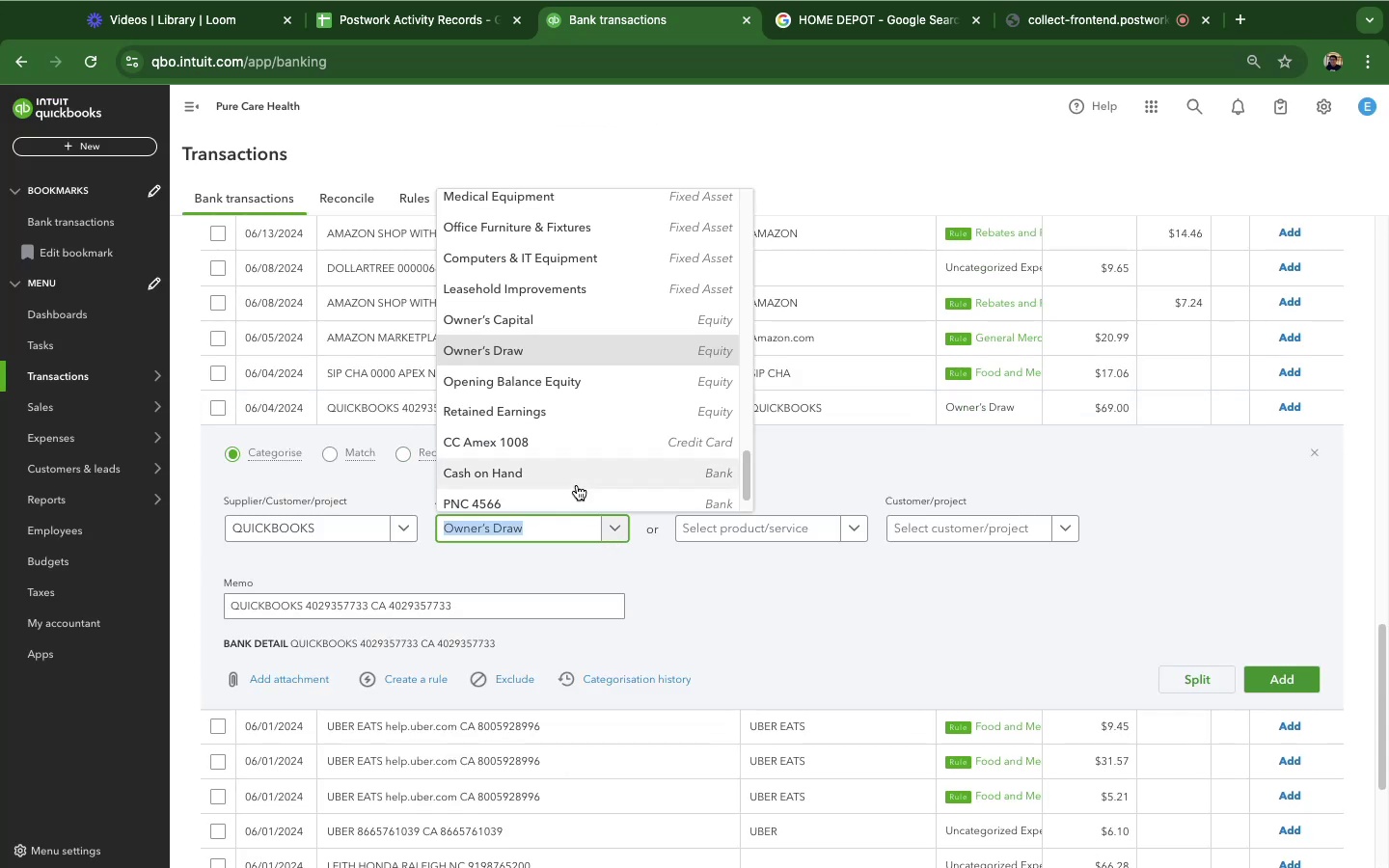 
scroll: coordinate [576, 471], scroll_direction: up, amount: 4.0
 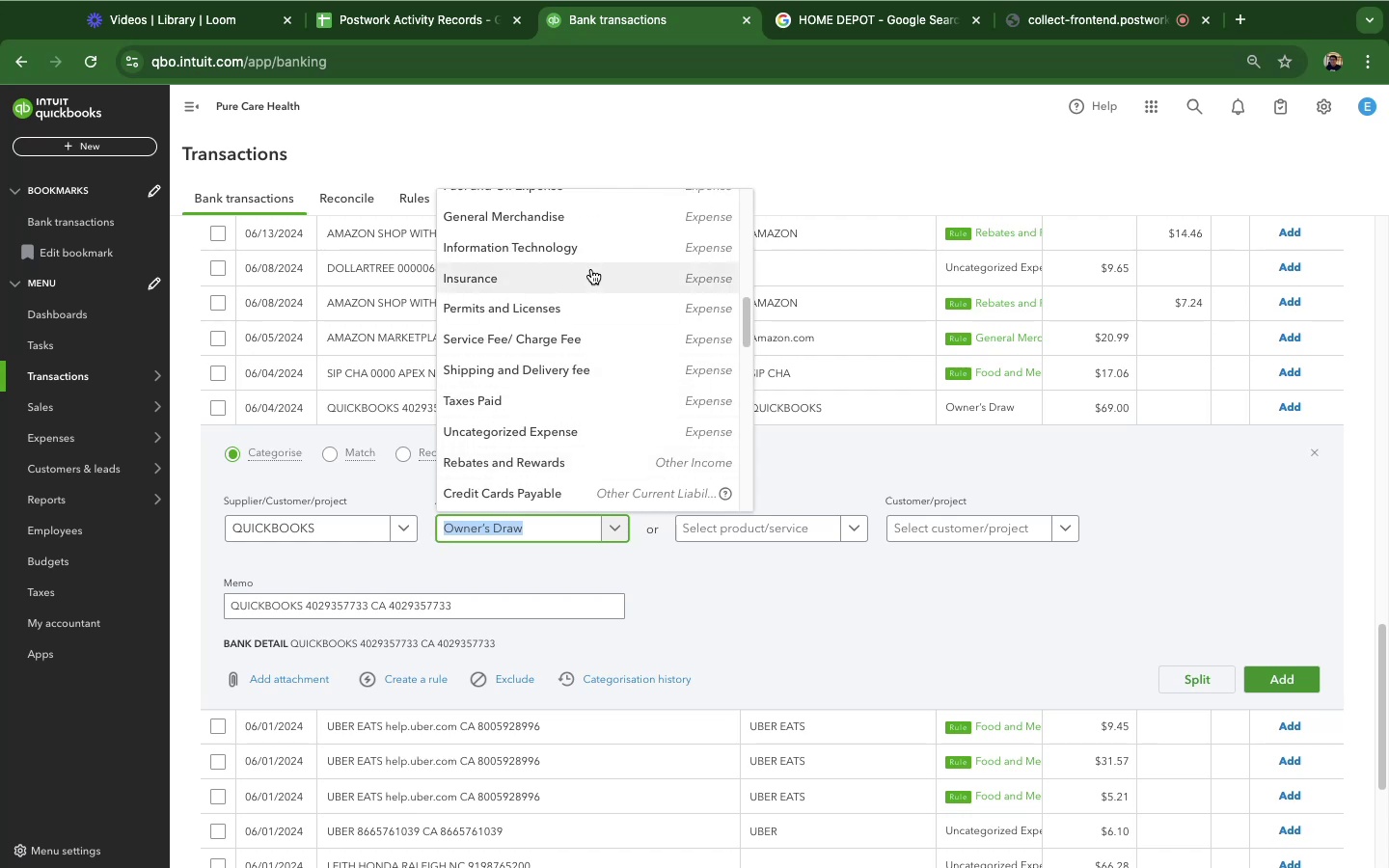 
left_click([536, 247])
 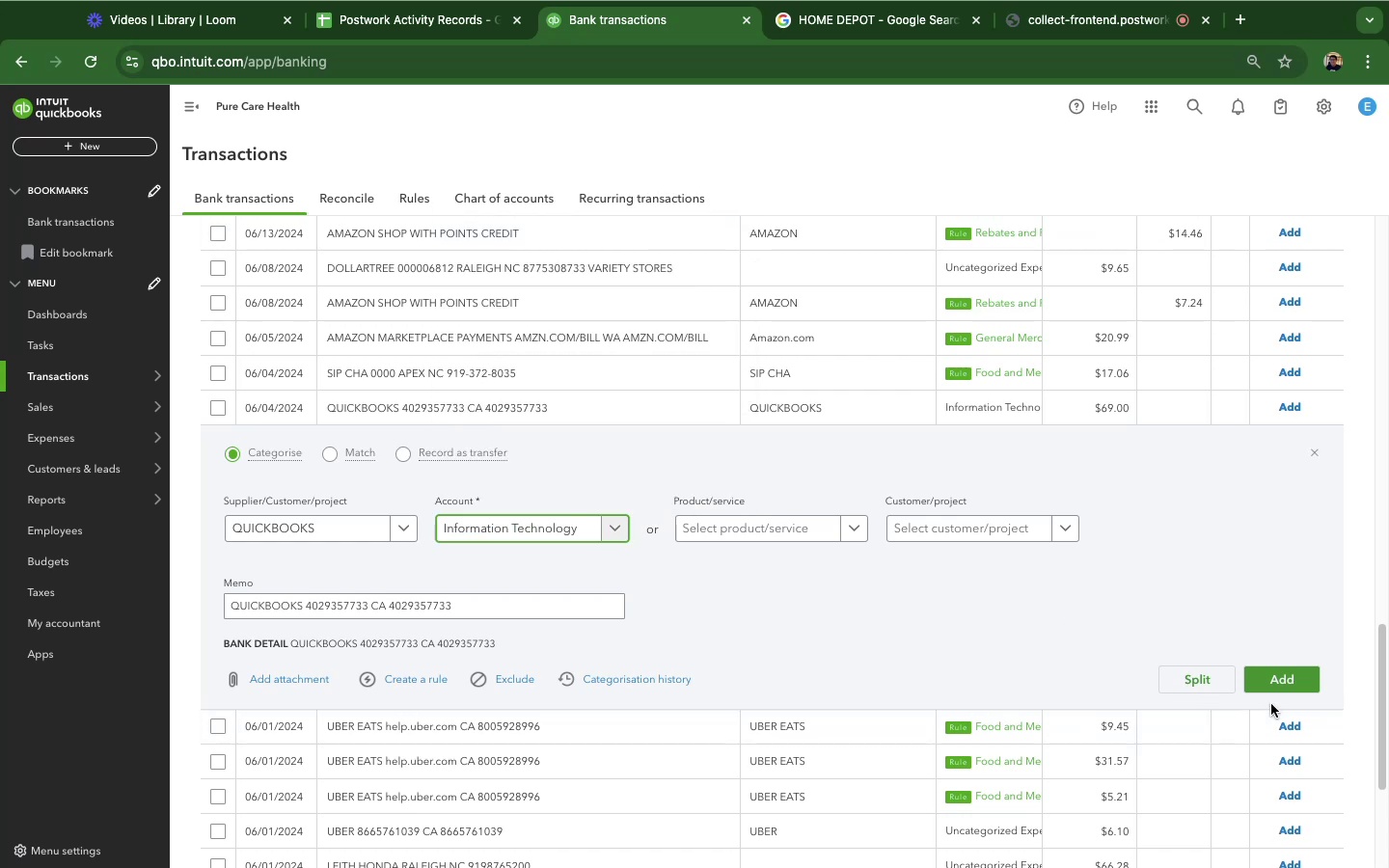 
left_click([1287, 681])
 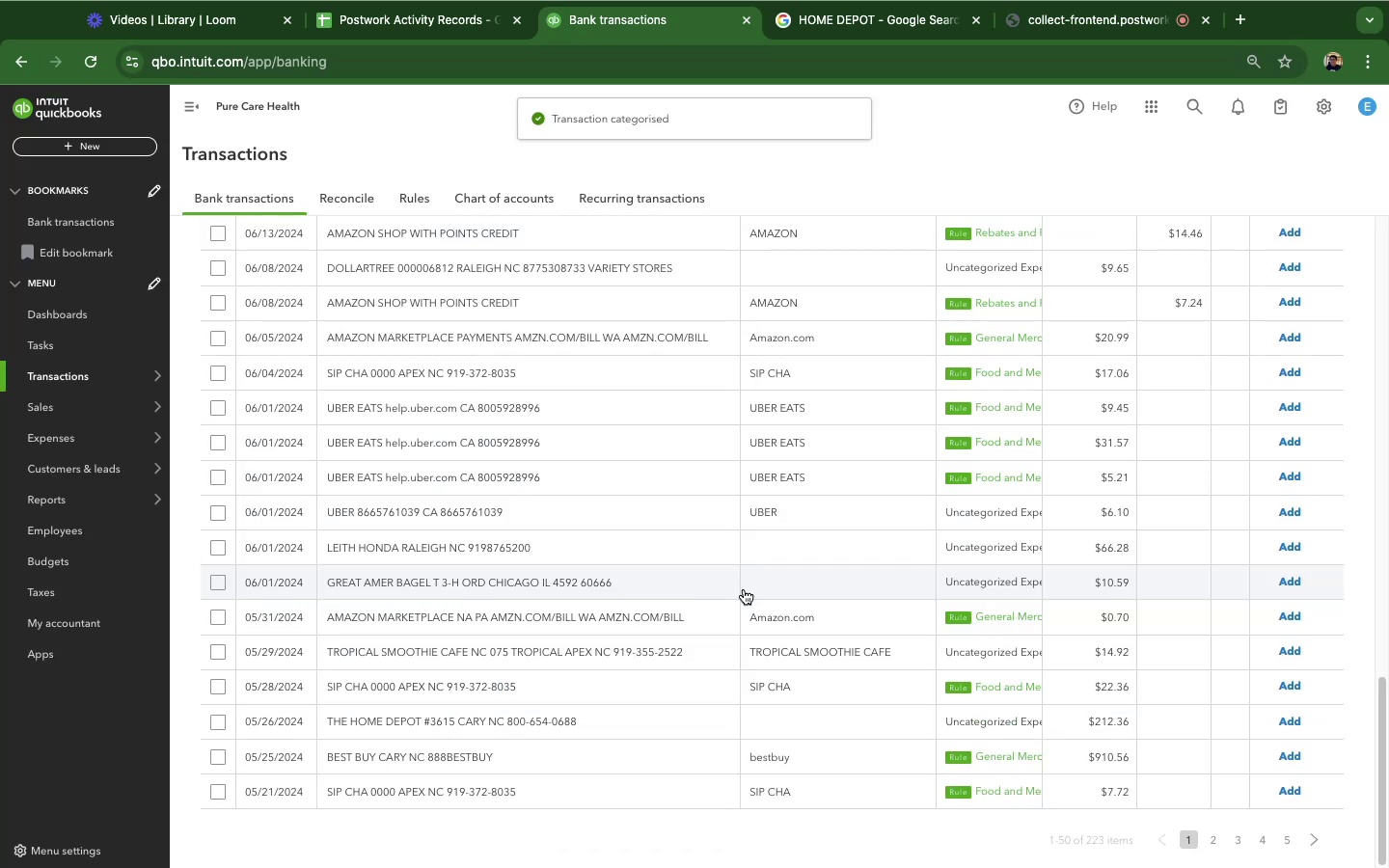 
left_click([574, 542])
 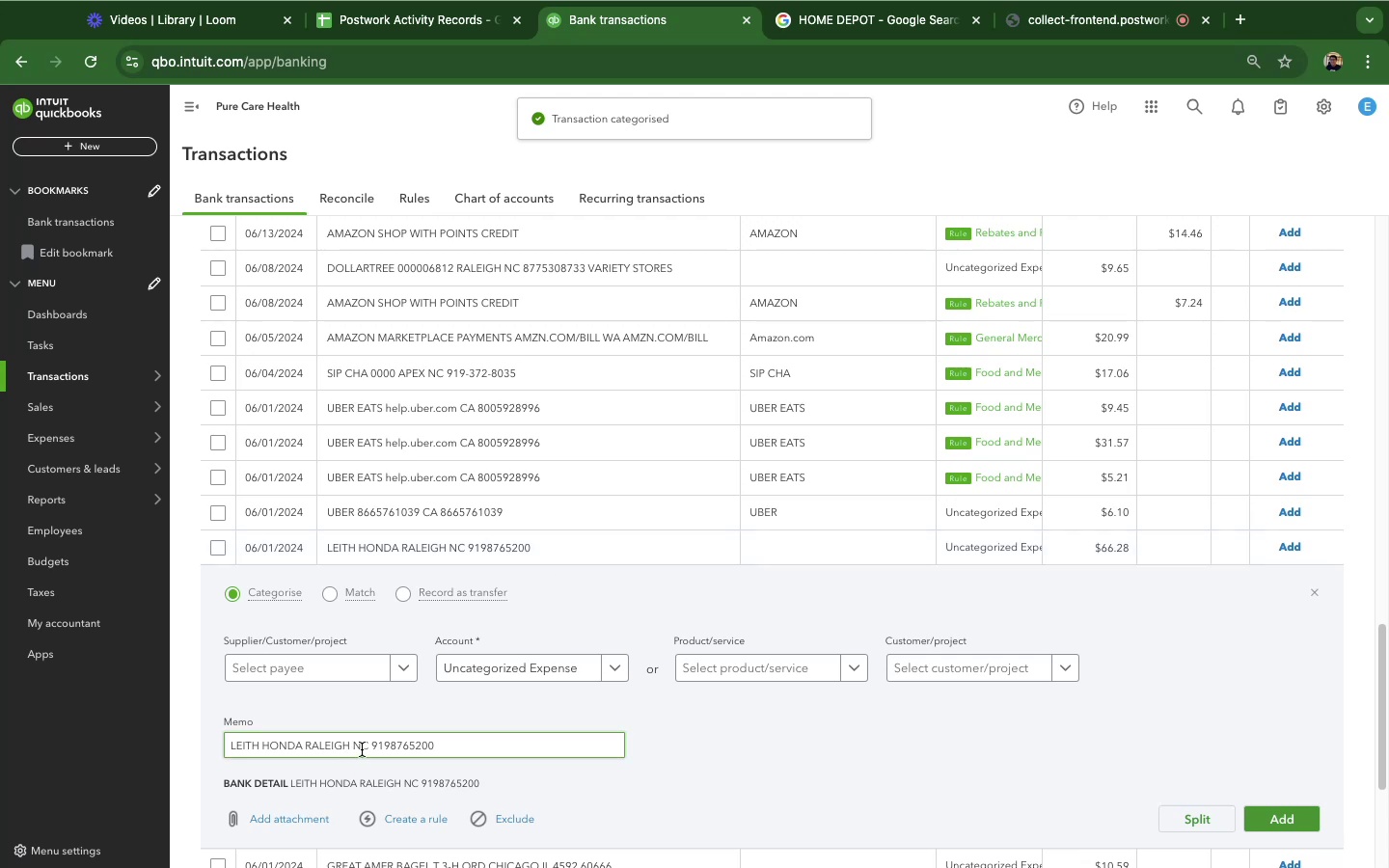 
left_click_drag(start_coordinate=[369, 748], to_coordinate=[190, 729])
 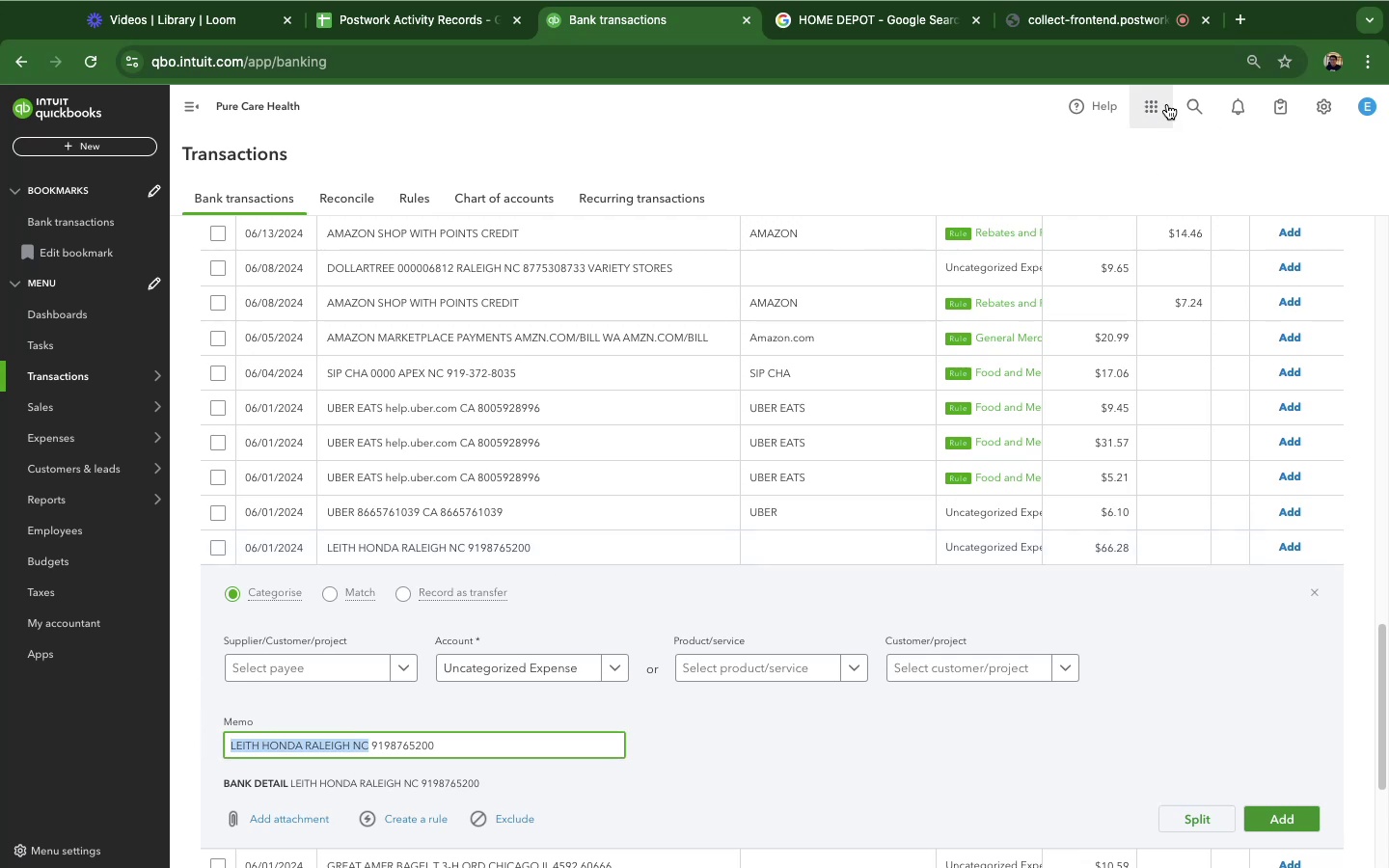 
hold_key(key=C, duration=0.44)
 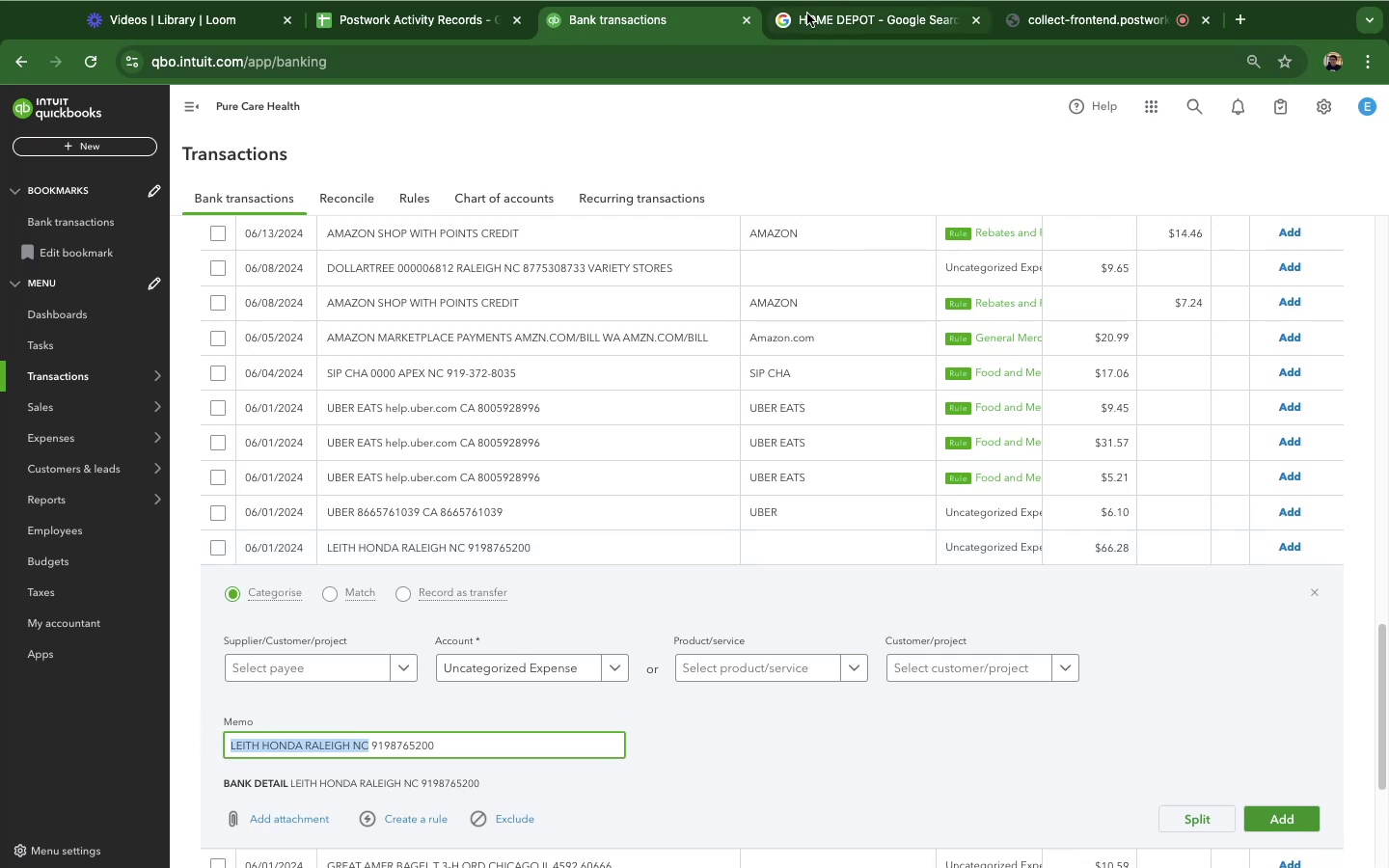 
key(Meta+C)
 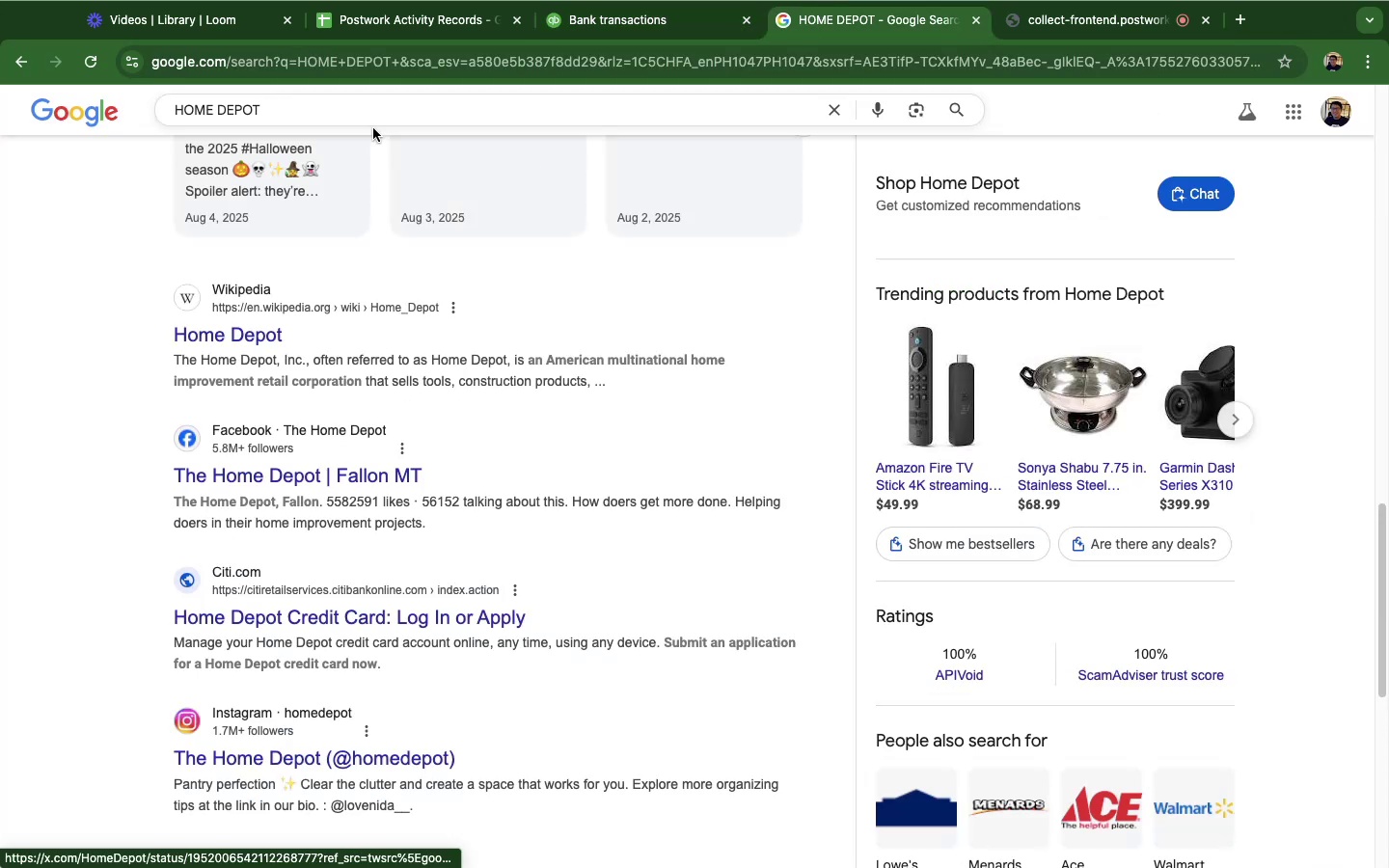 
triple_click([245, 114])
 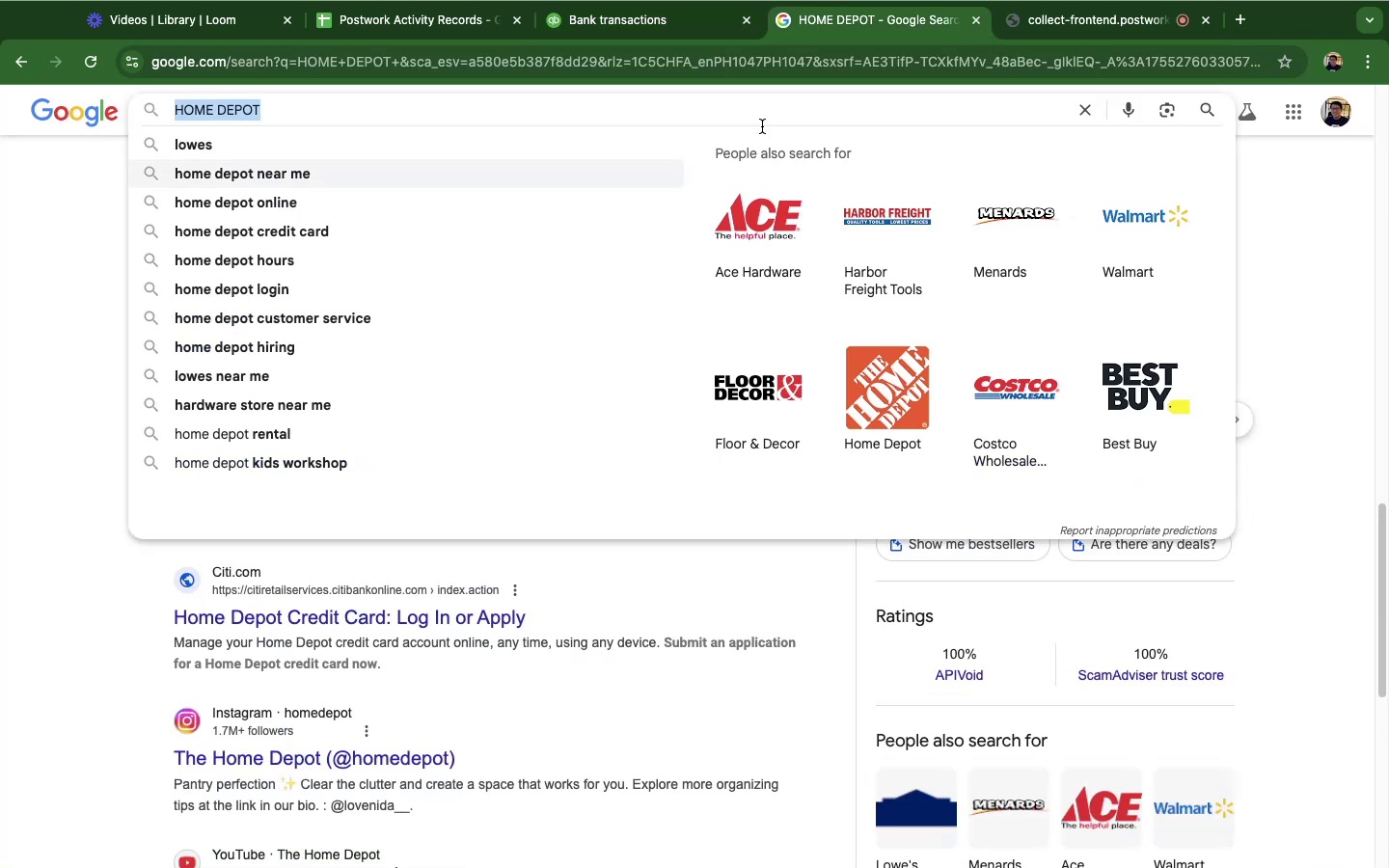 
key(Meta+V)
 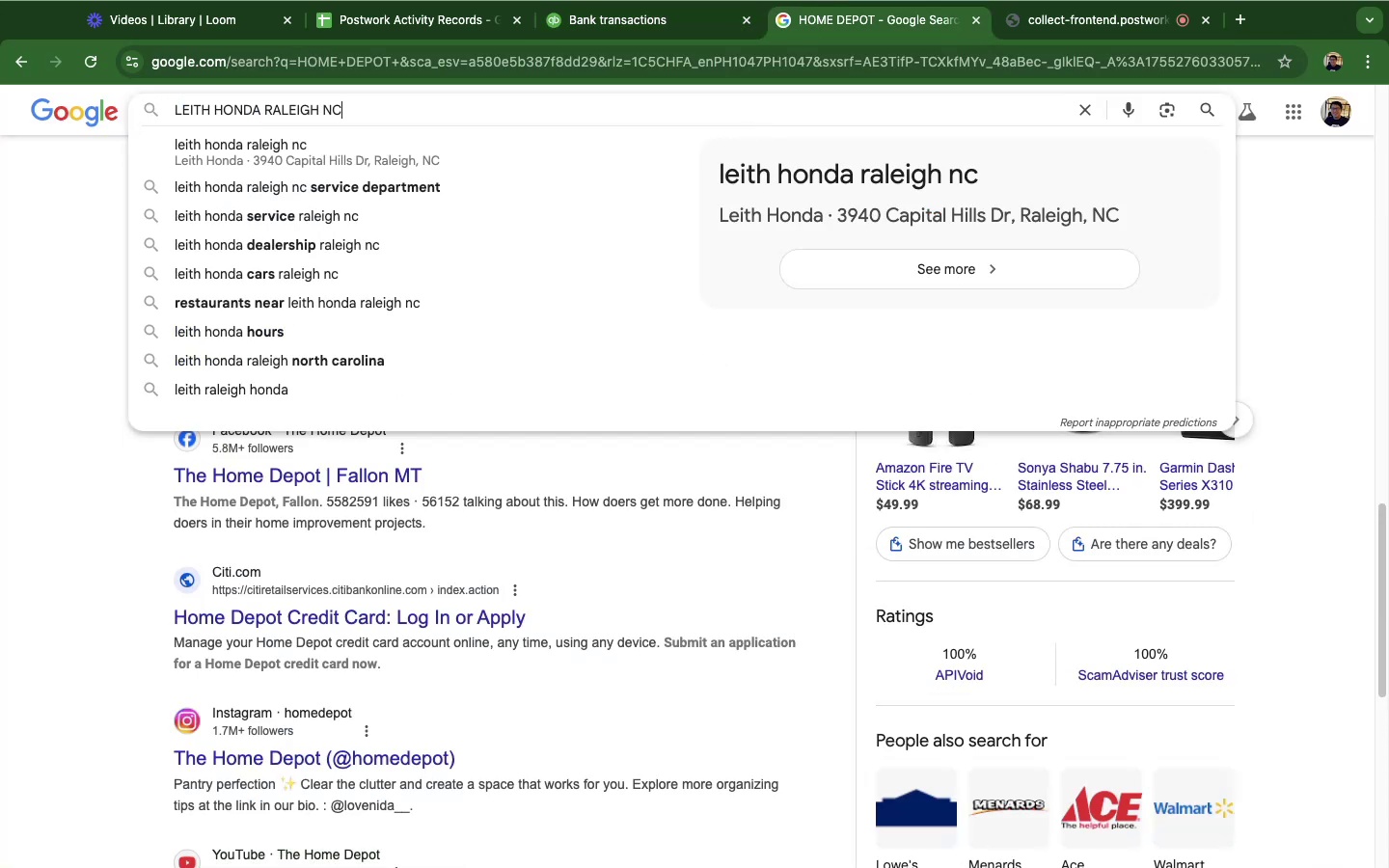 
key(Enter)
 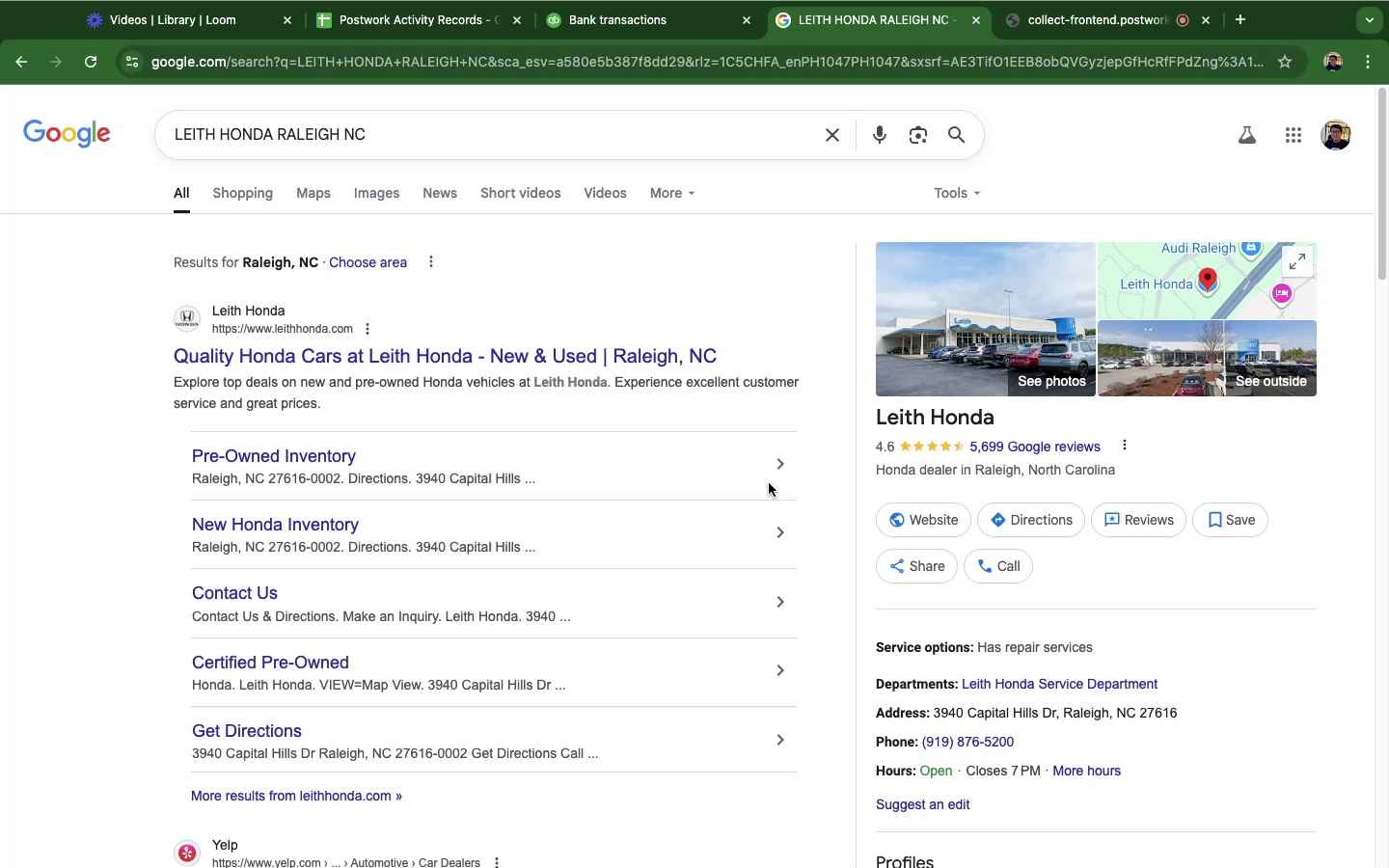 
left_click([597, 27])
 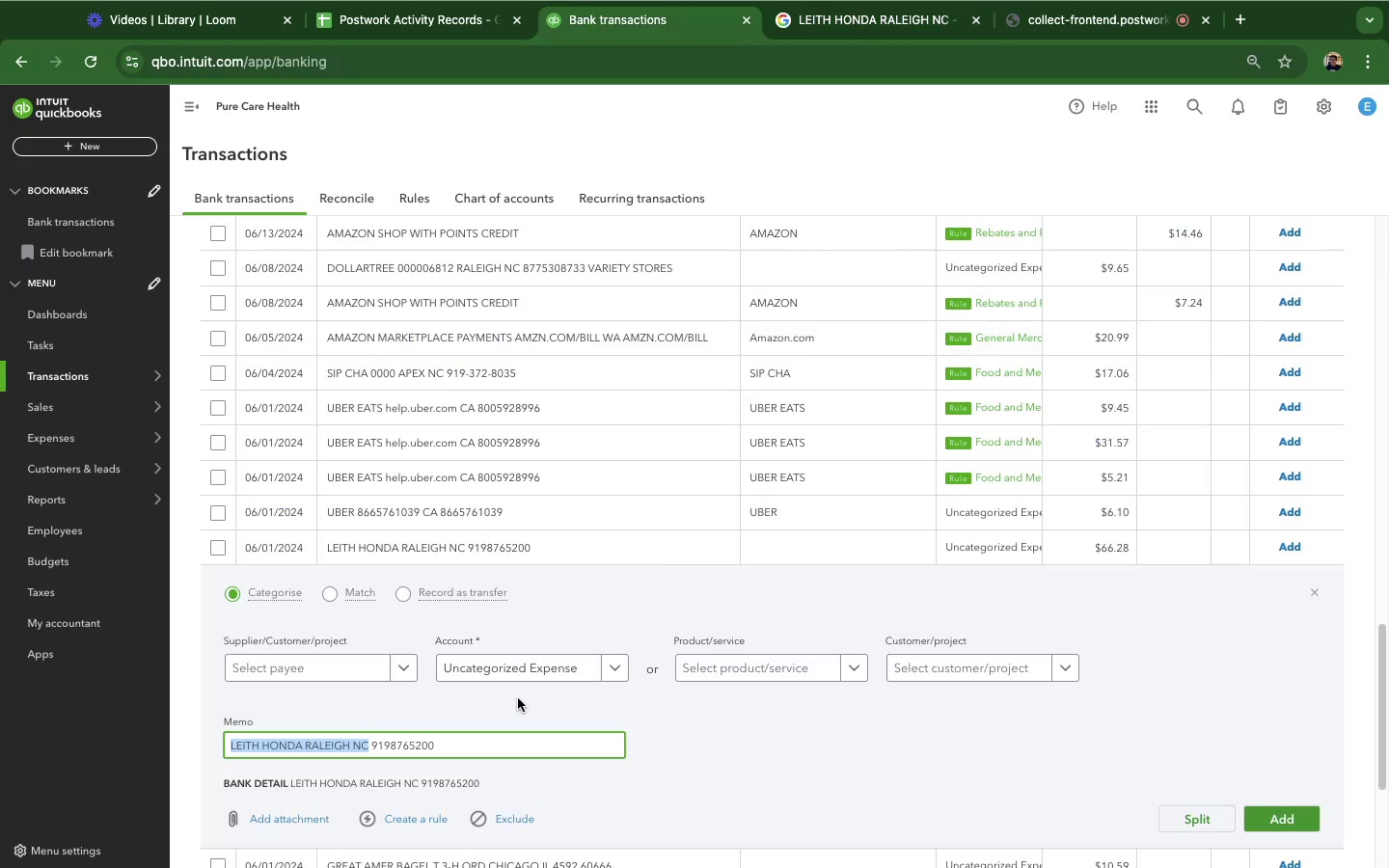 
left_click([521, 665])
 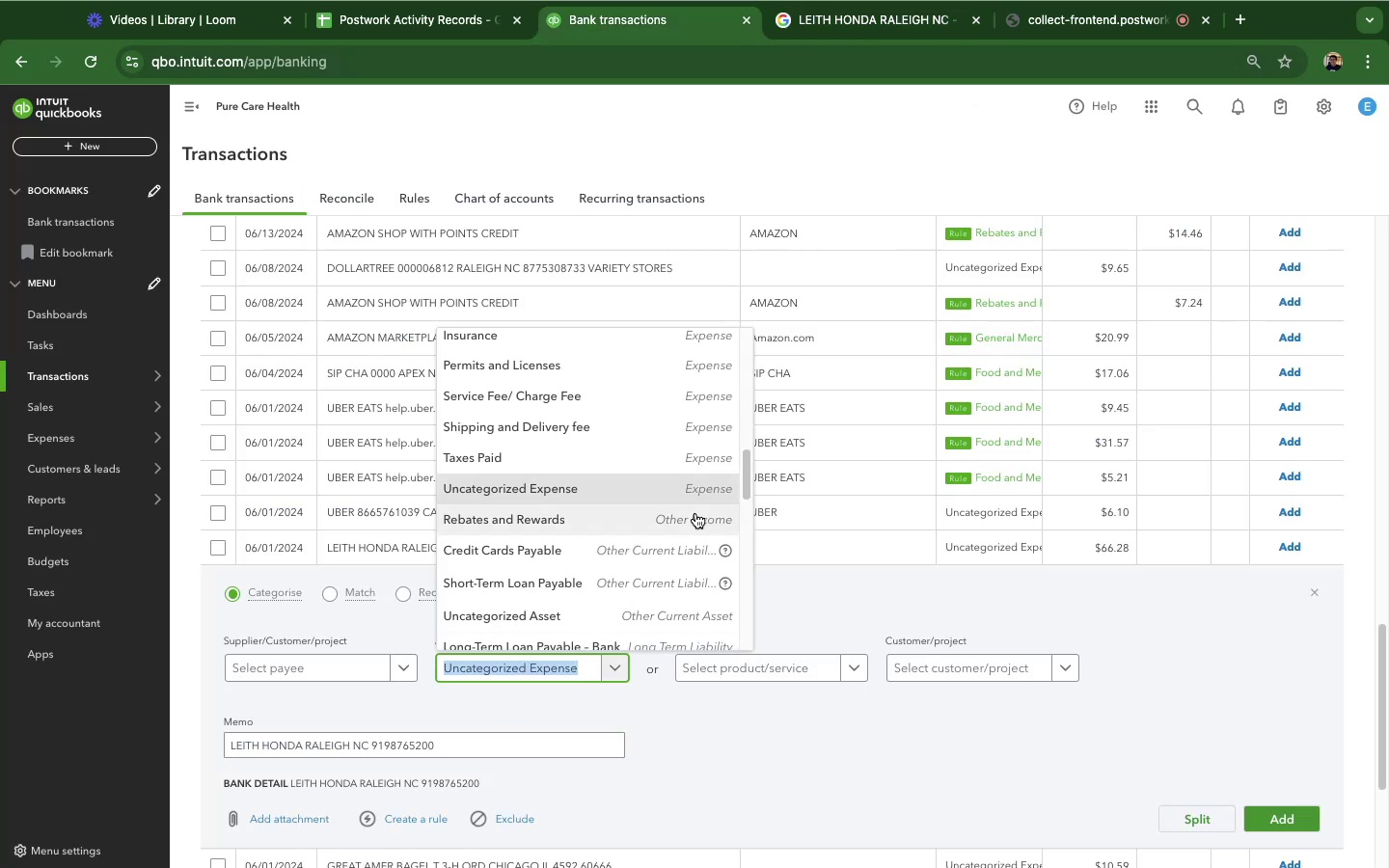 
scroll: coordinate [679, 468], scroll_direction: up, amount: 16.0
 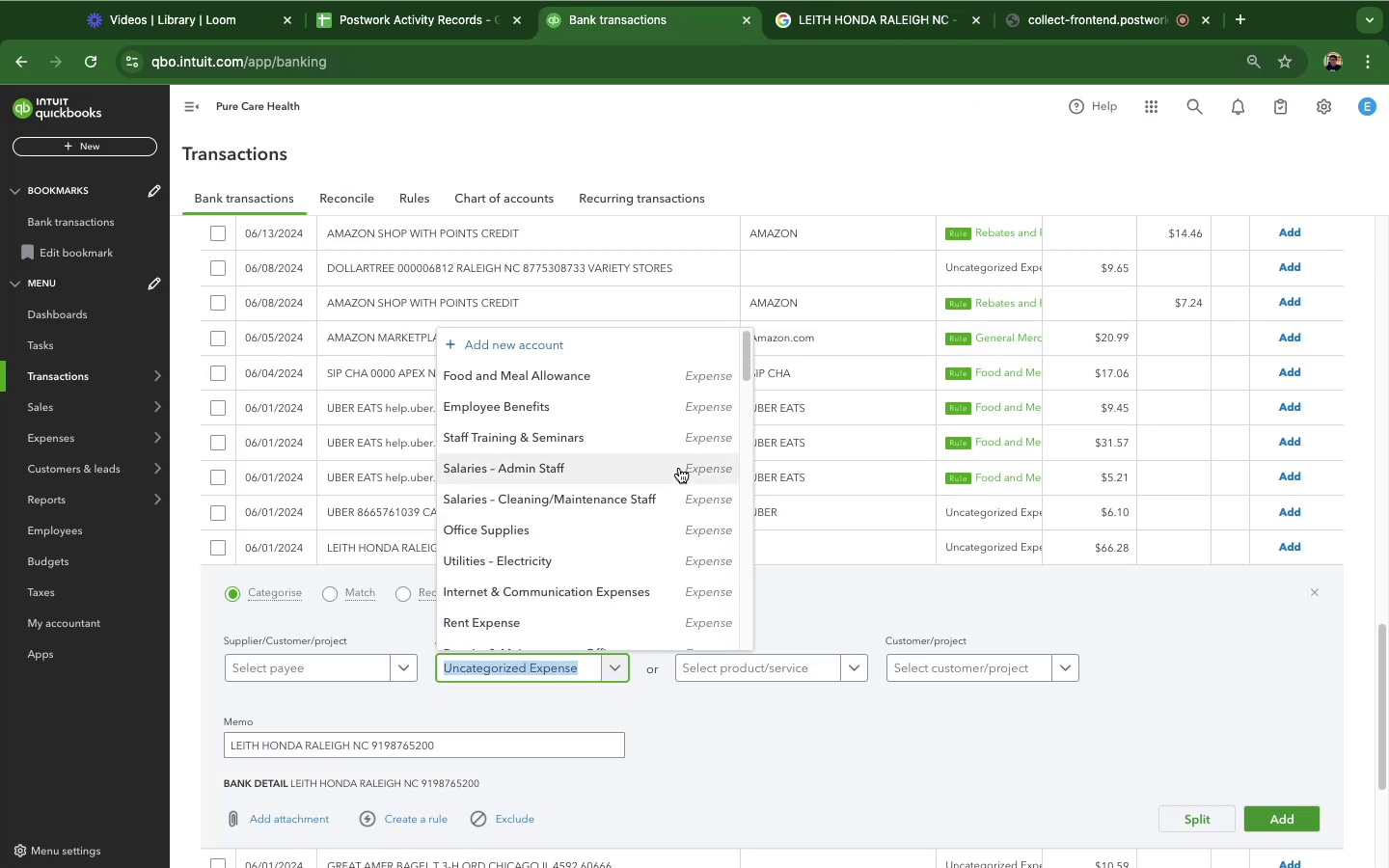 
scroll: coordinate [680, 467], scroll_direction: down, amount: 14.0
 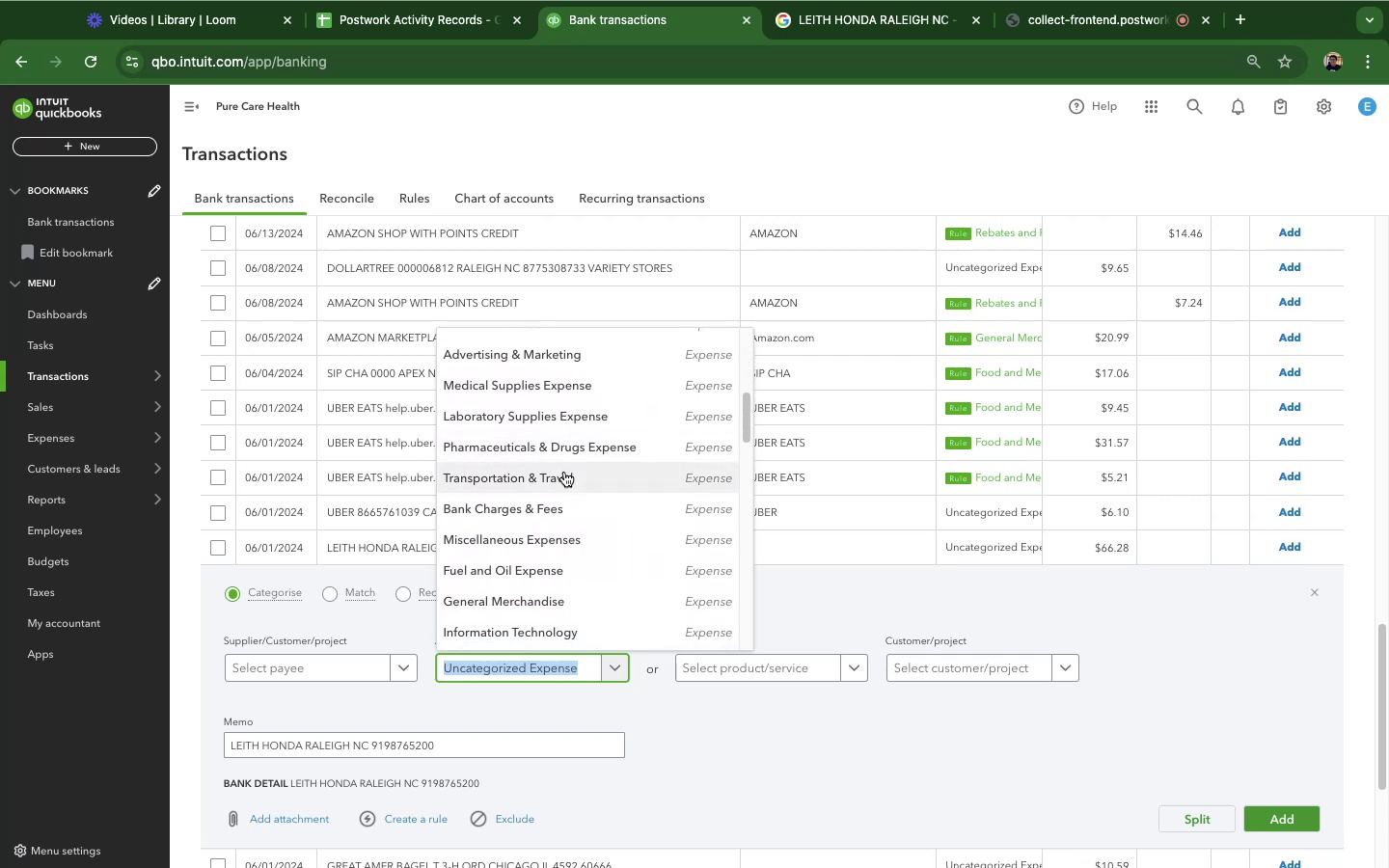 
left_click([564, 472])
 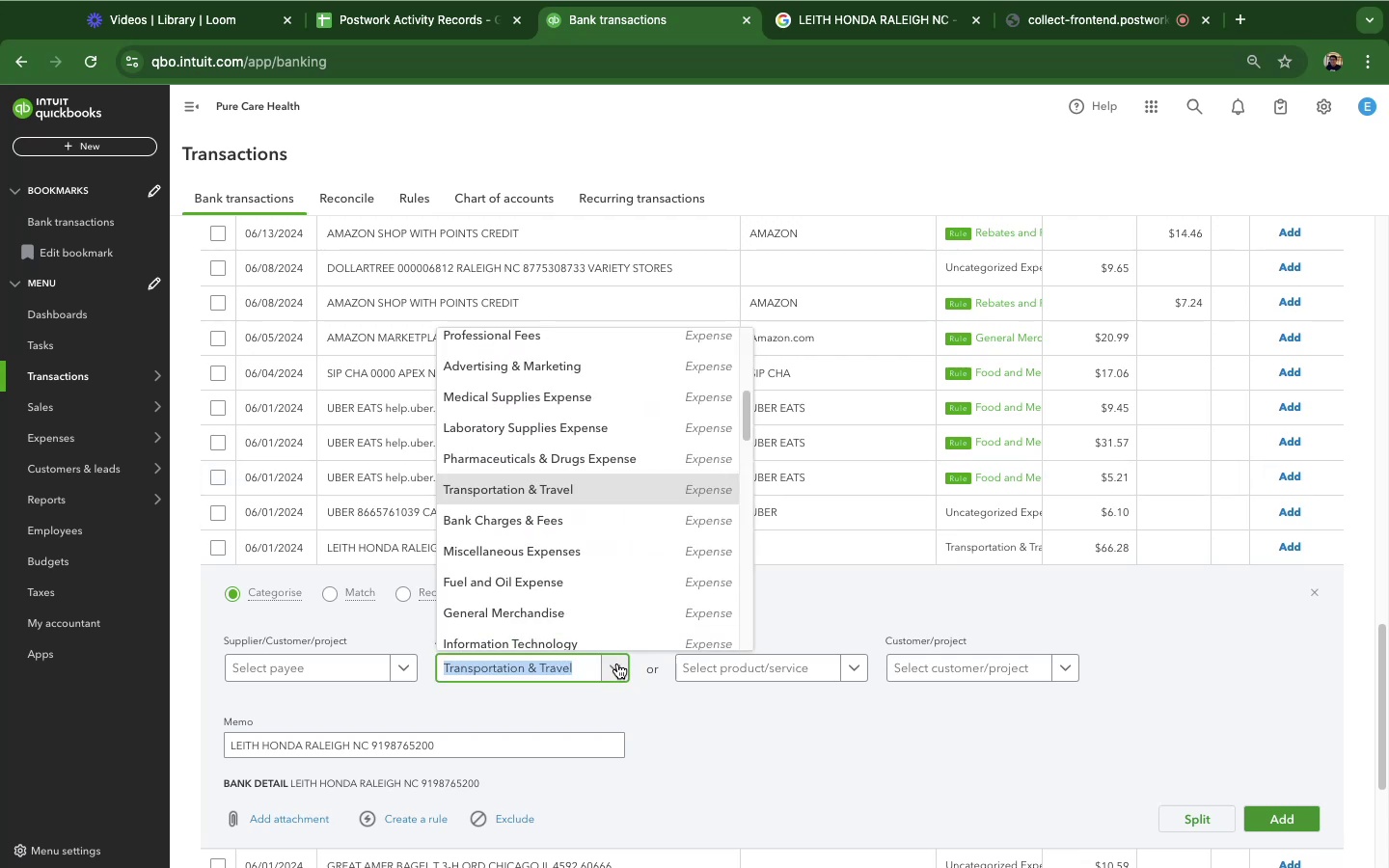 
scroll: coordinate [602, 544], scroll_direction: down, amount: 25.0
 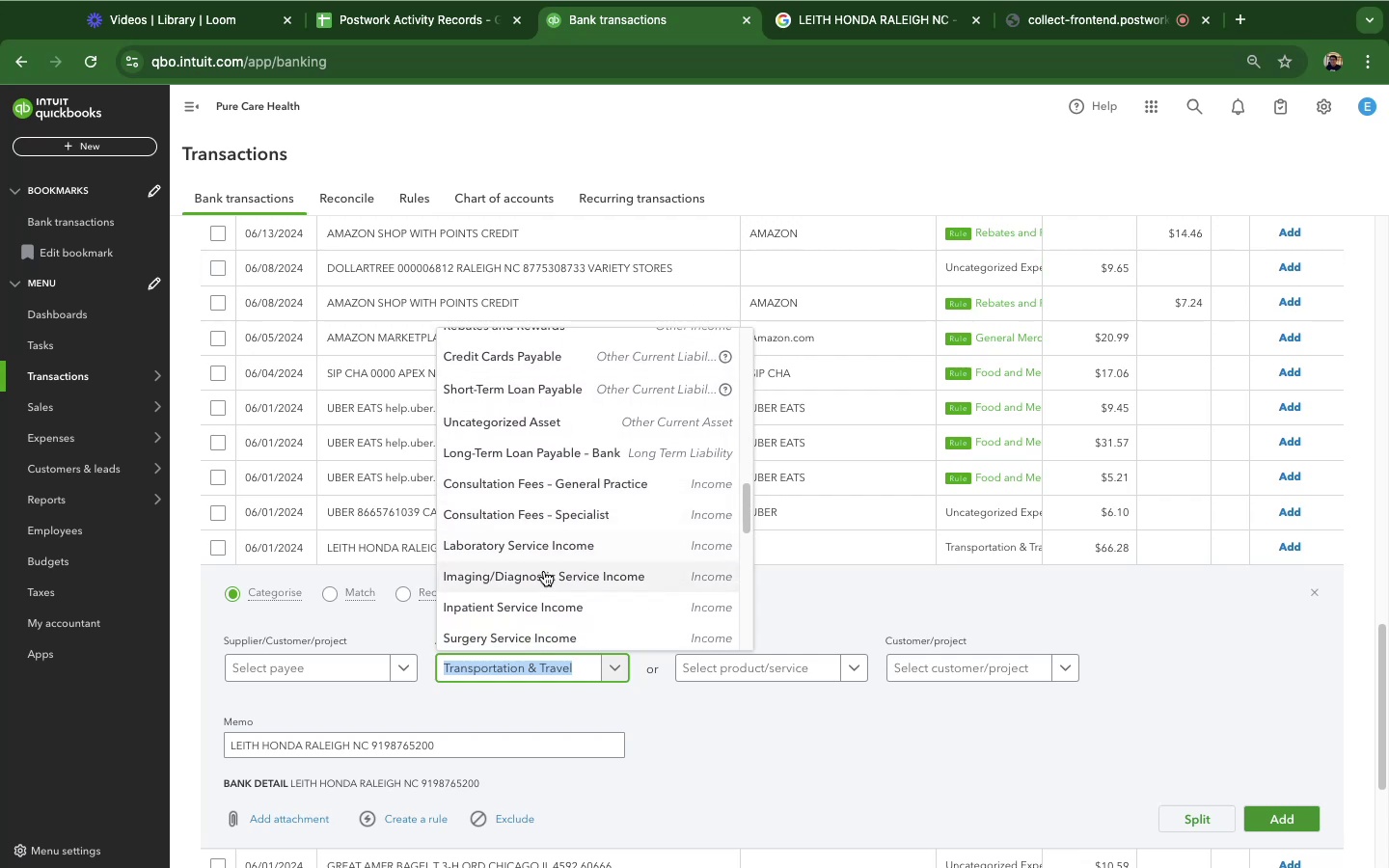 
scroll: coordinate [669, 570], scroll_direction: down, amount: 27.0
 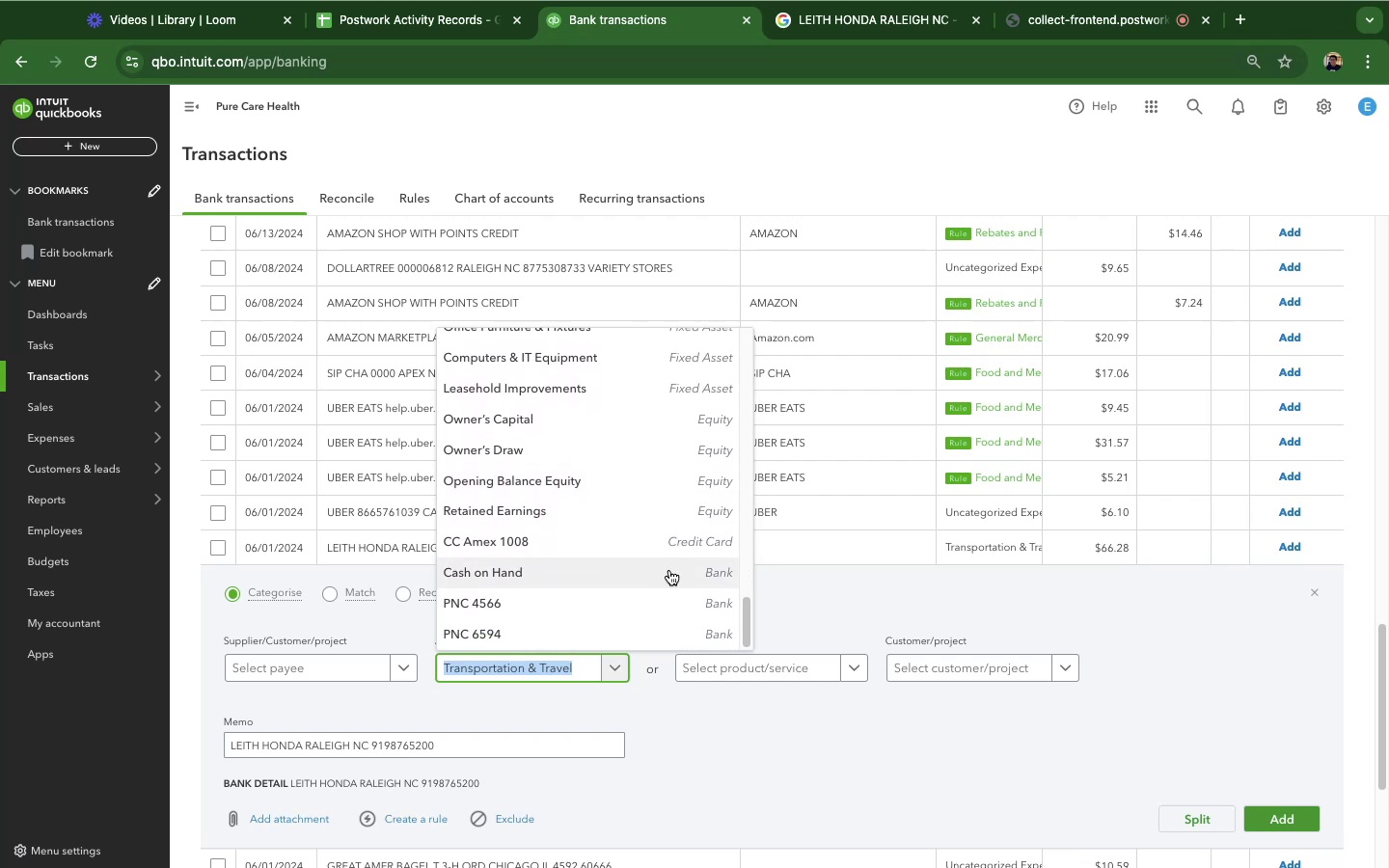 
scroll: coordinate [676, 552], scroll_direction: up, amount: 52.0
 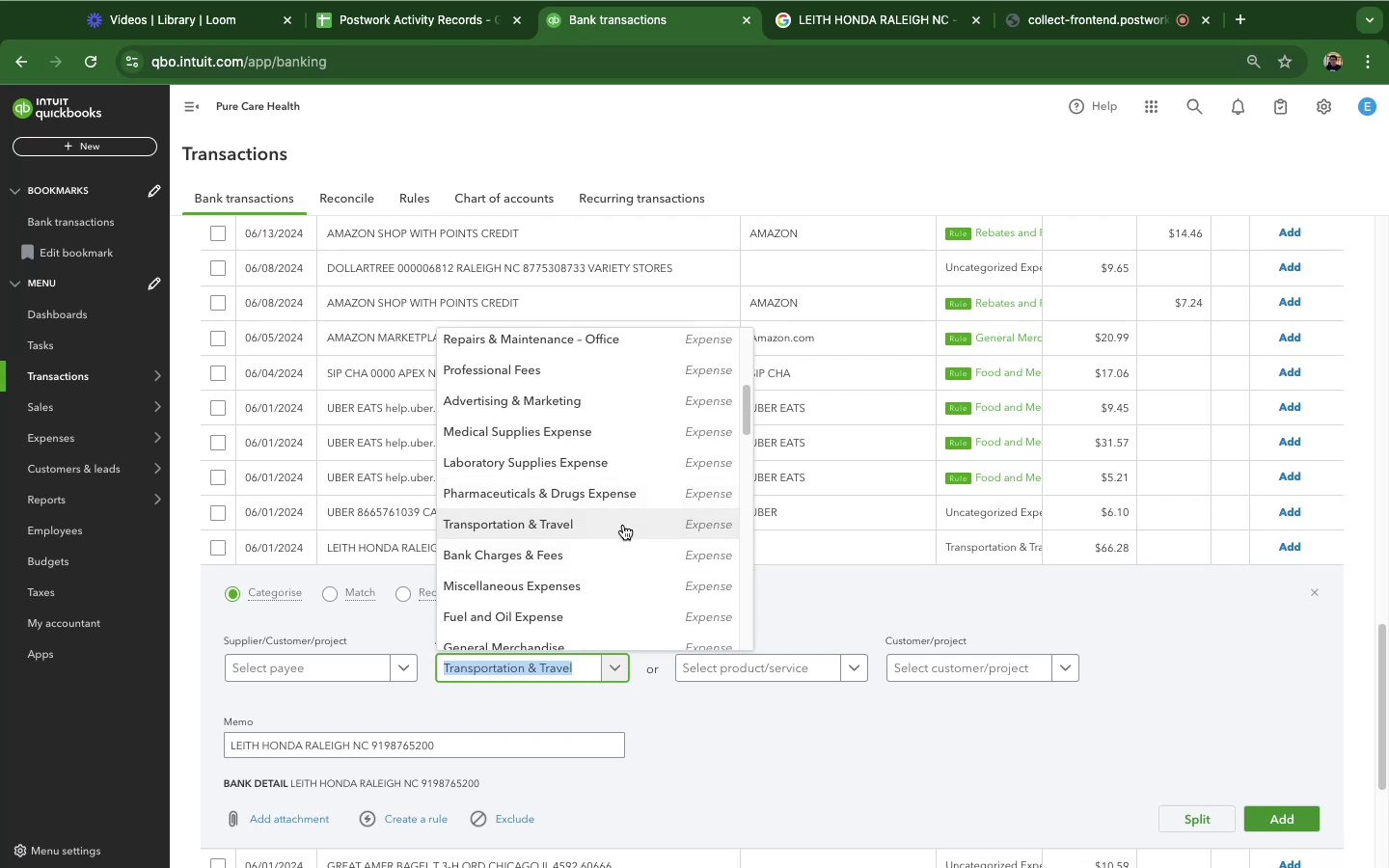 
left_click([621, 528])
 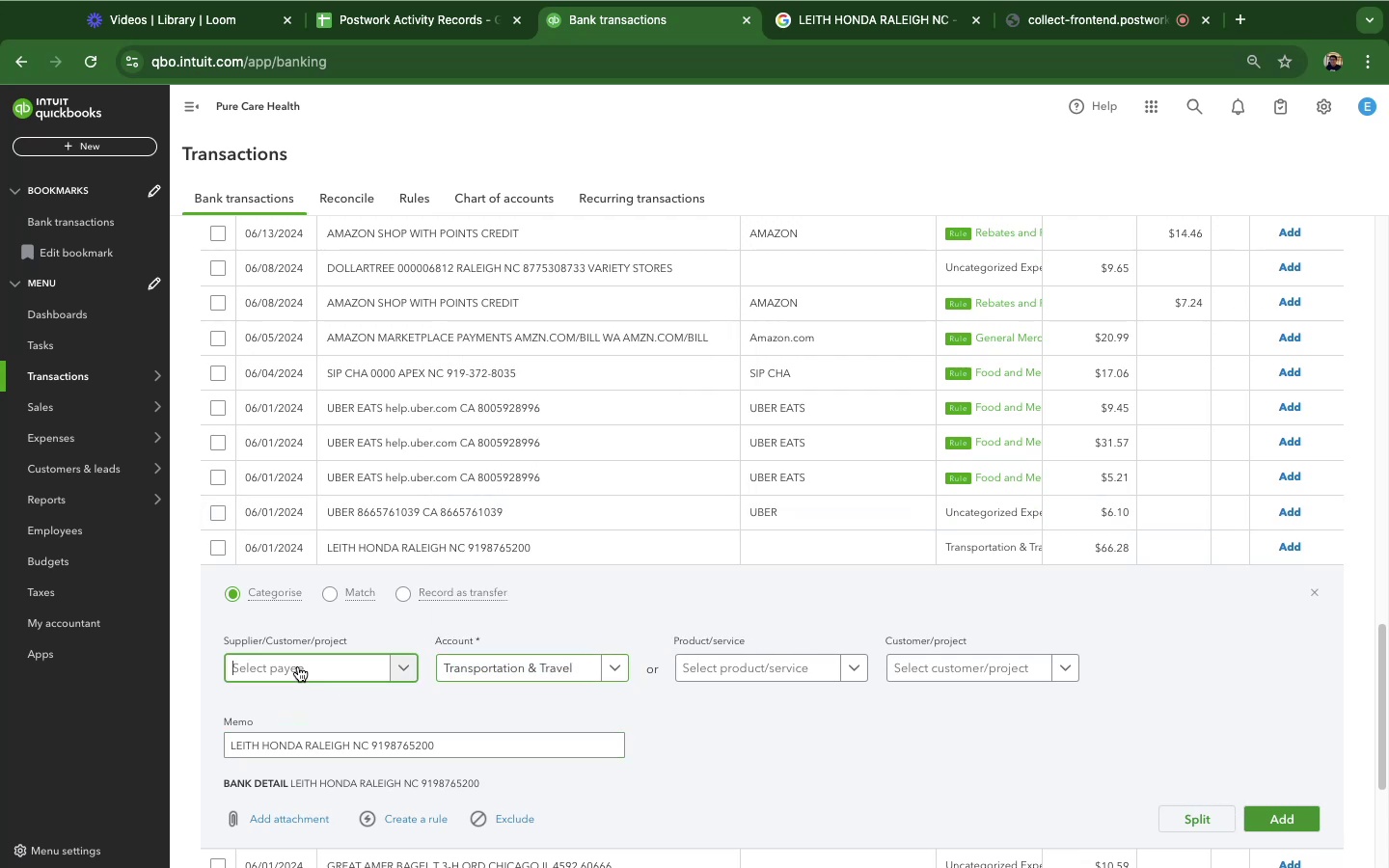 
type(honda)
 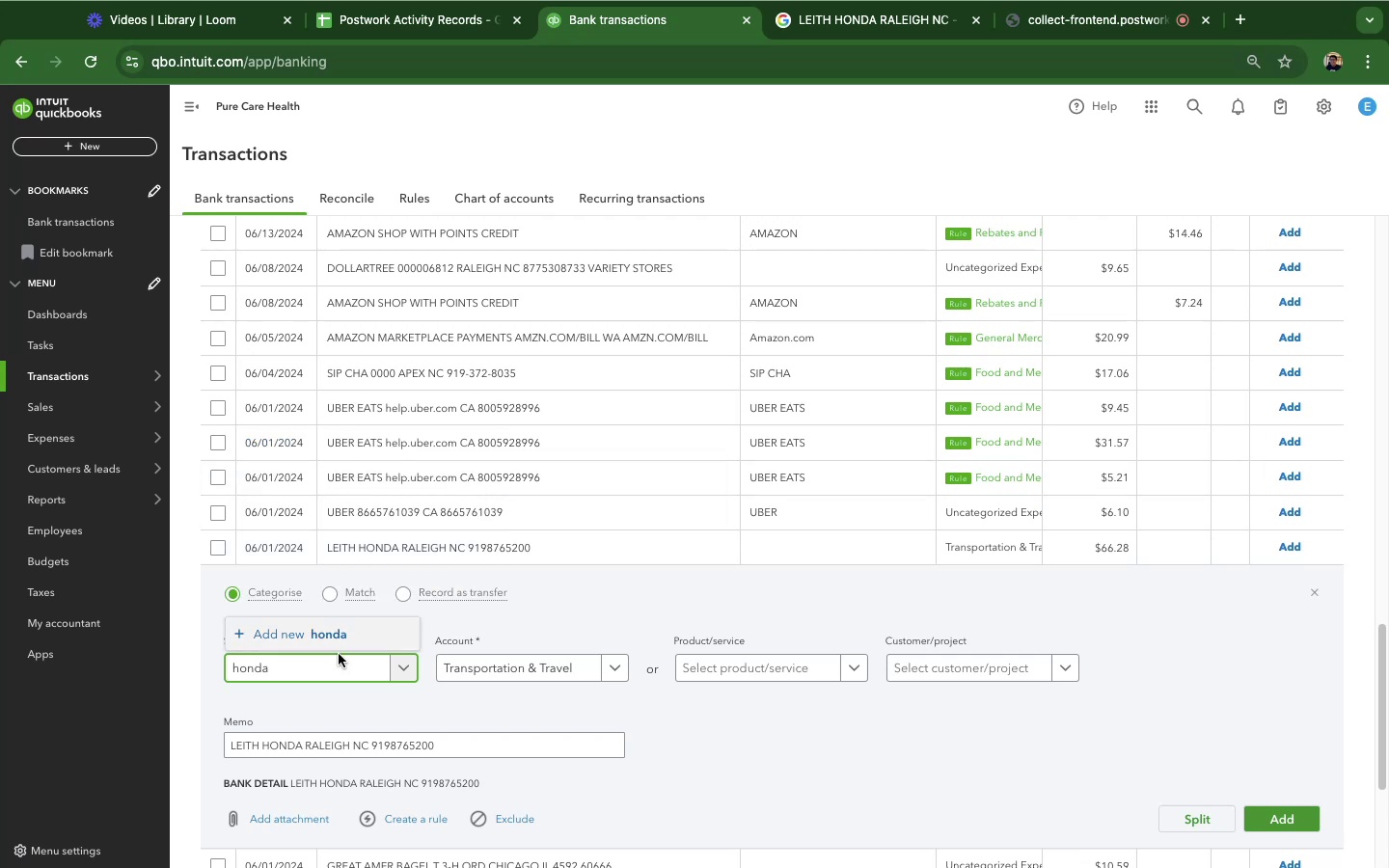 
left_click([351, 637])
 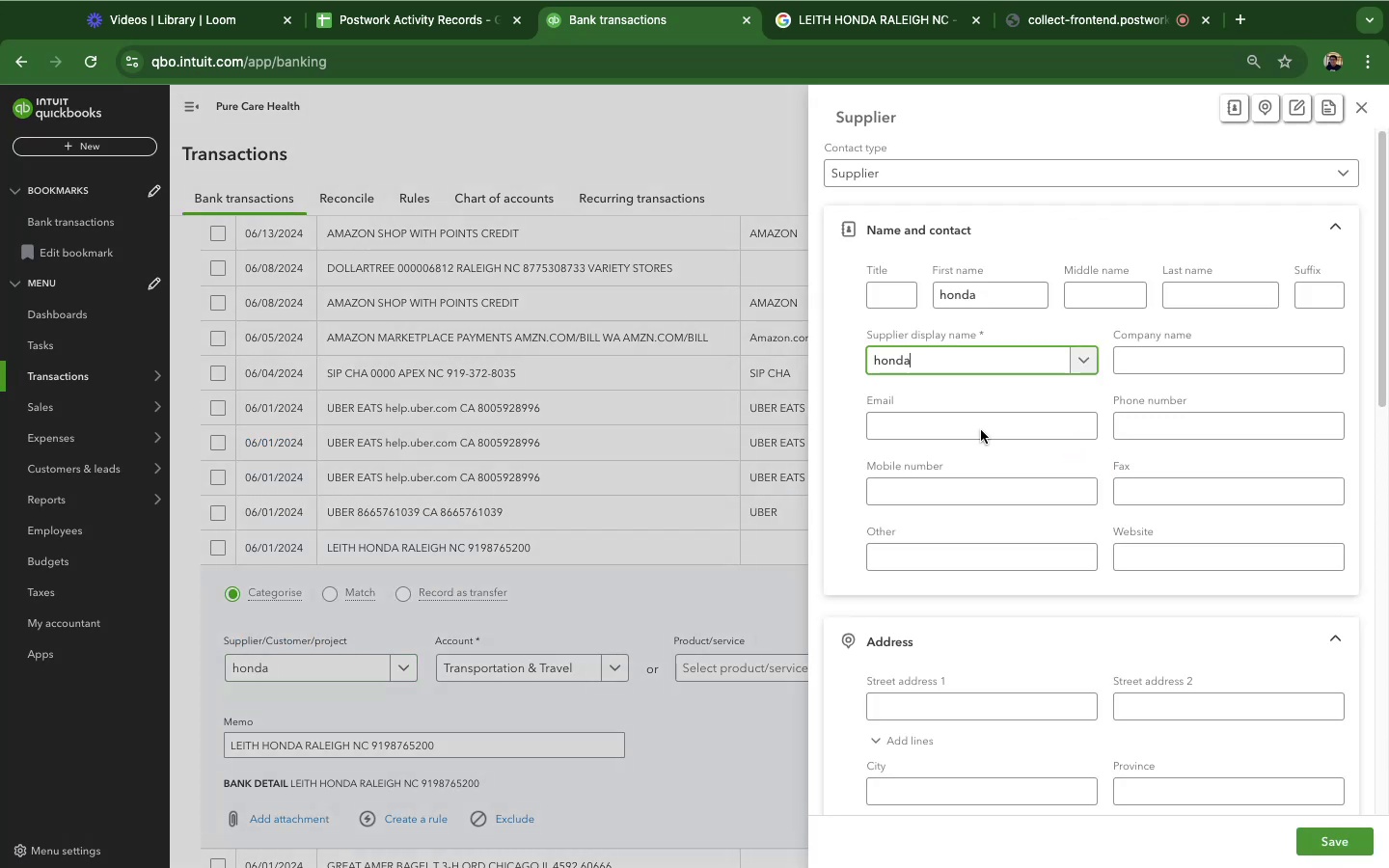 
left_click([1352, 854])
 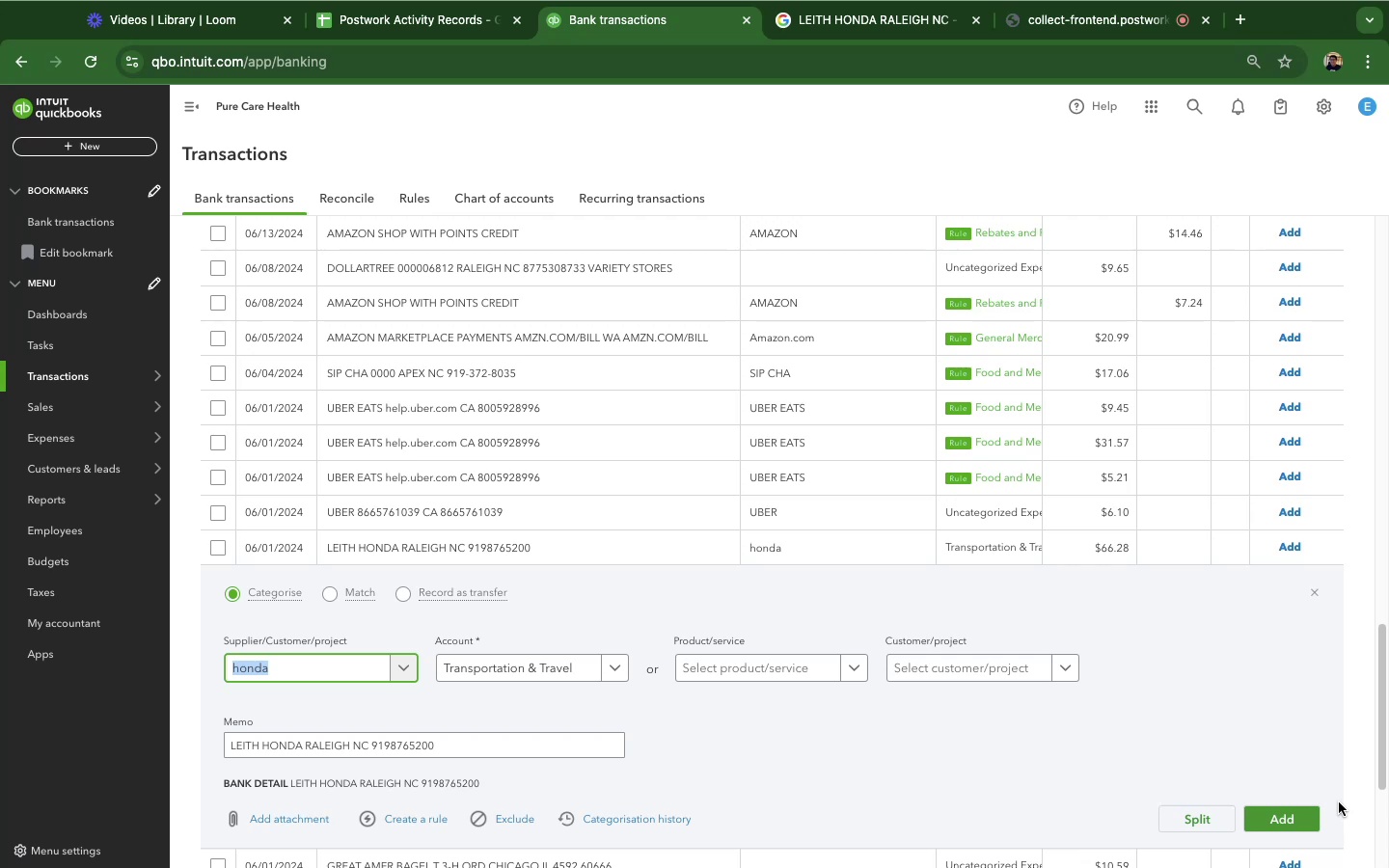 
wait(10.74)
 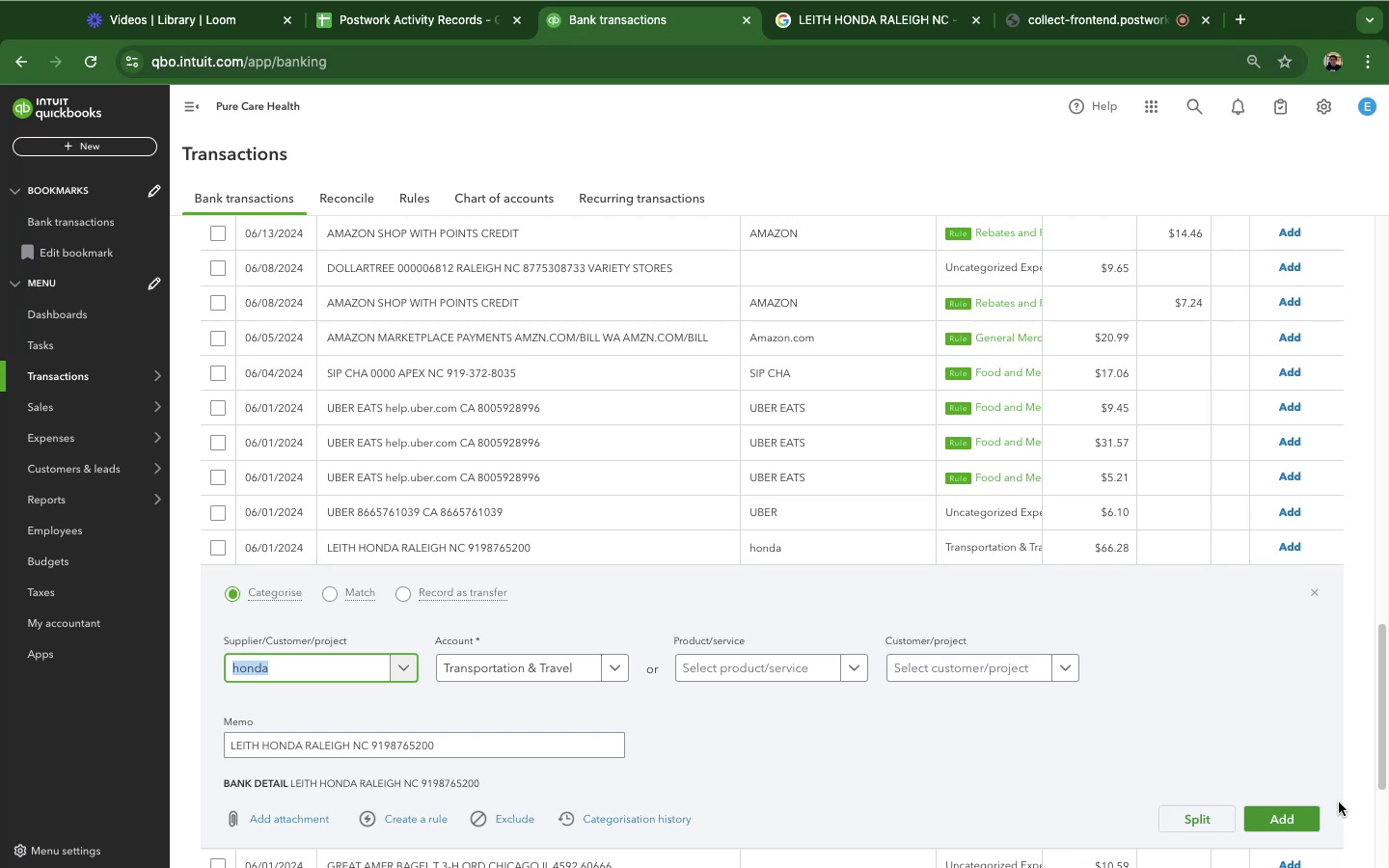 
left_click([1314, 823])
 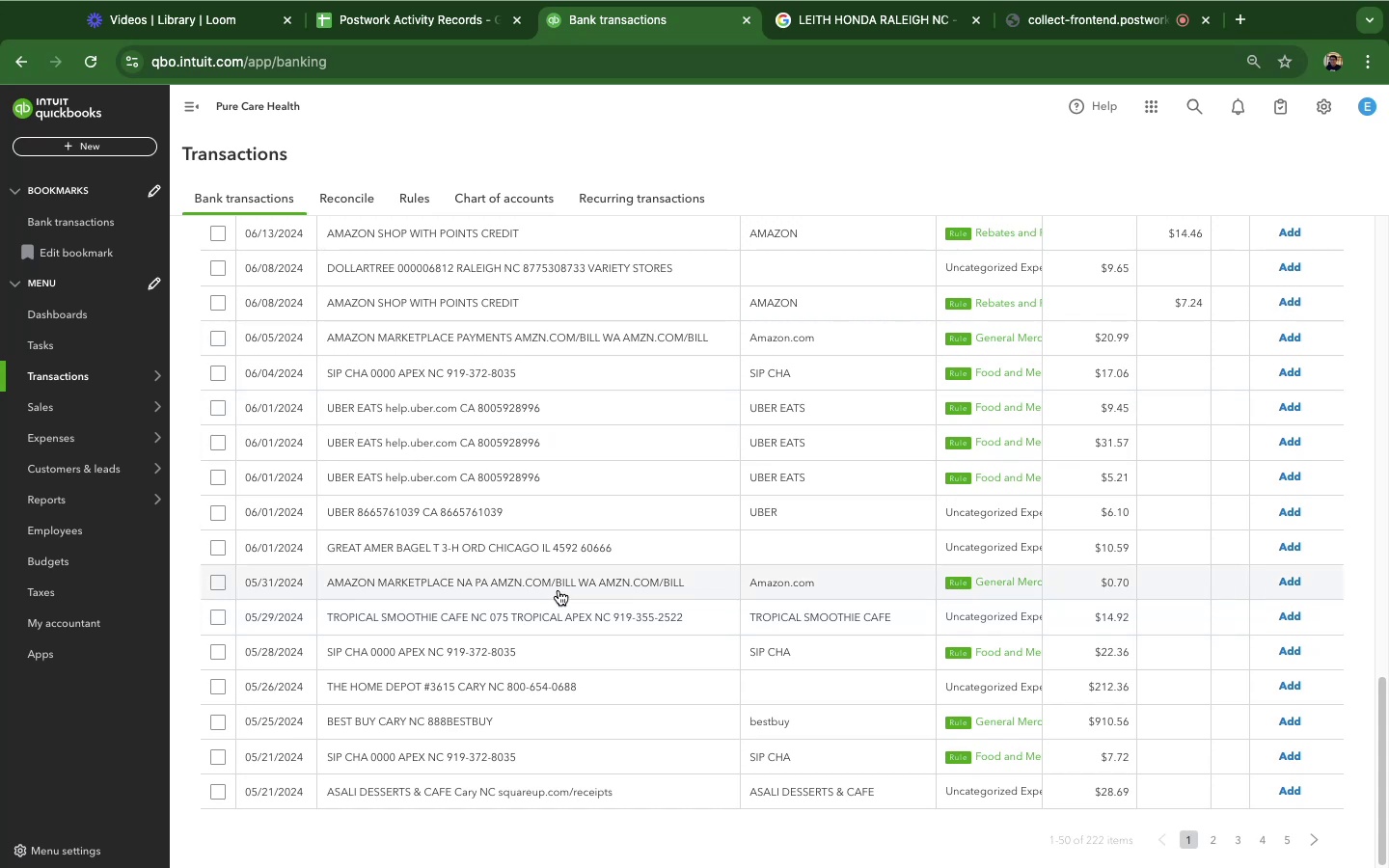 
wait(18.99)
 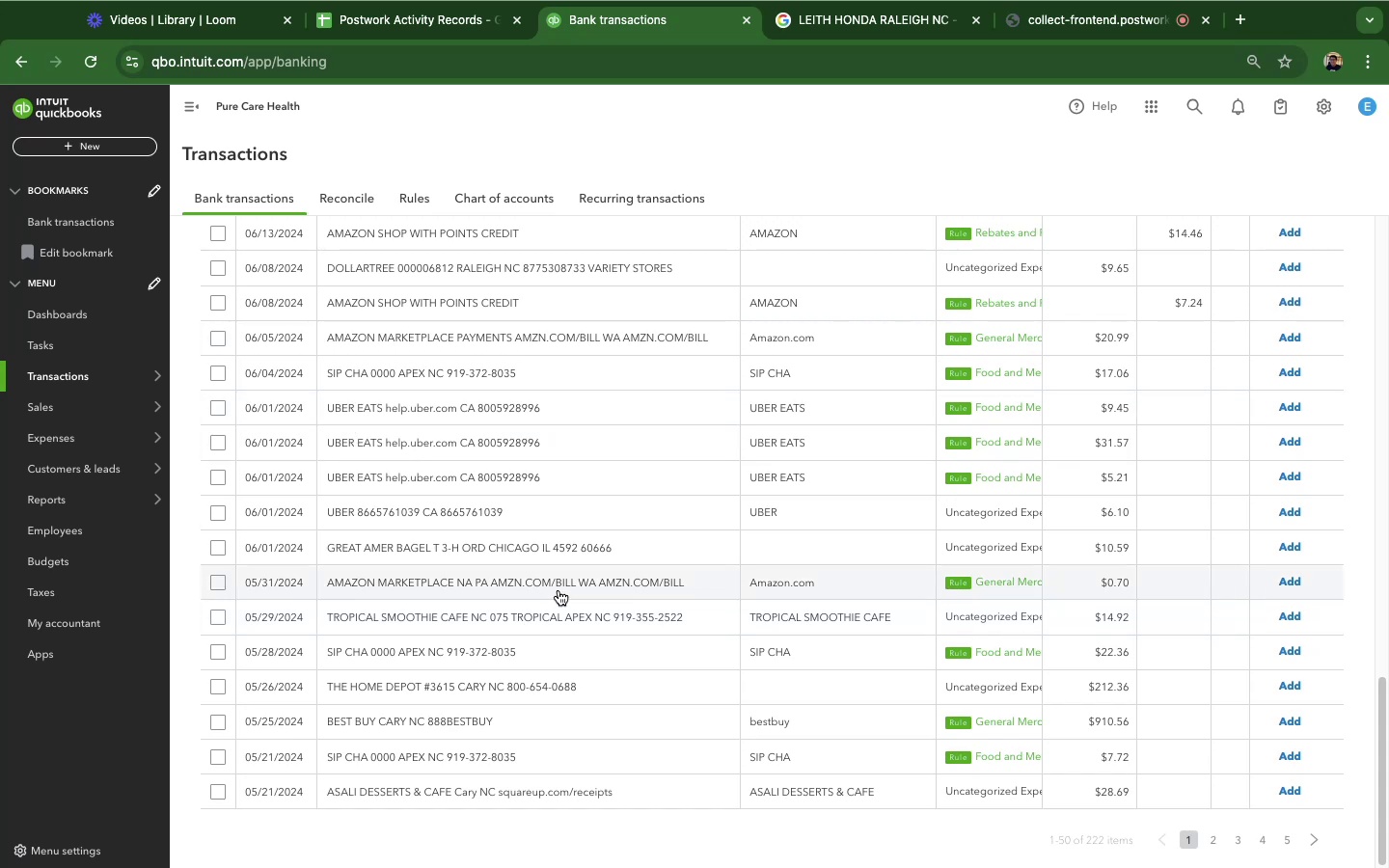 
left_click([858, 36])
 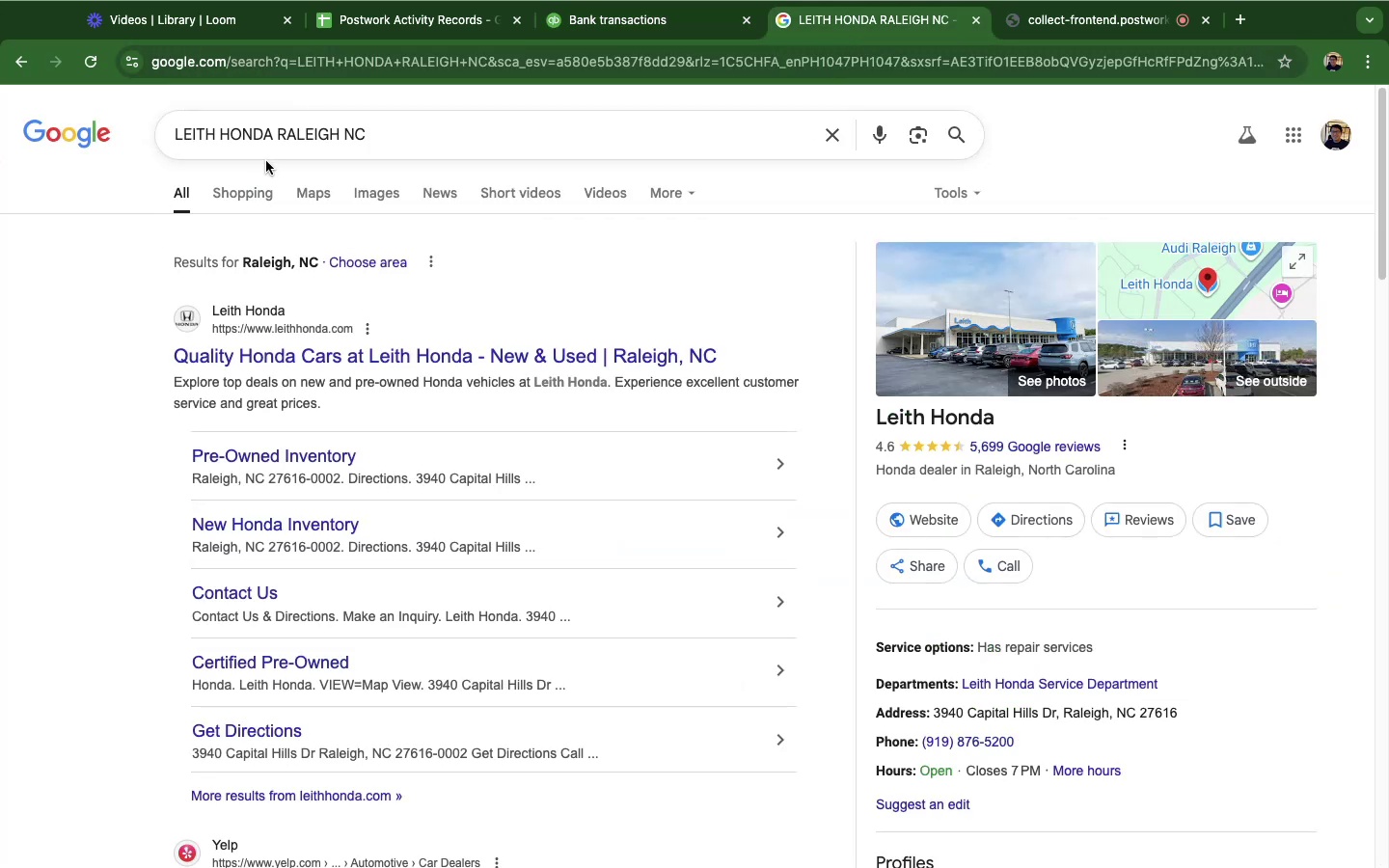 
double_click([275, 137])
 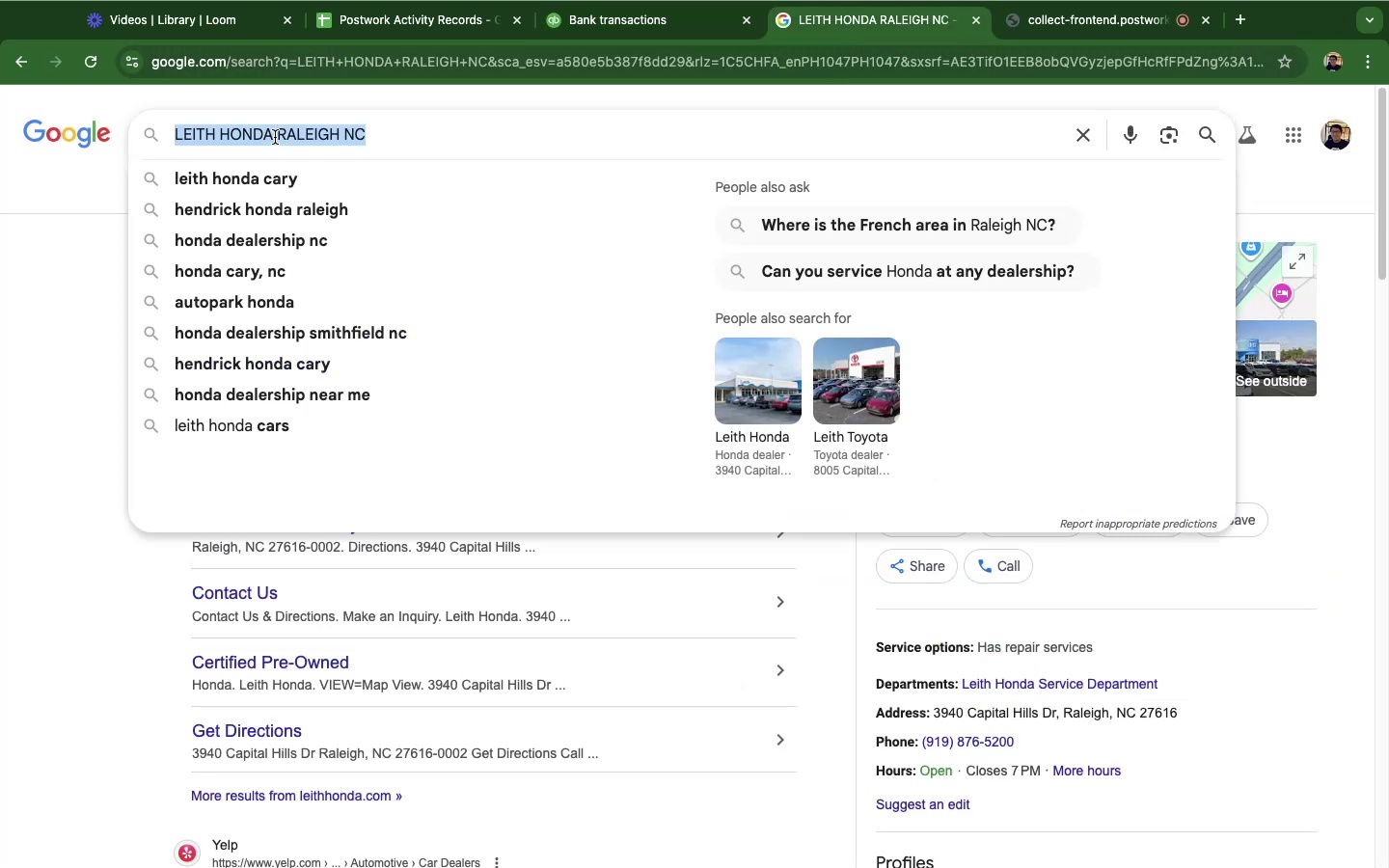 
triple_click([275, 137])
 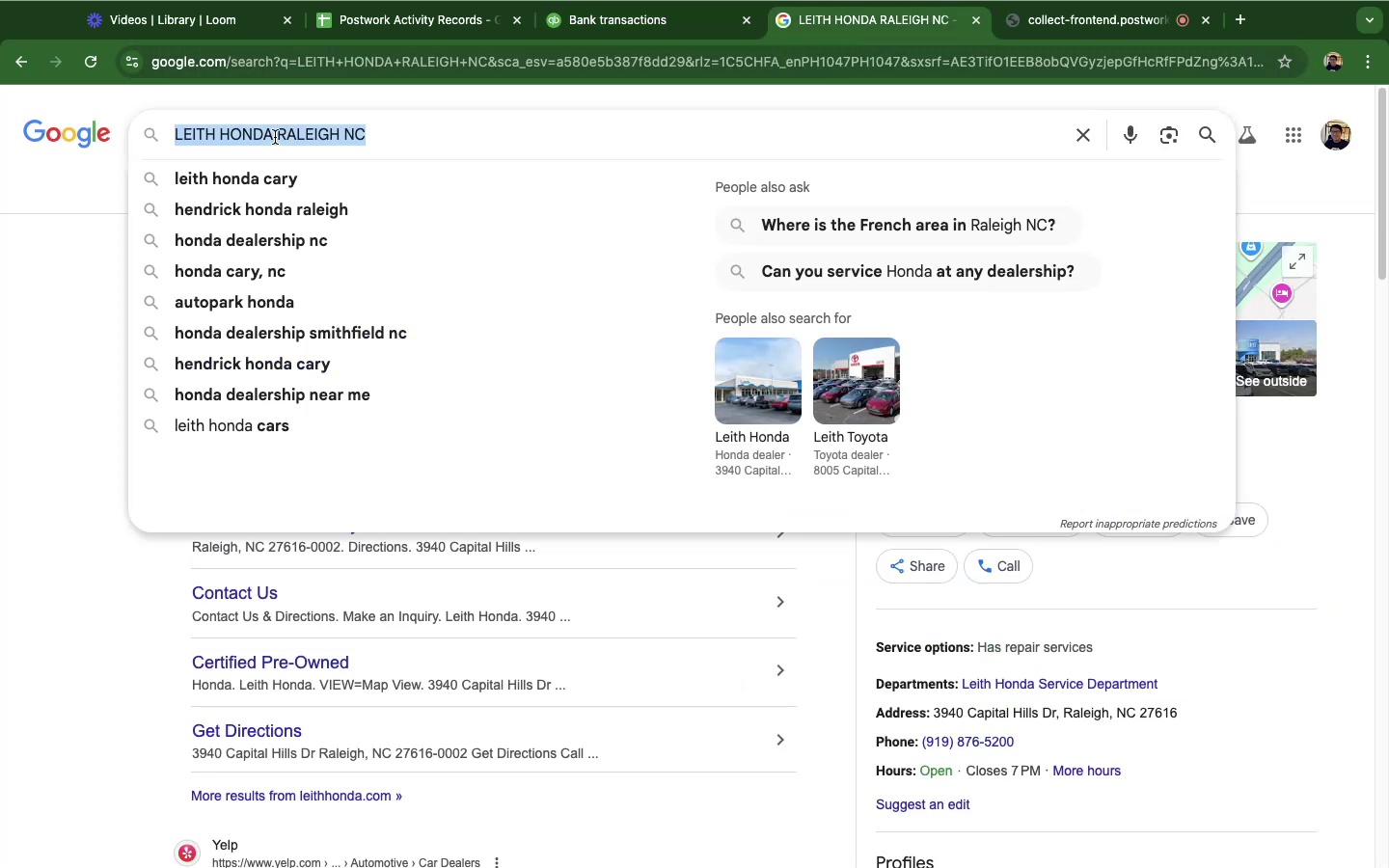 
type(uber)
 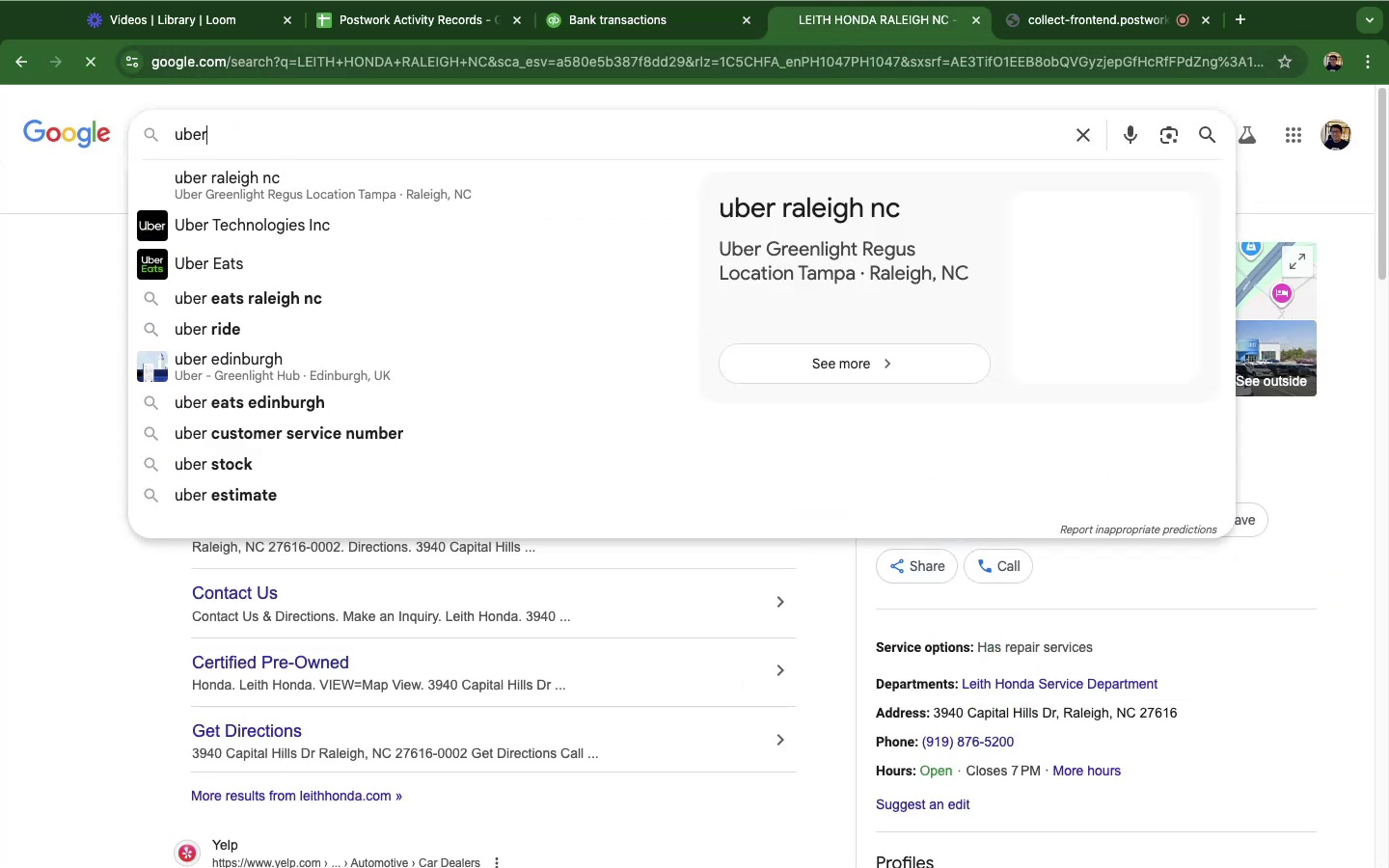 
key(Enter)
 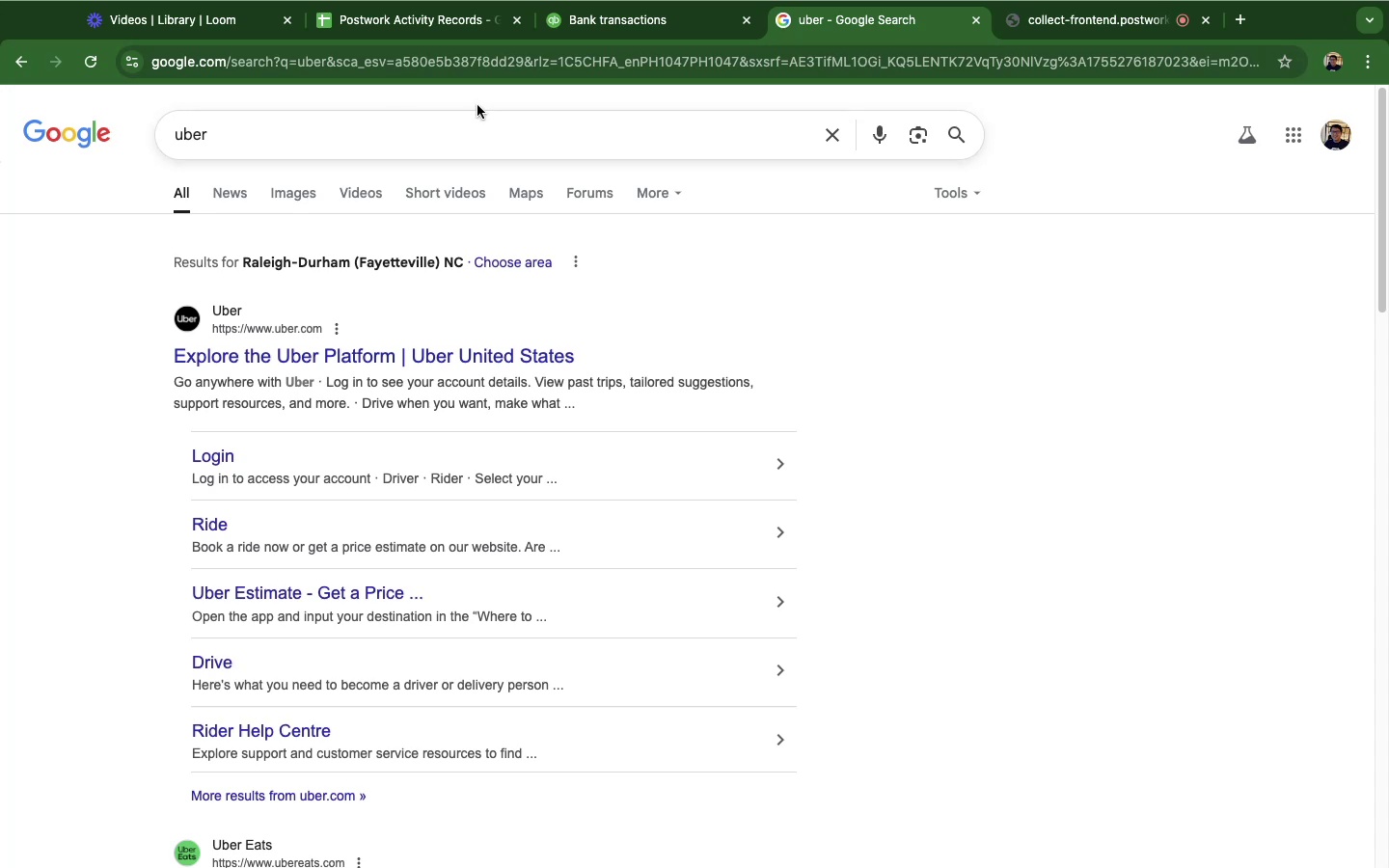 
left_click([572, 35])
 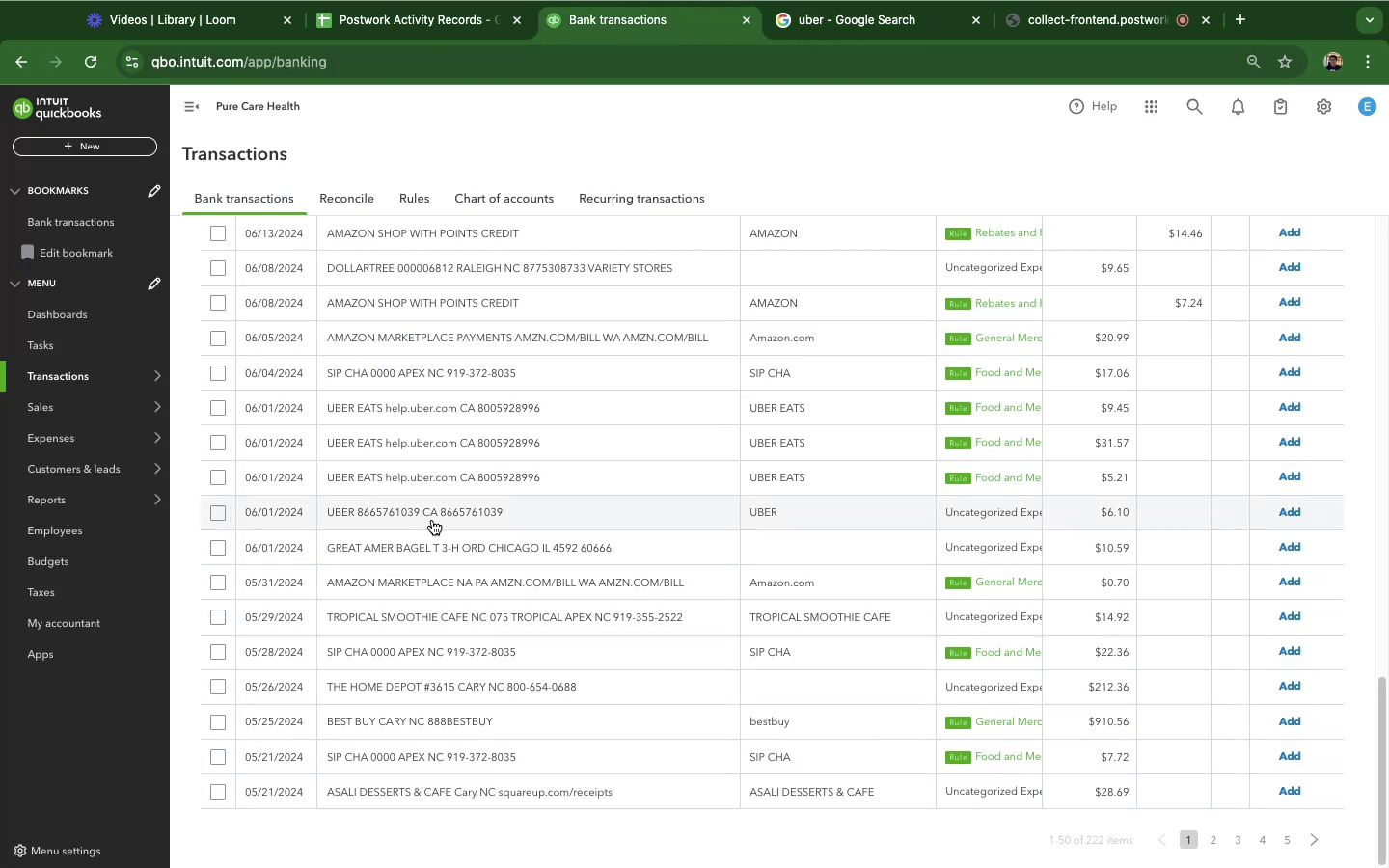 
left_click([429, 511])
 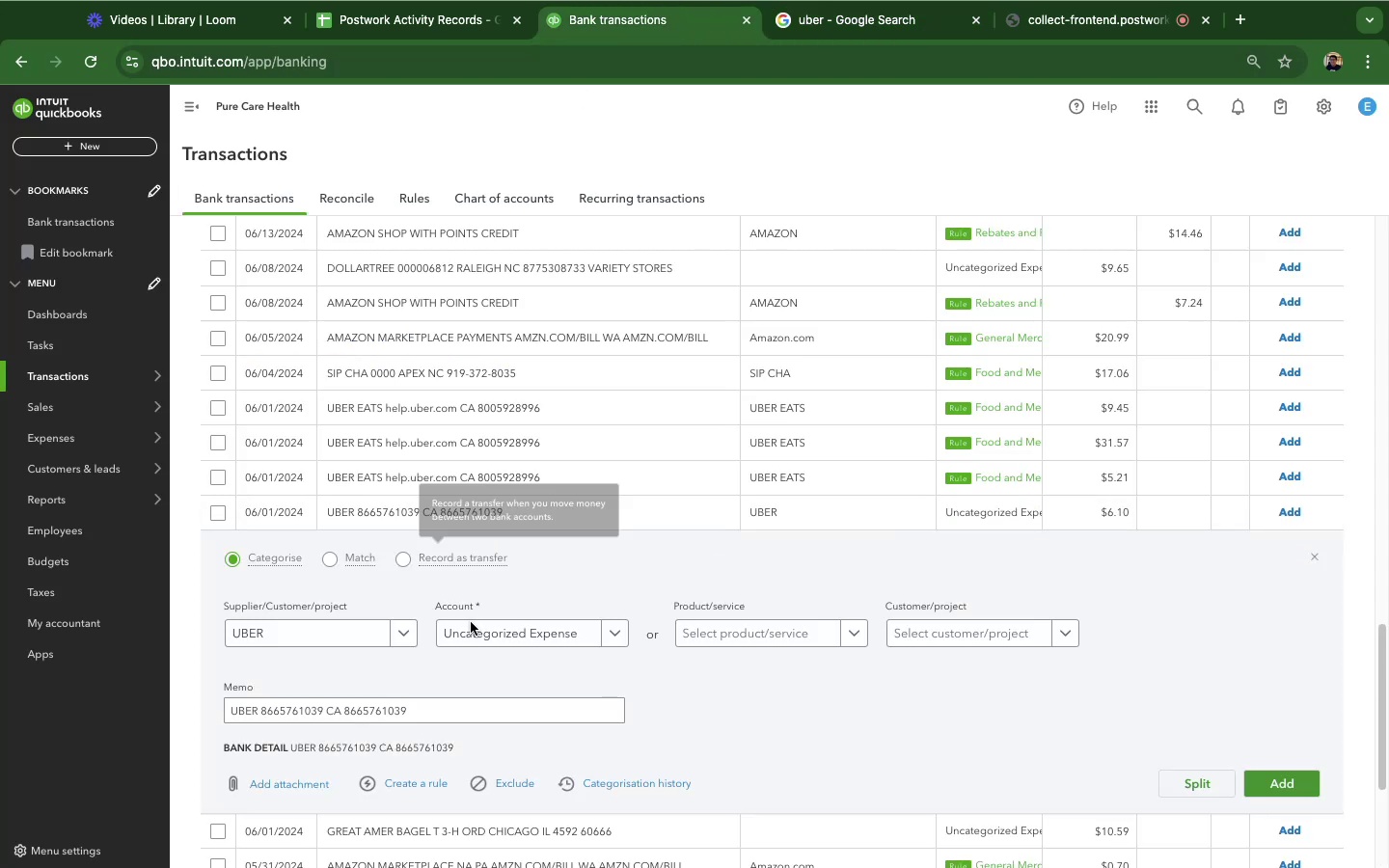 
left_click([485, 637])
 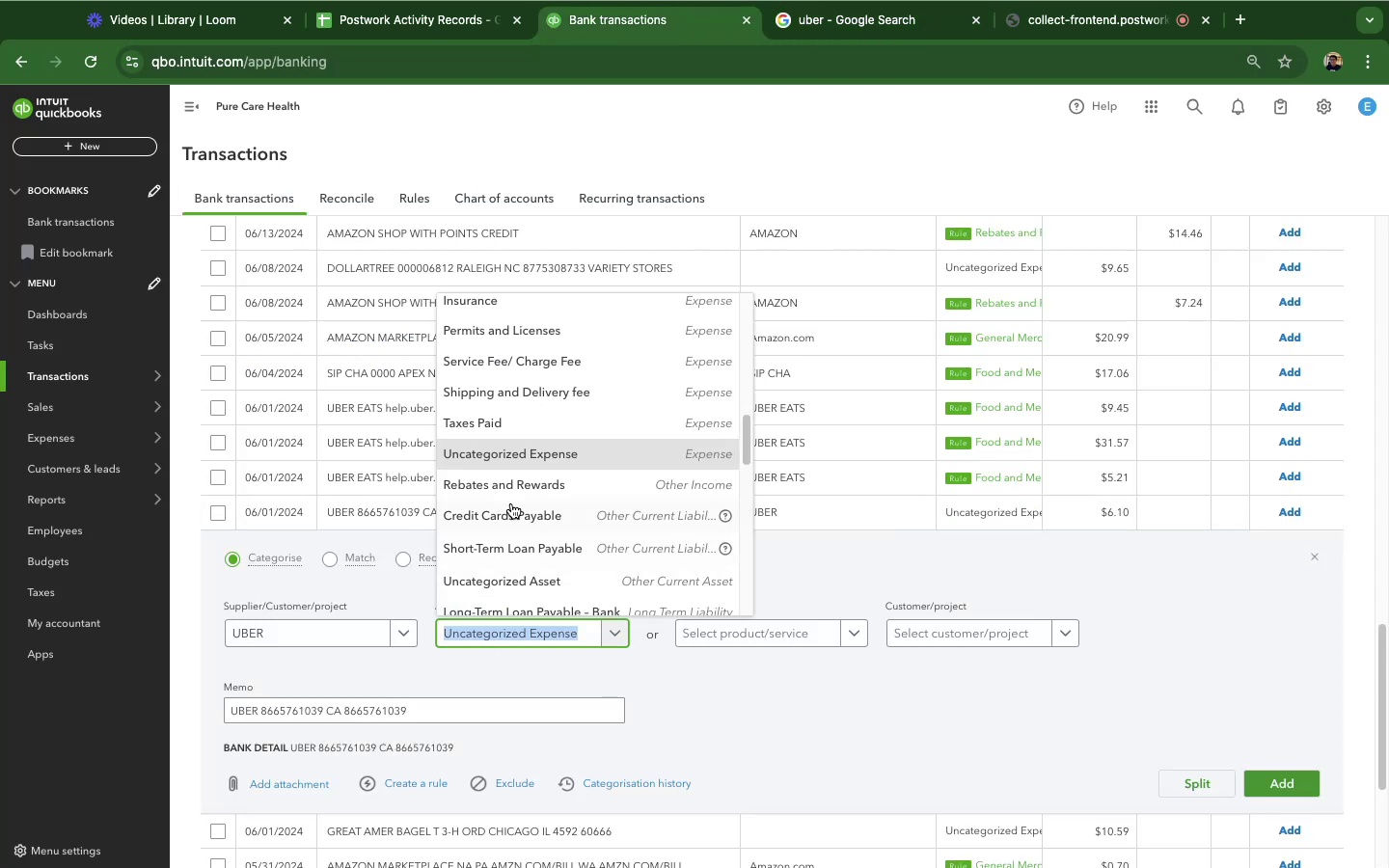 
scroll: coordinate [553, 437], scroll_direction: up, amount: 21.0
 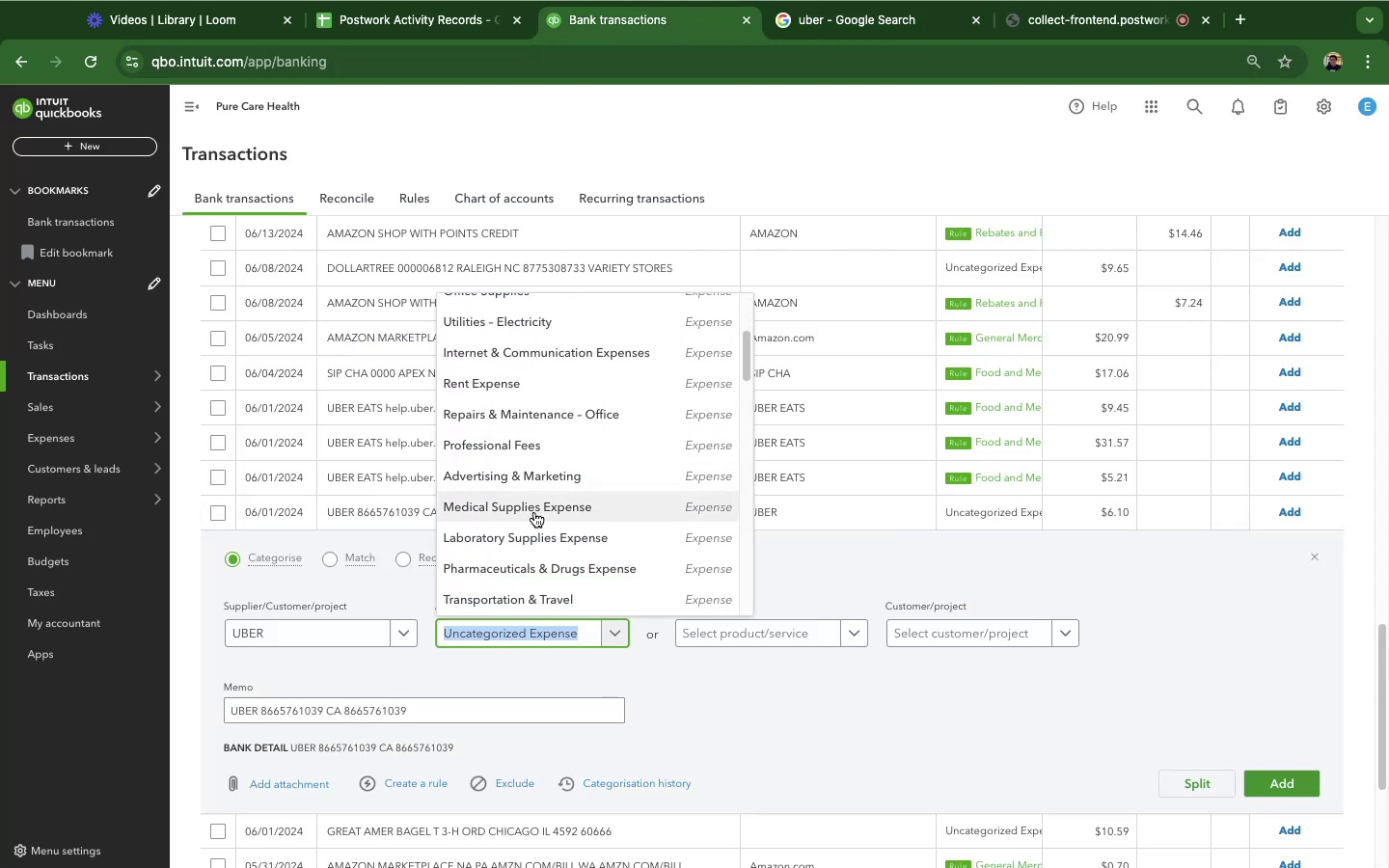 
scroll: coordinate [534, 512], scroll_direction: down, amount: 2.0
 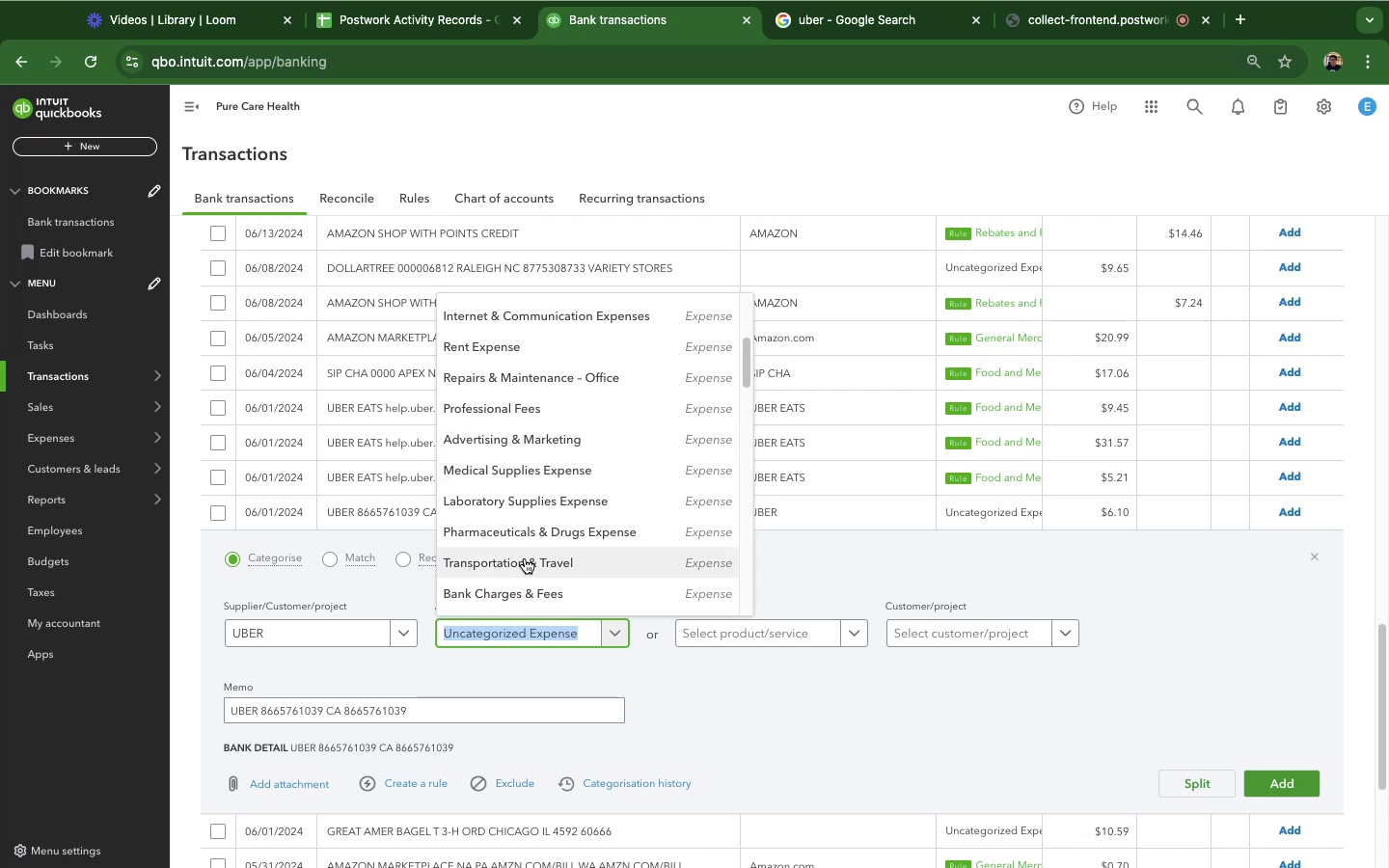 
left_click([522, 564])
 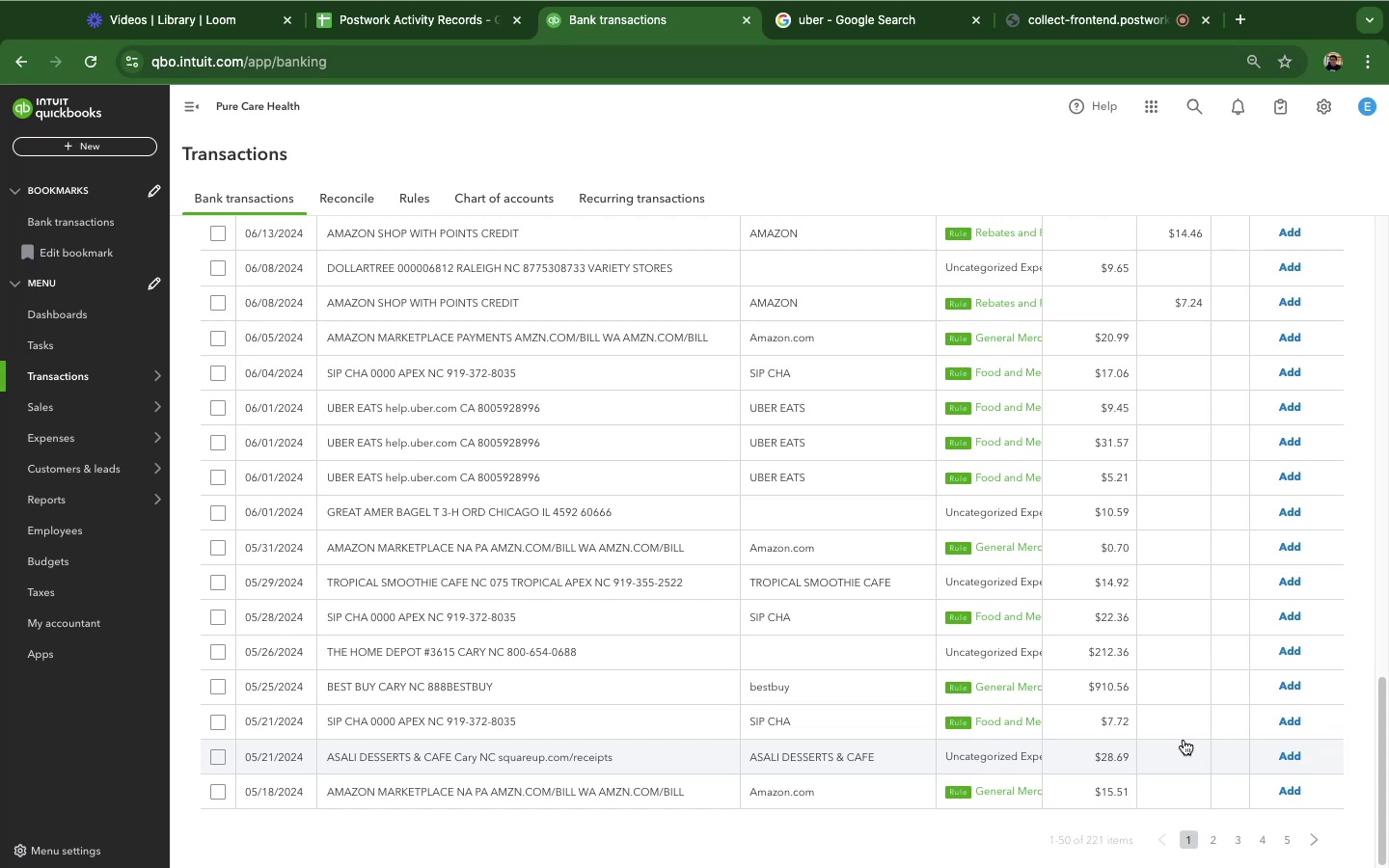 
wait(27.12)
 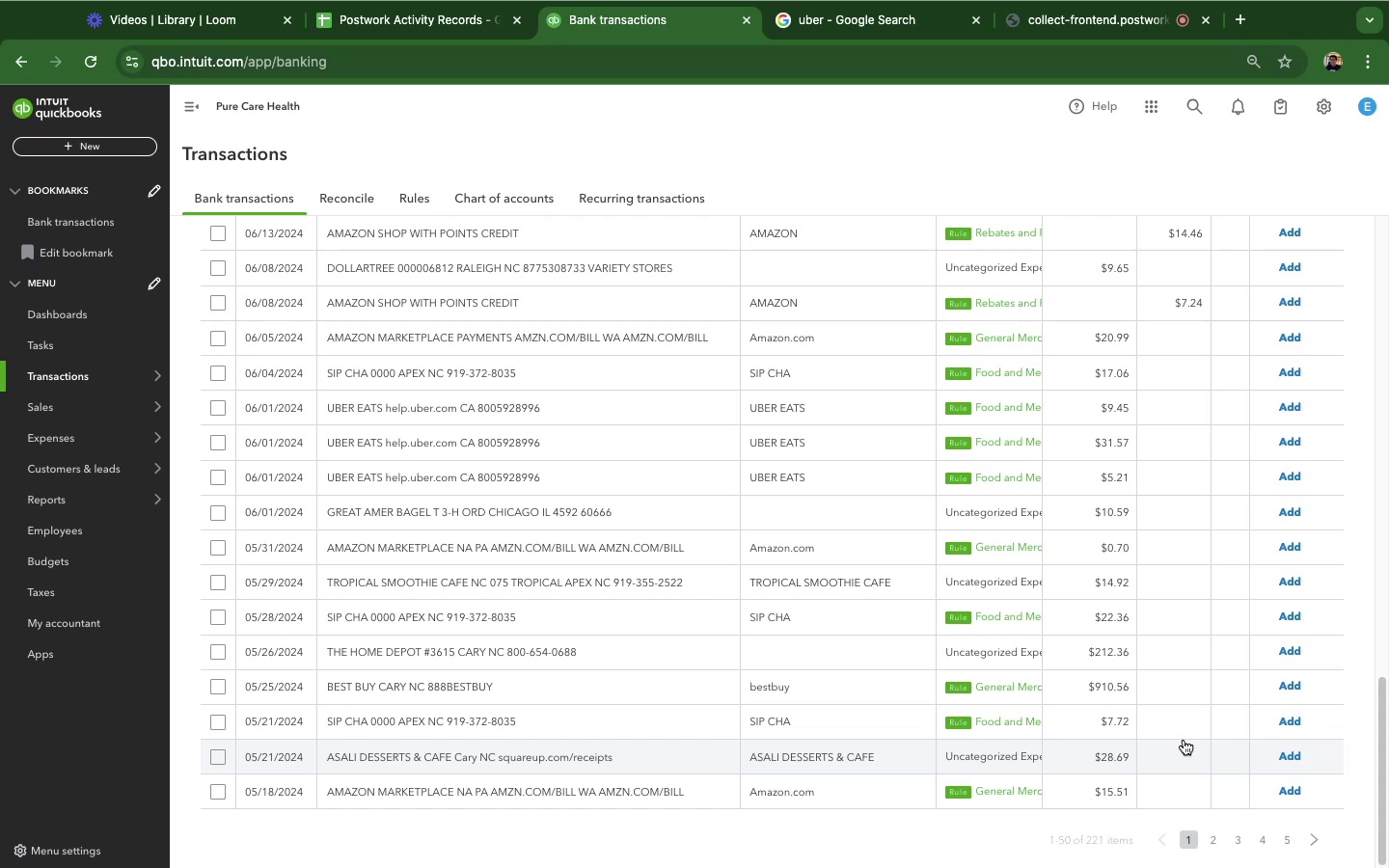 
left_click([390, 509])
 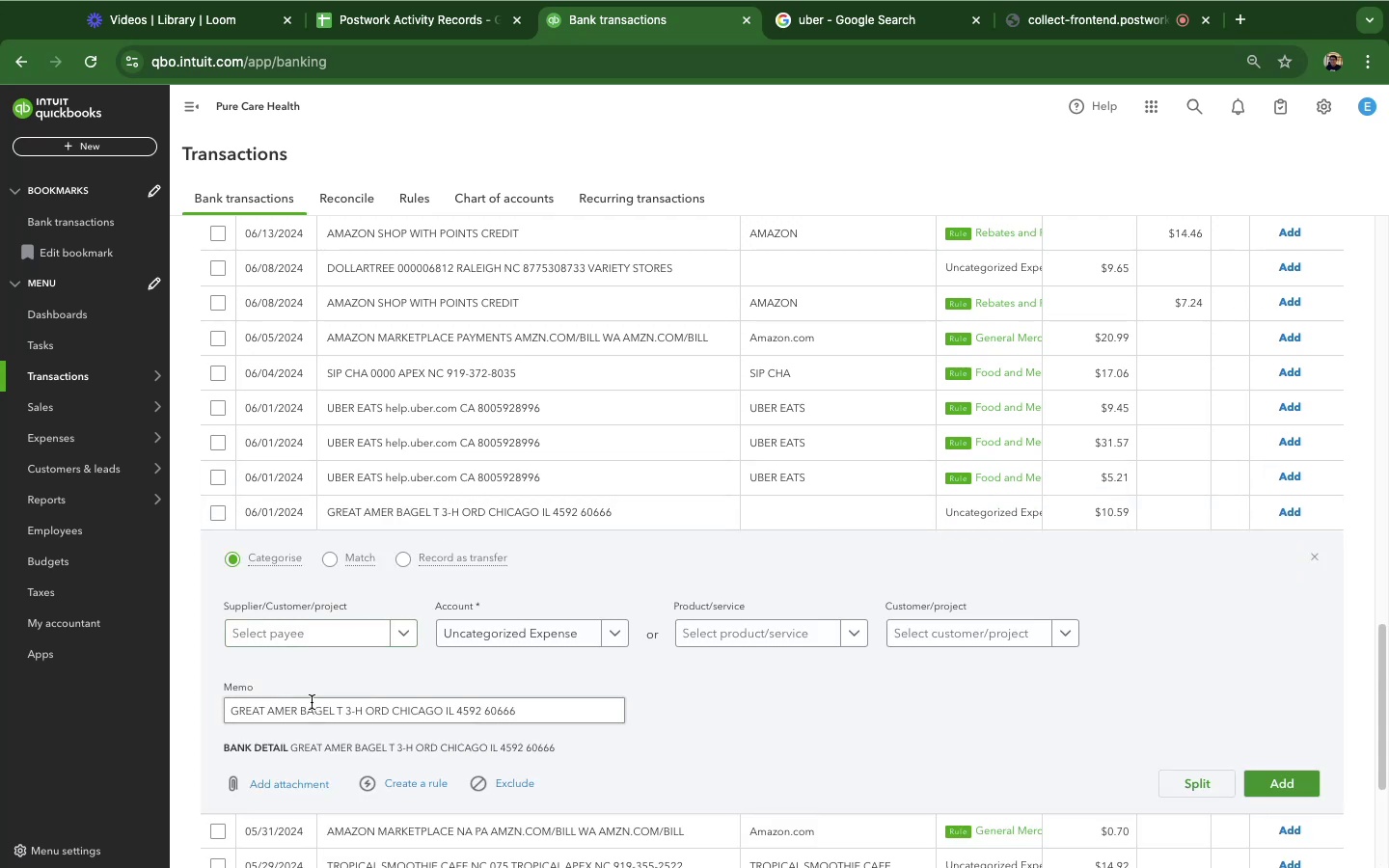 
left_click_drag(start_coordinate=[338, 715], to_coordinate=[210, 706])
 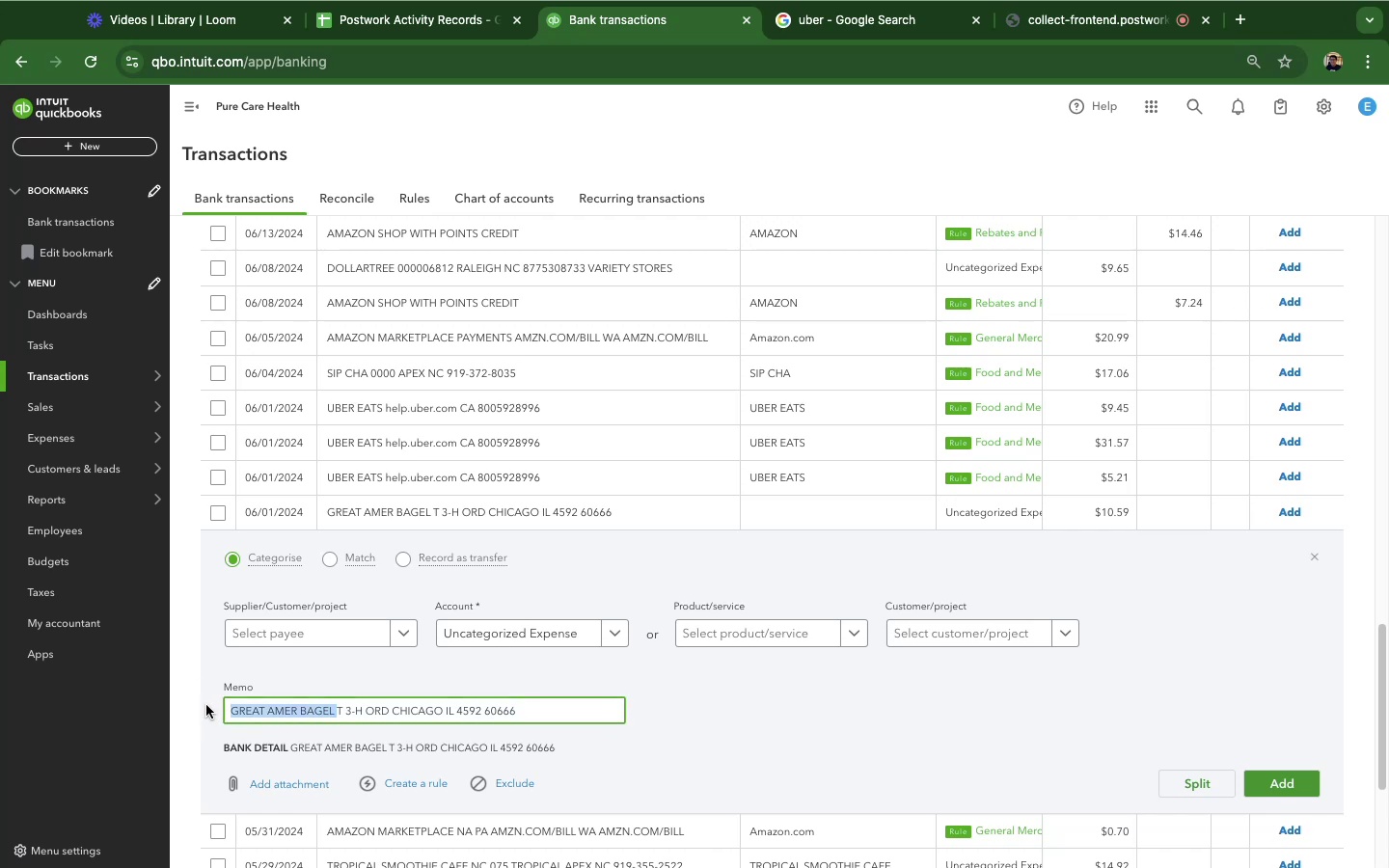 
key(Meta+C)
 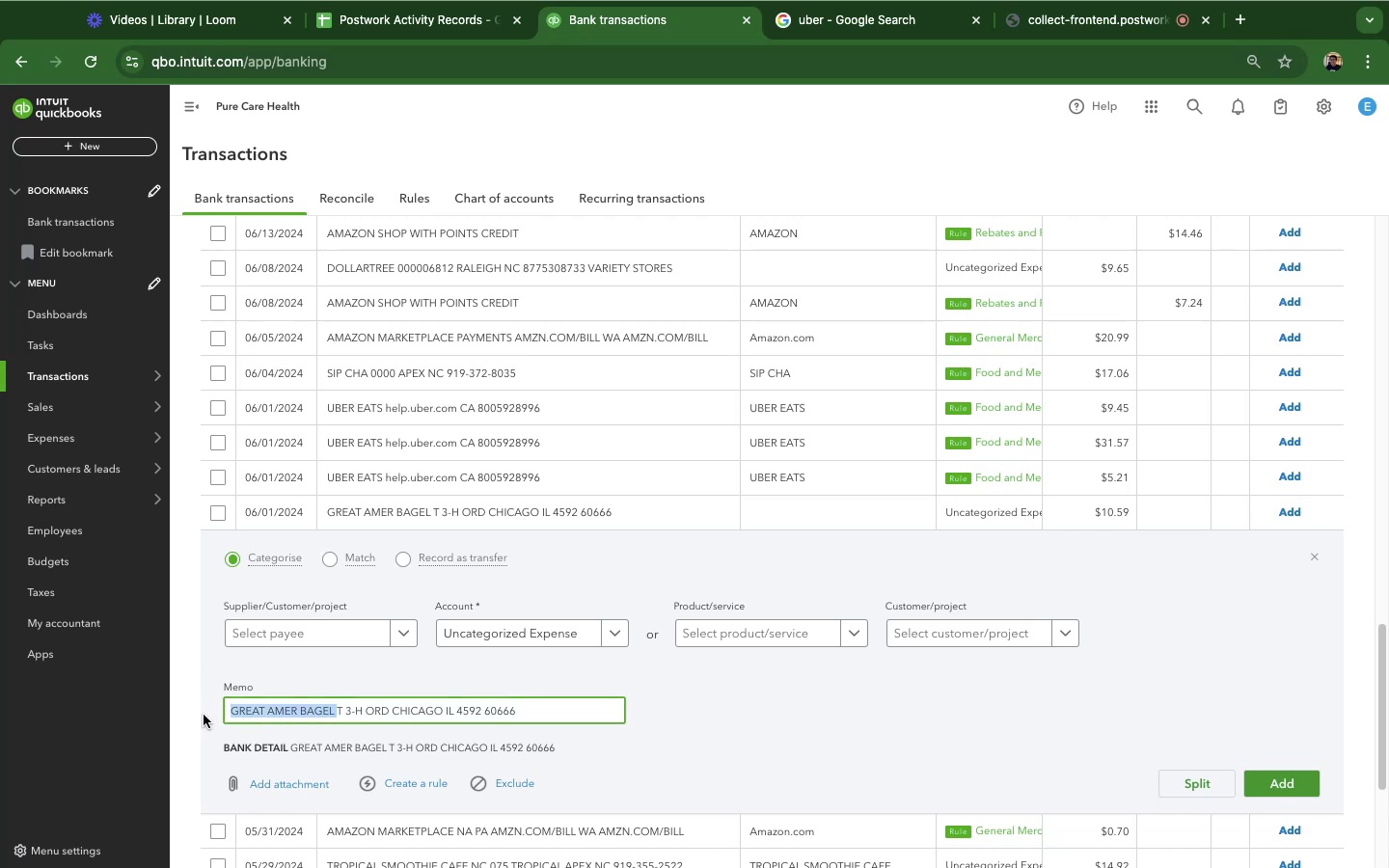 
key(Meta+C)
 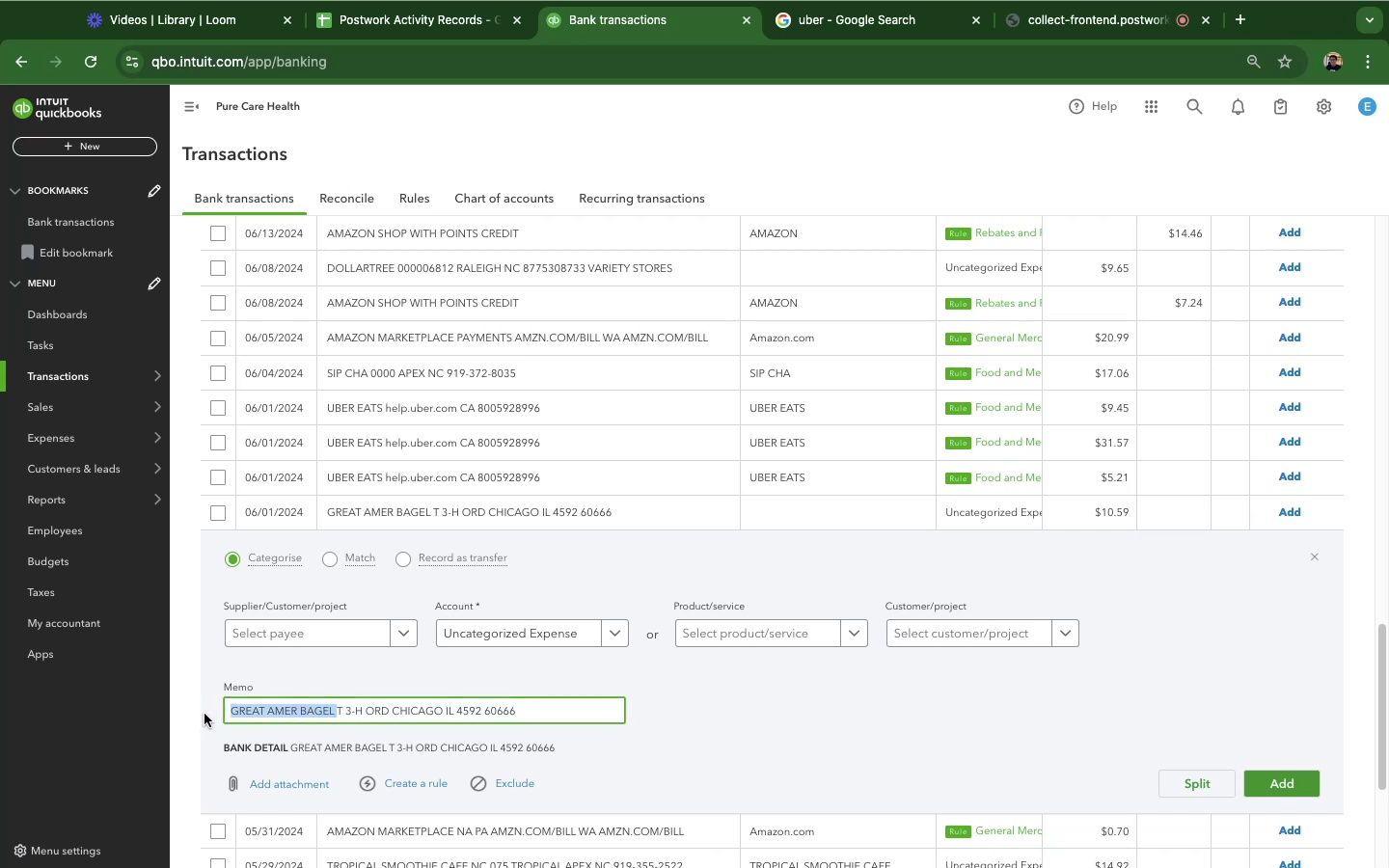 
key(Meta+C)
 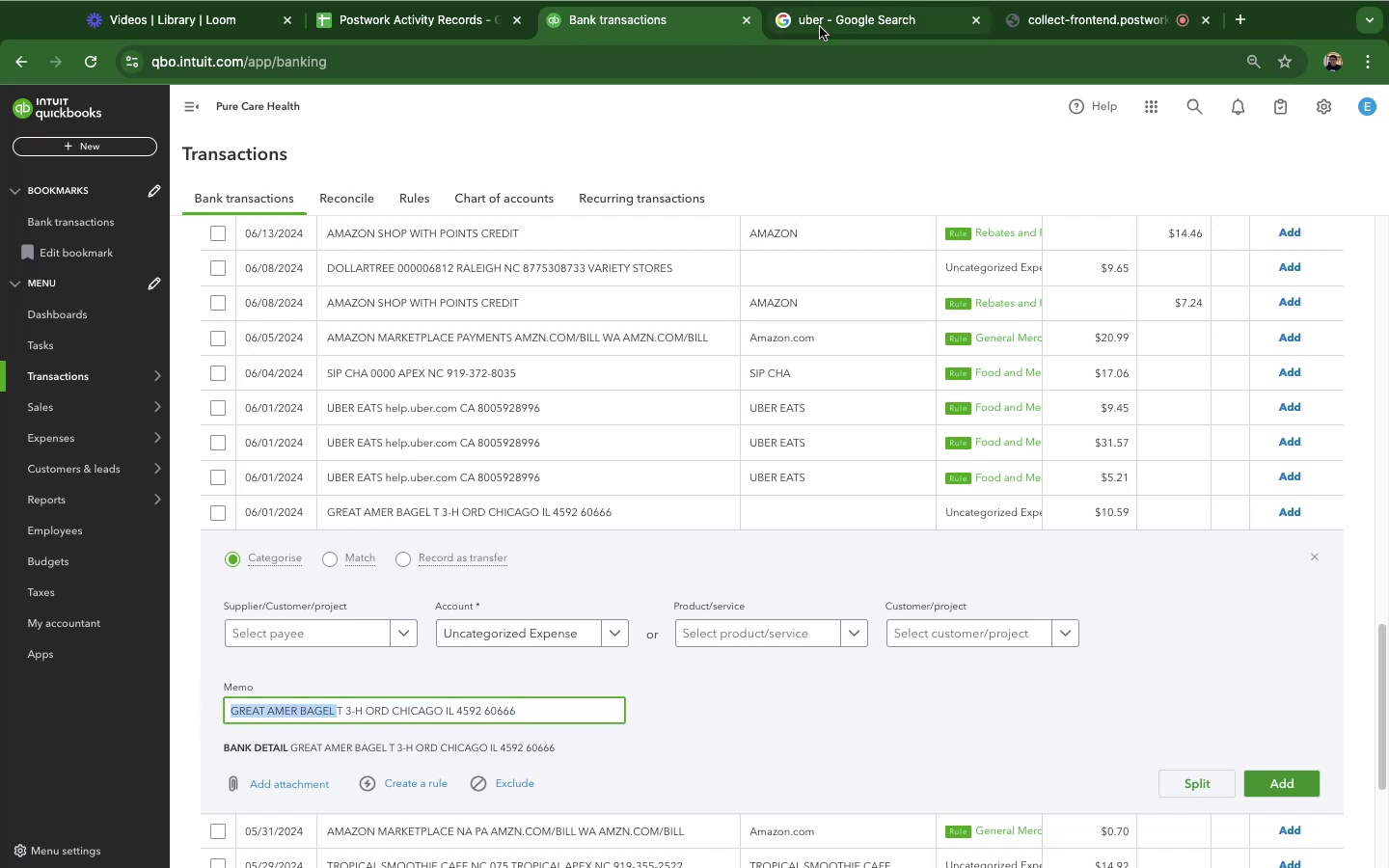 
left_click([820, 27])
 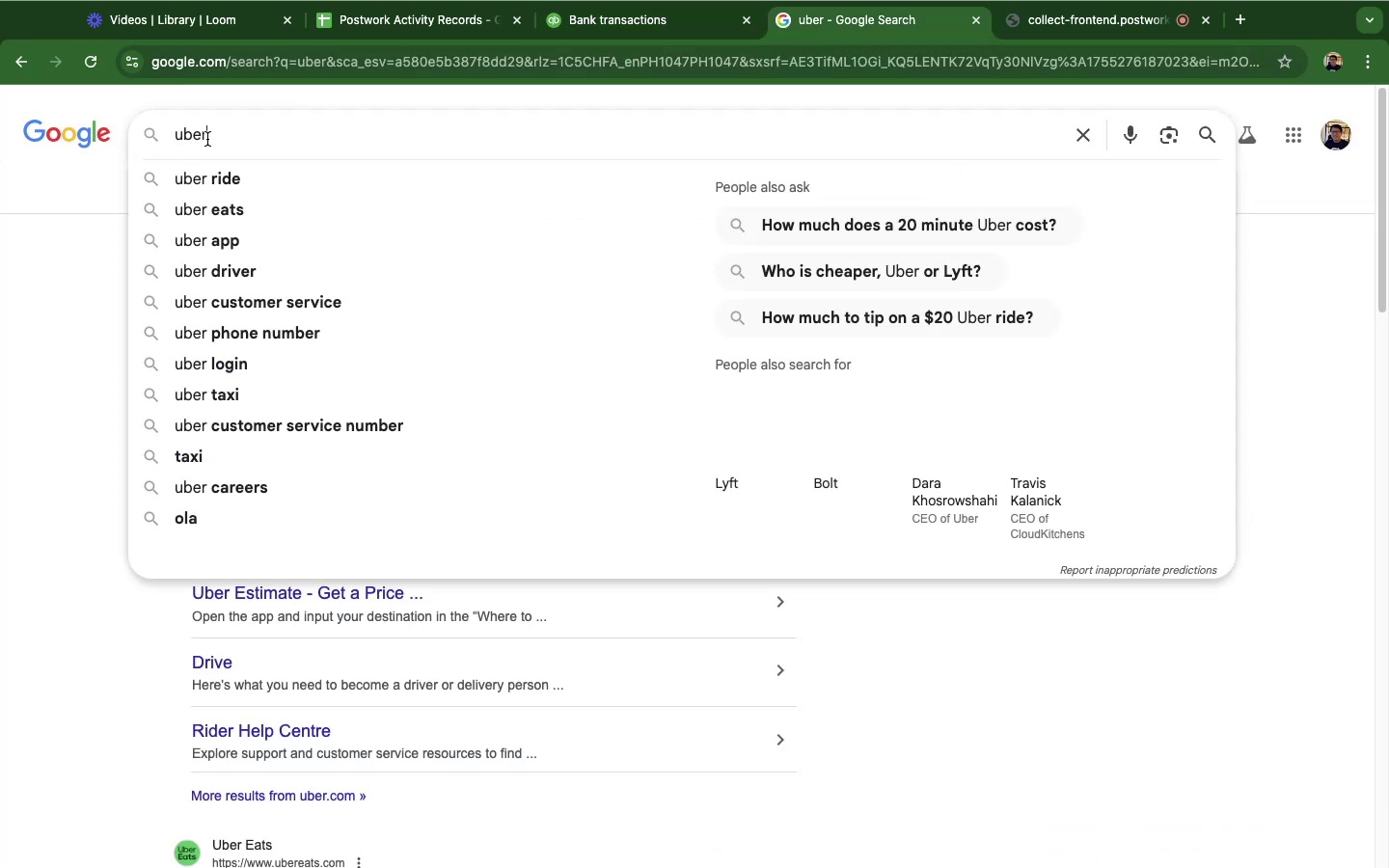 
double_click([207, 139])
 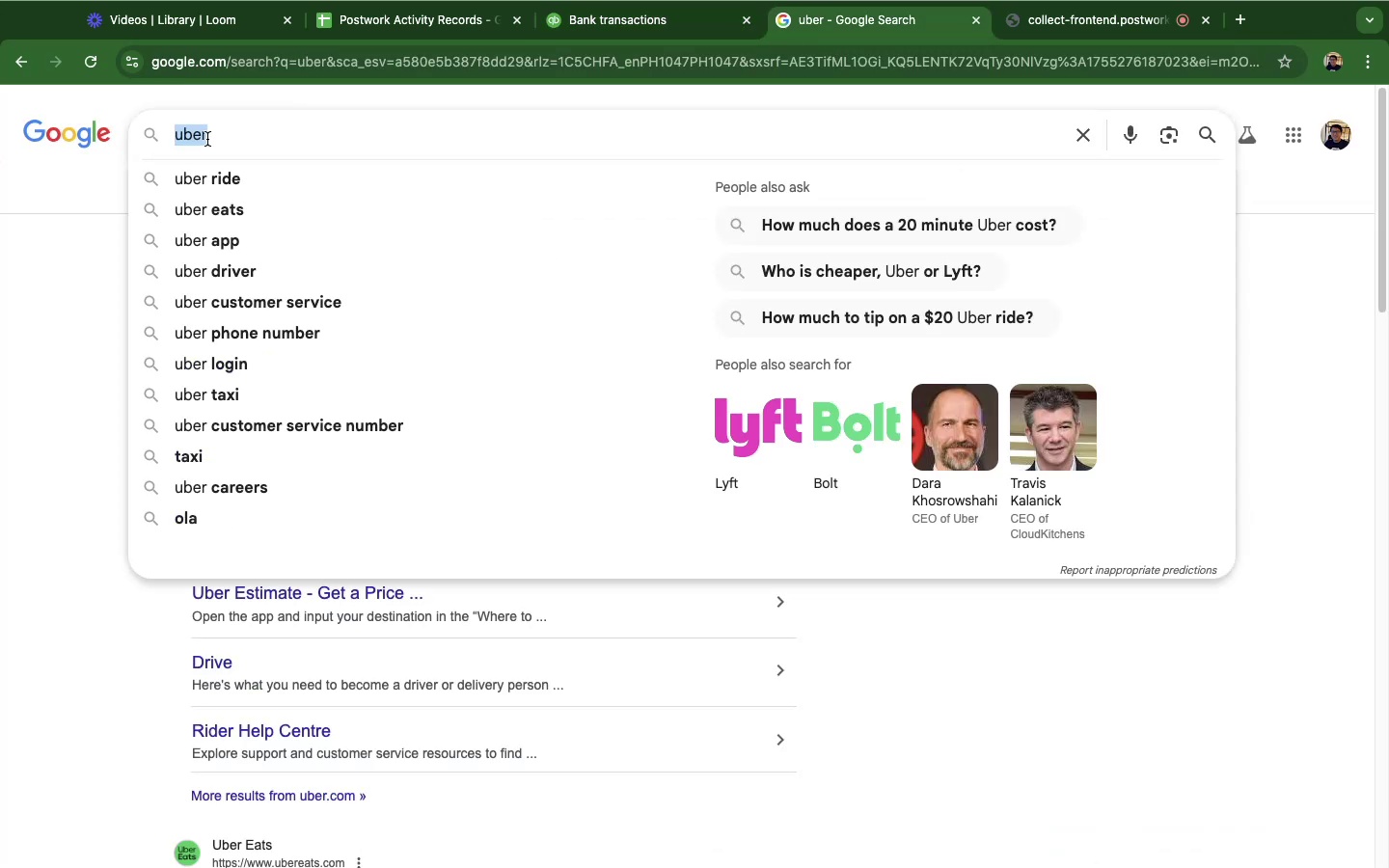 
triple_click([207, 139])
 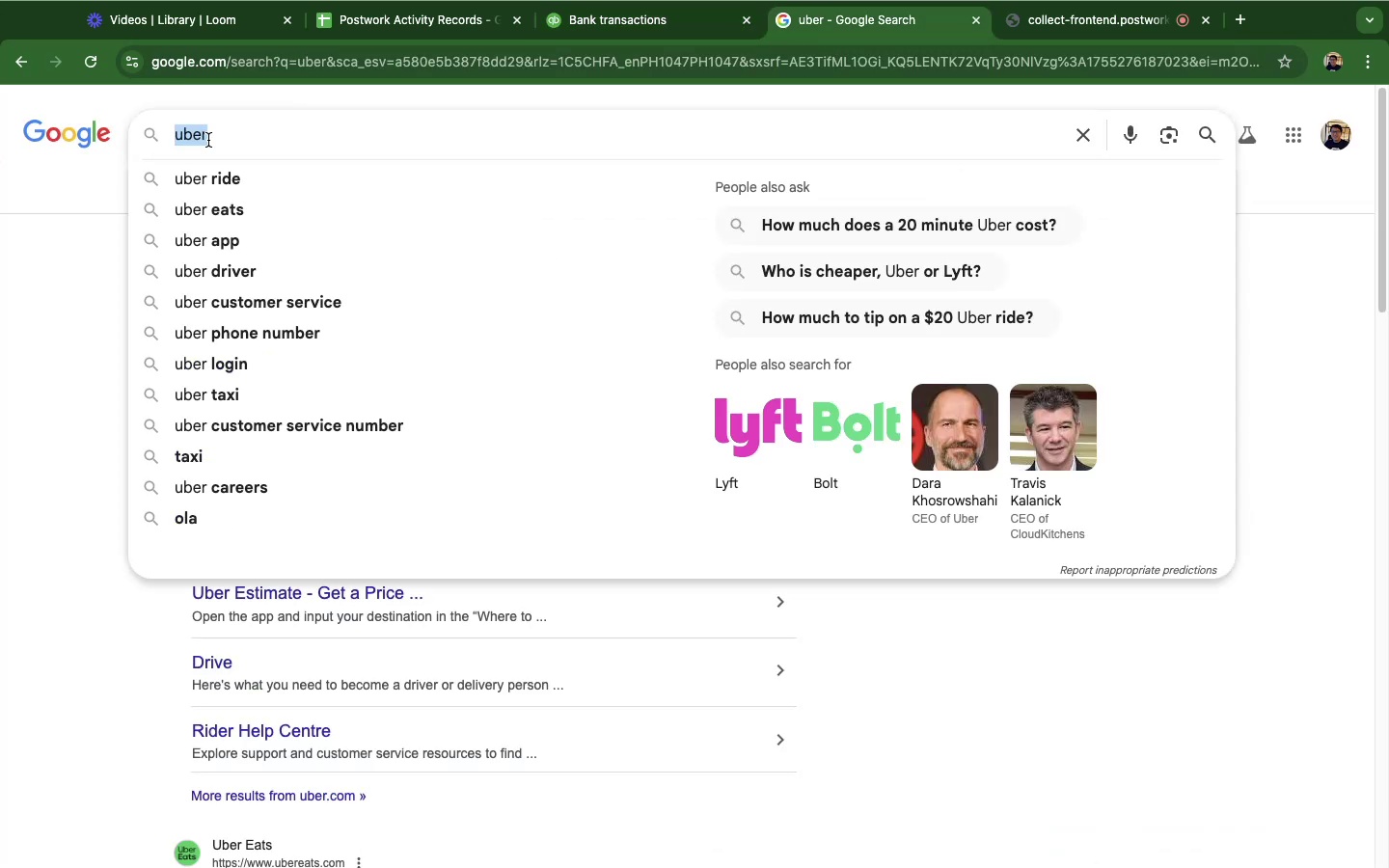 
key(Meta+V)
 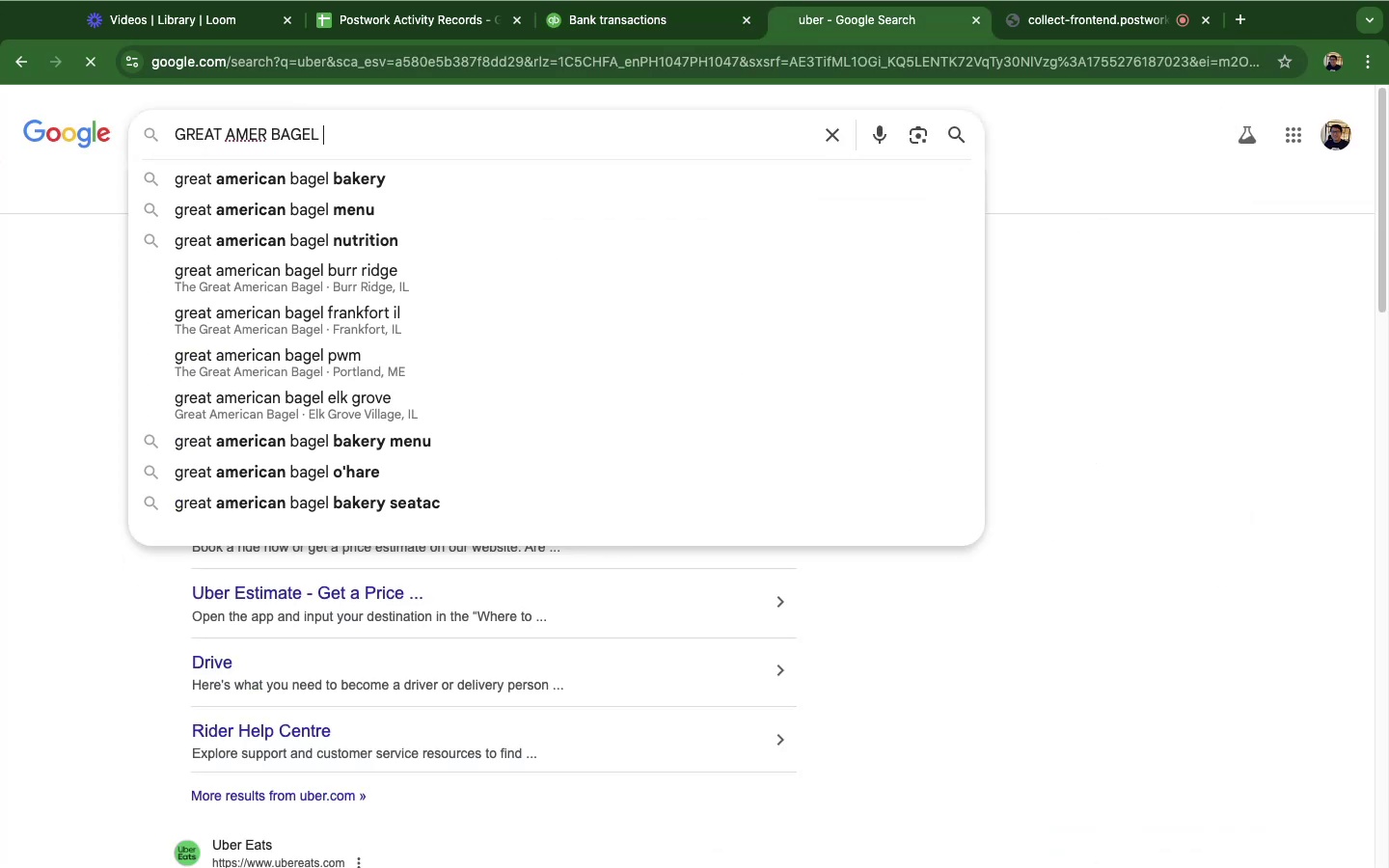 
key(Enter)
 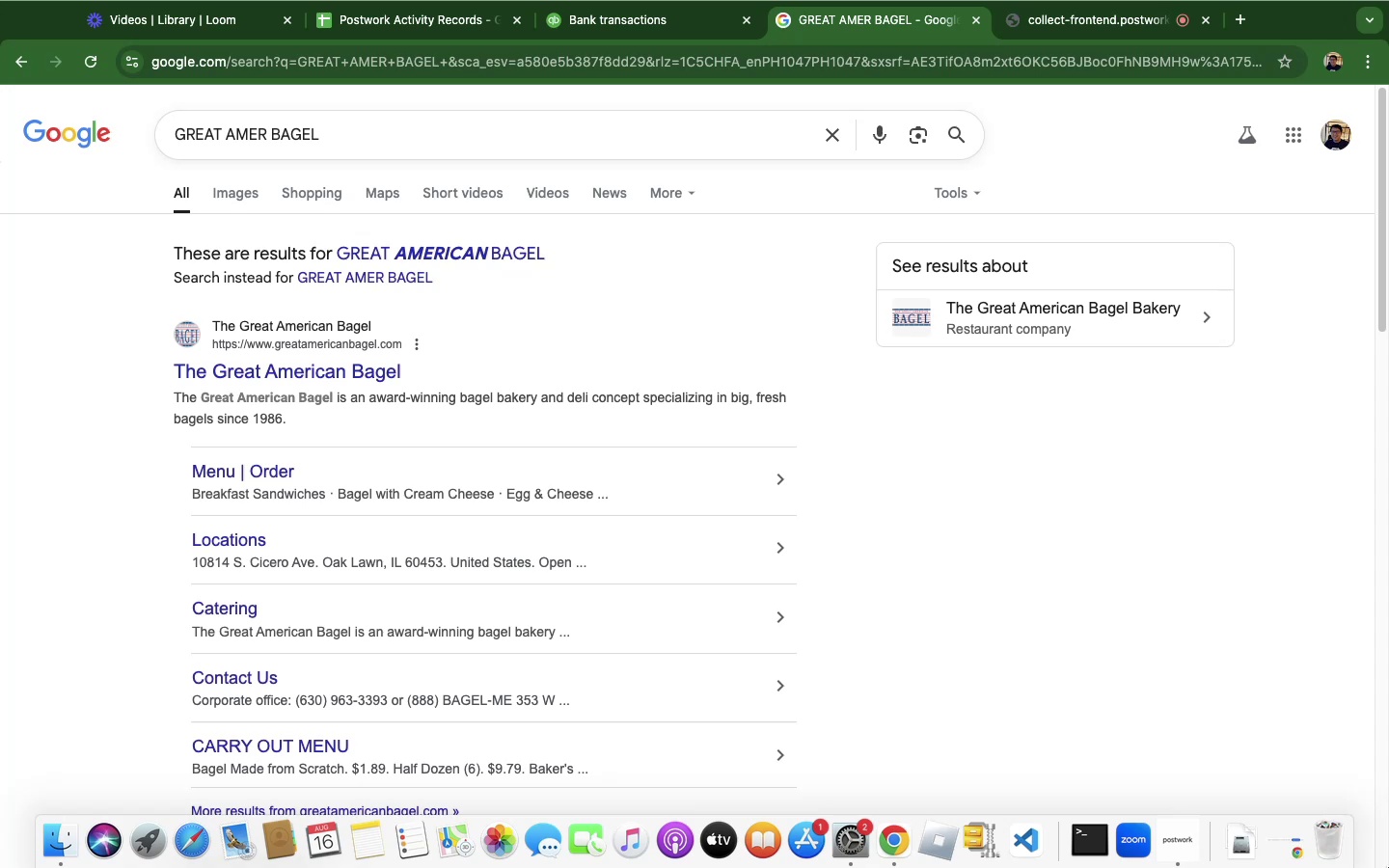 
wait(18.6)
 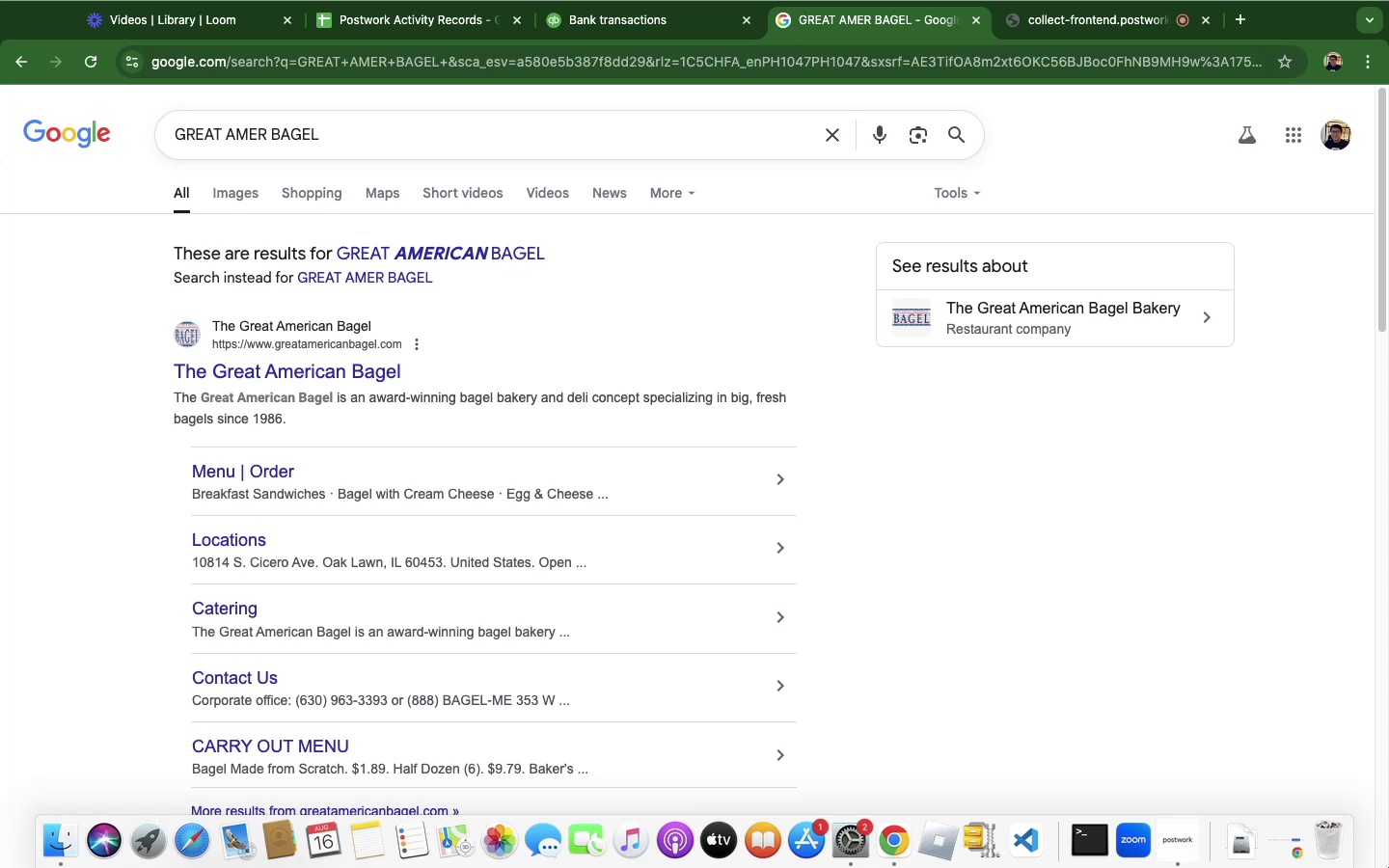 
left_click([586, 15])
 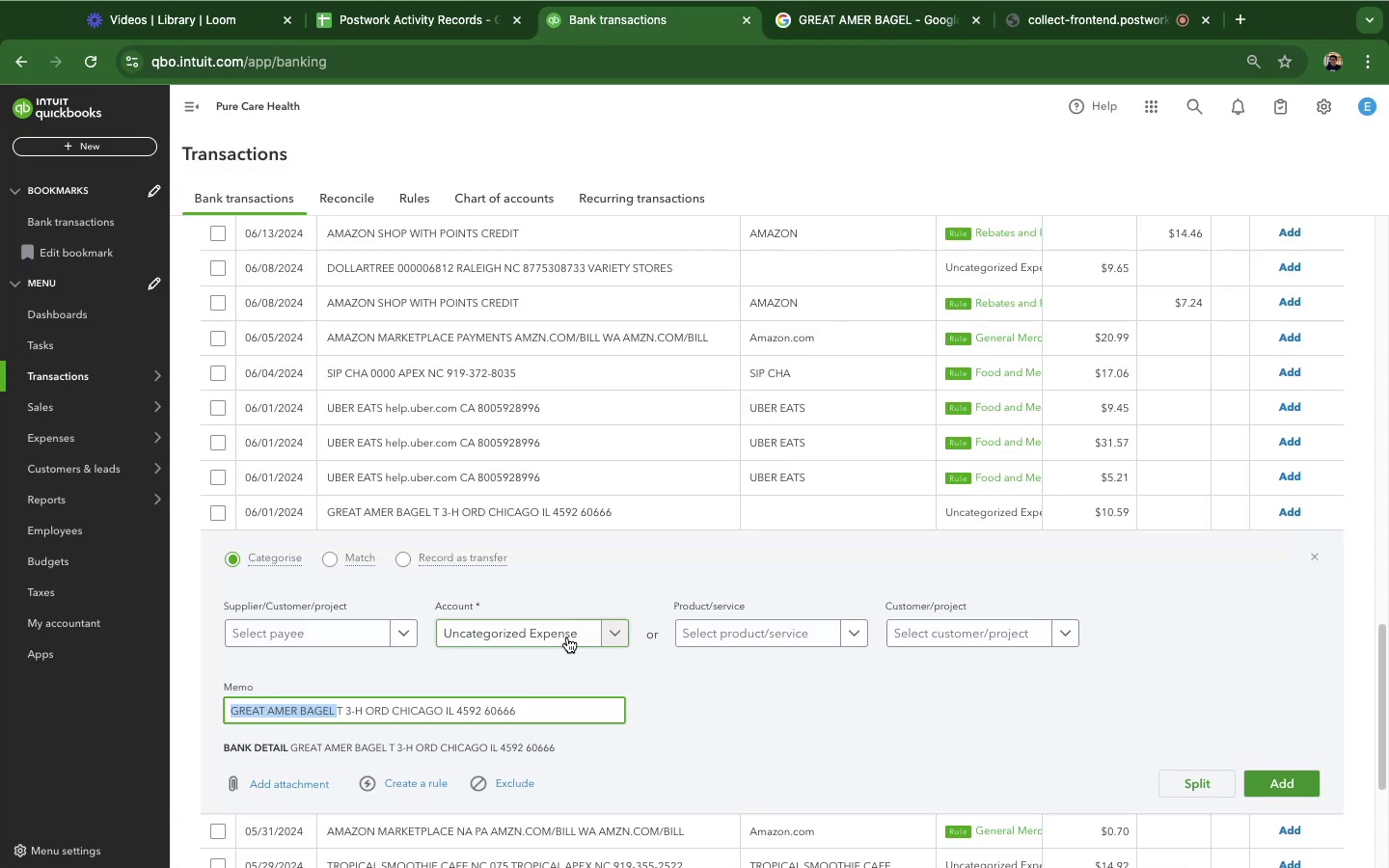 
left_click([587, 634])
 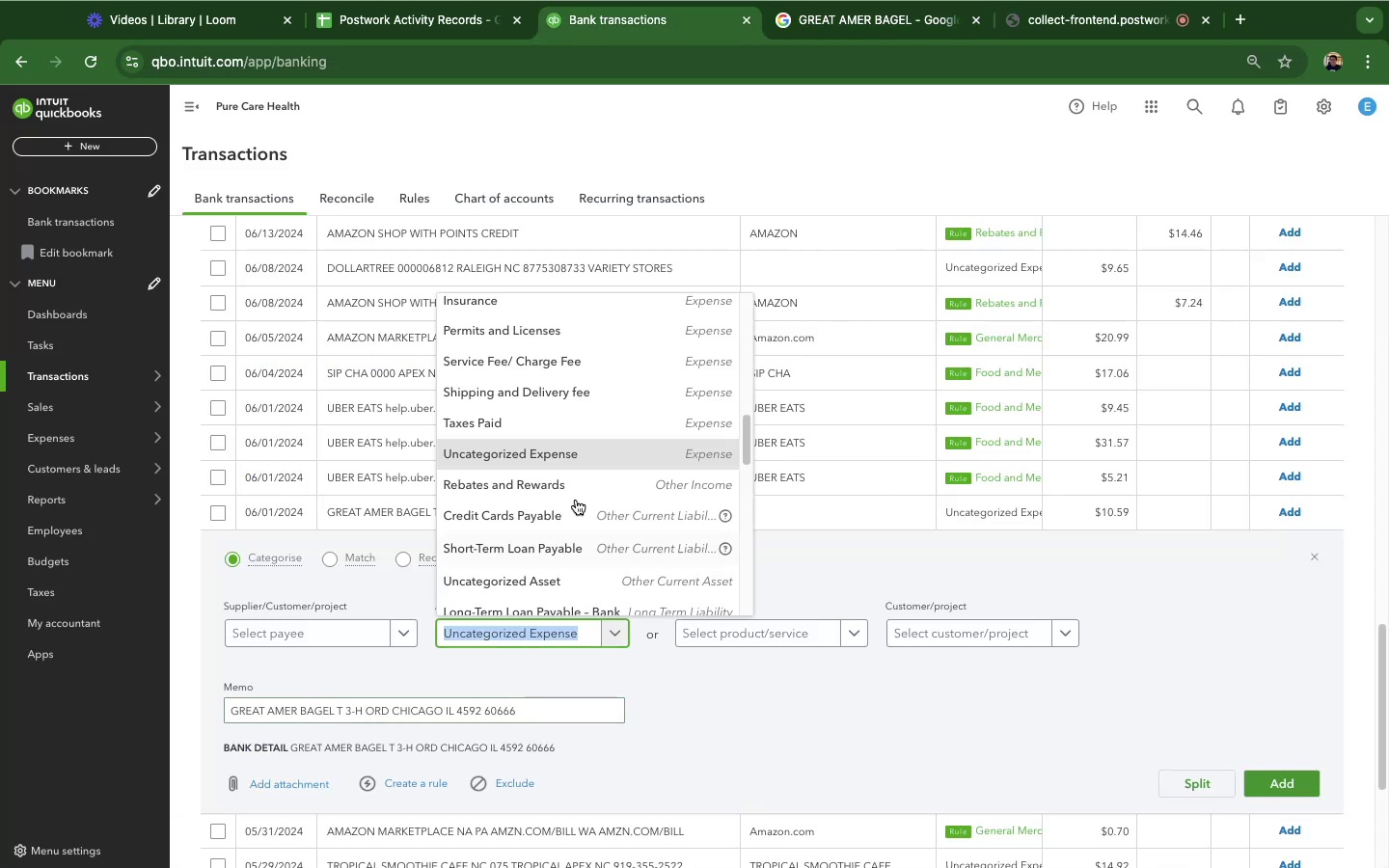 
scroll: coordinate [587, 449], scroll_direction: up, amount: 10.0
 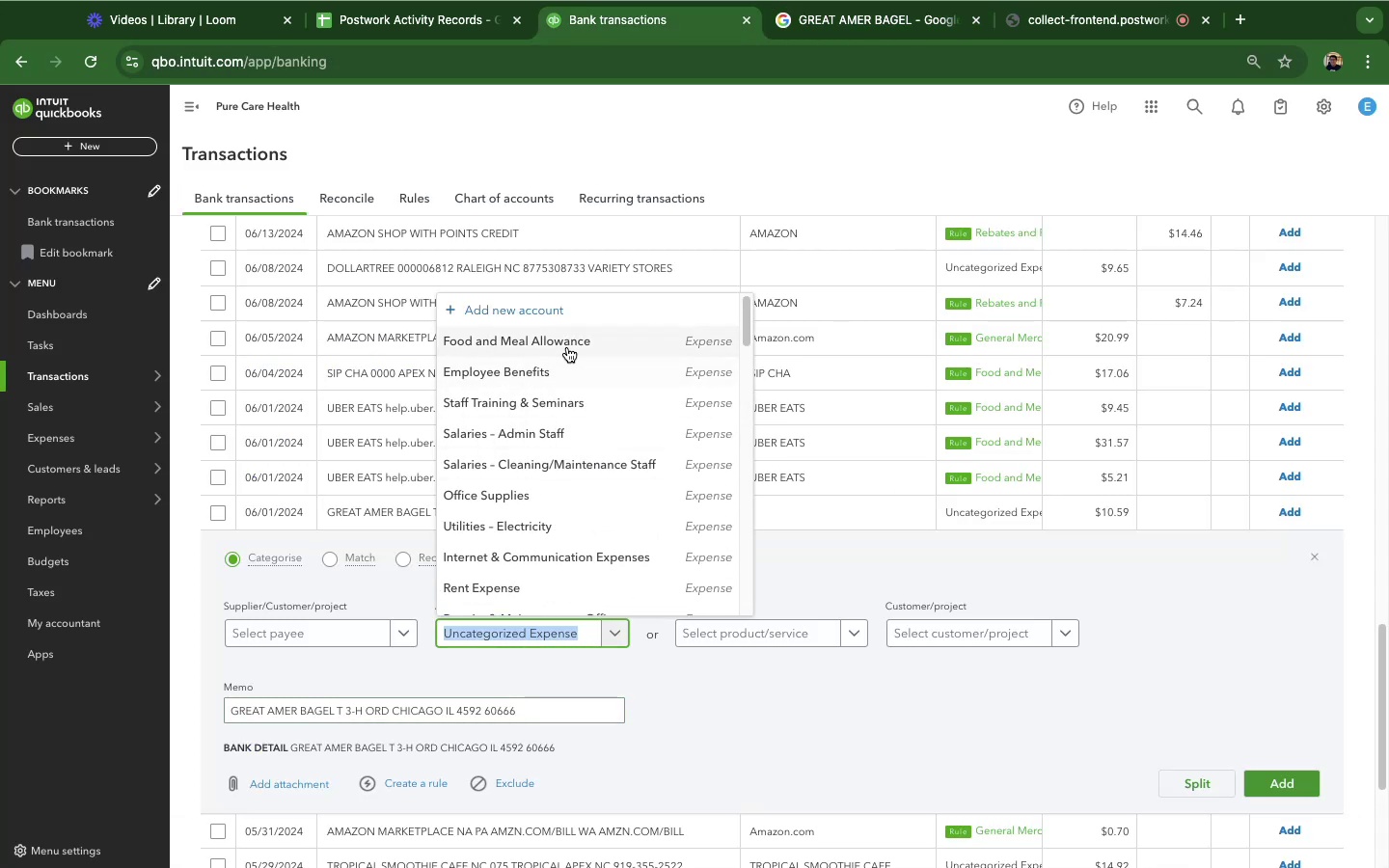 
left_click([563, 338])
 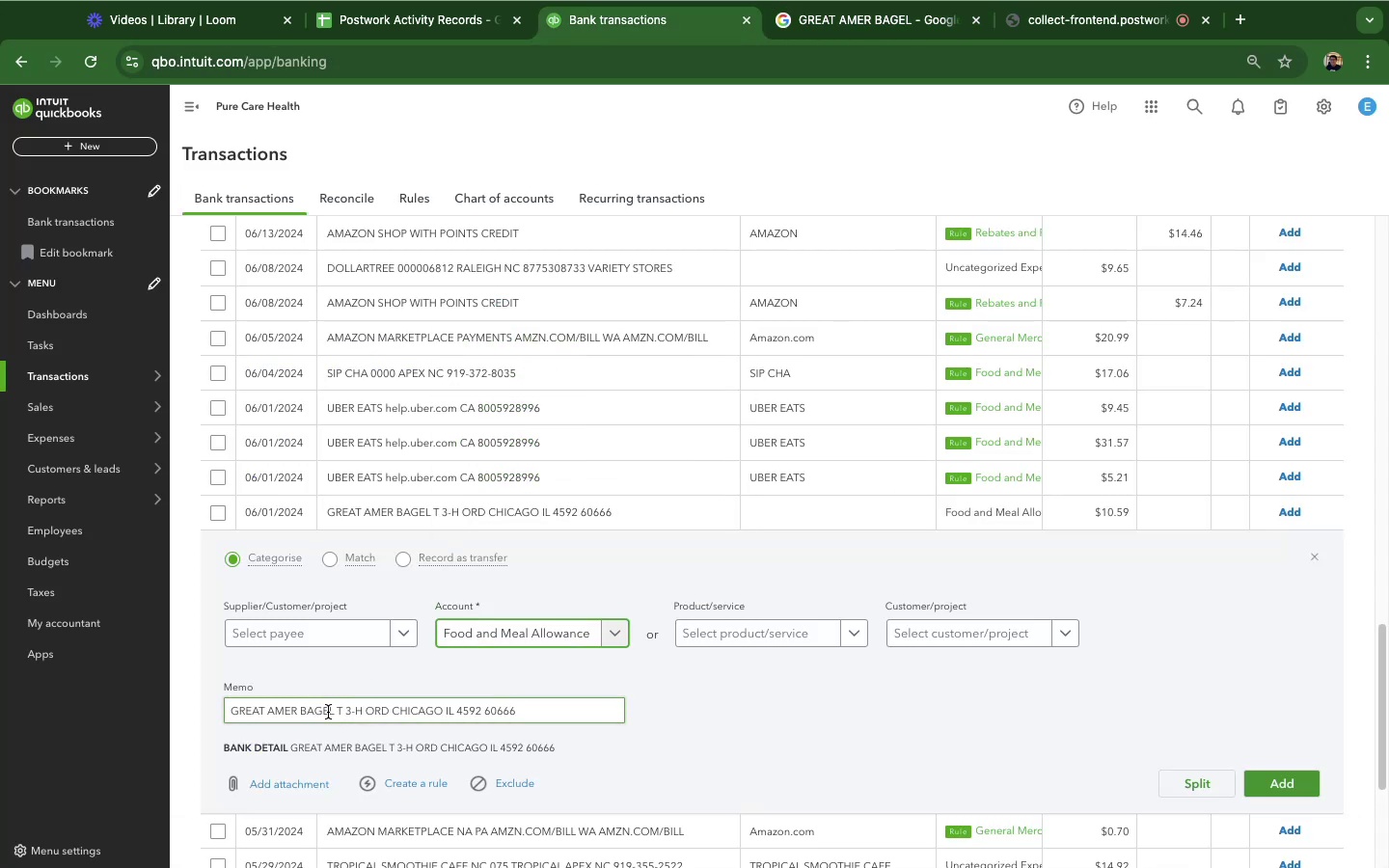 
left_click_drag(start_coordinate=[335, 716], to_coordinate=[192, 711])
 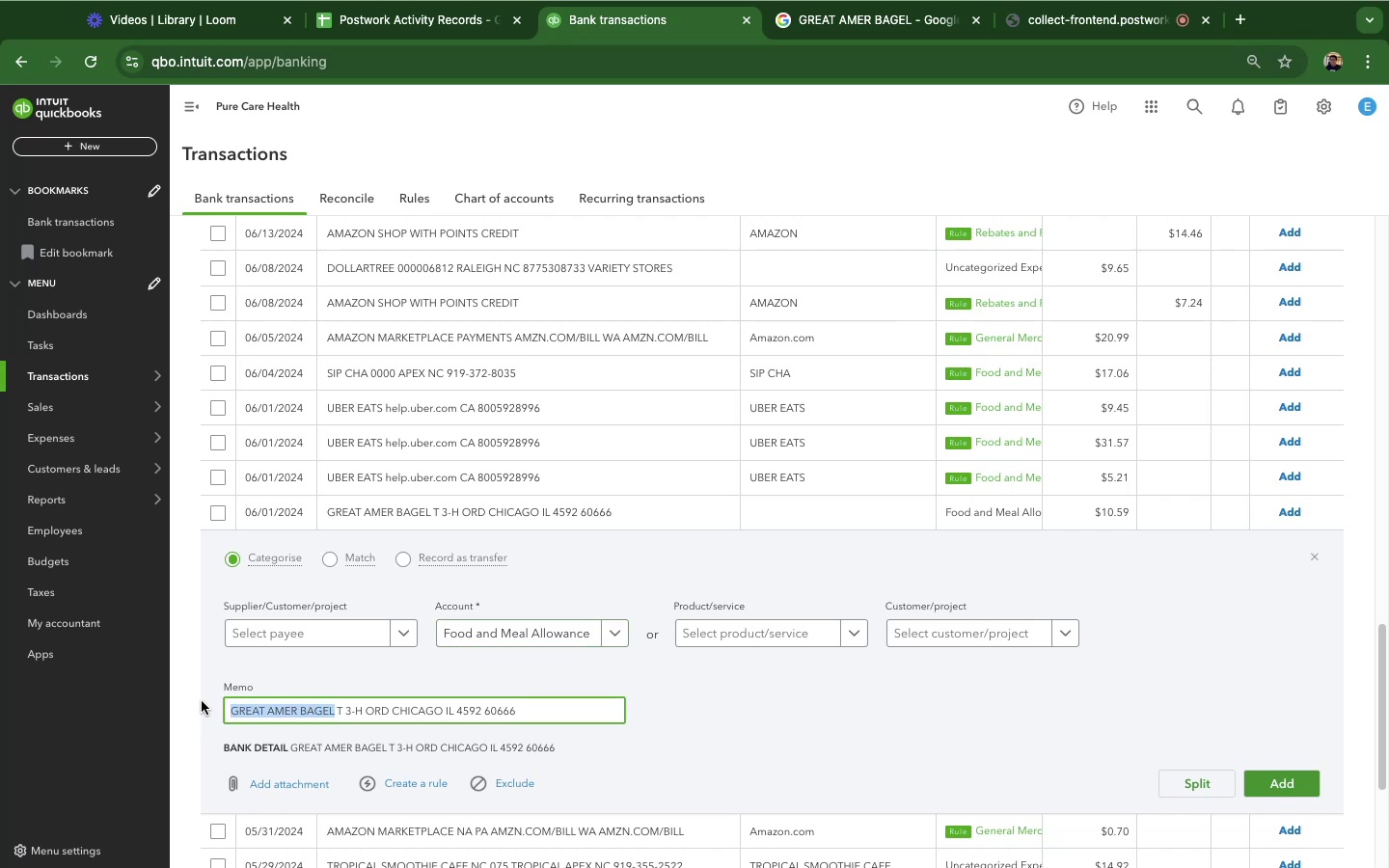 
hold_key(key=CommandLeft, duration=0.48)
 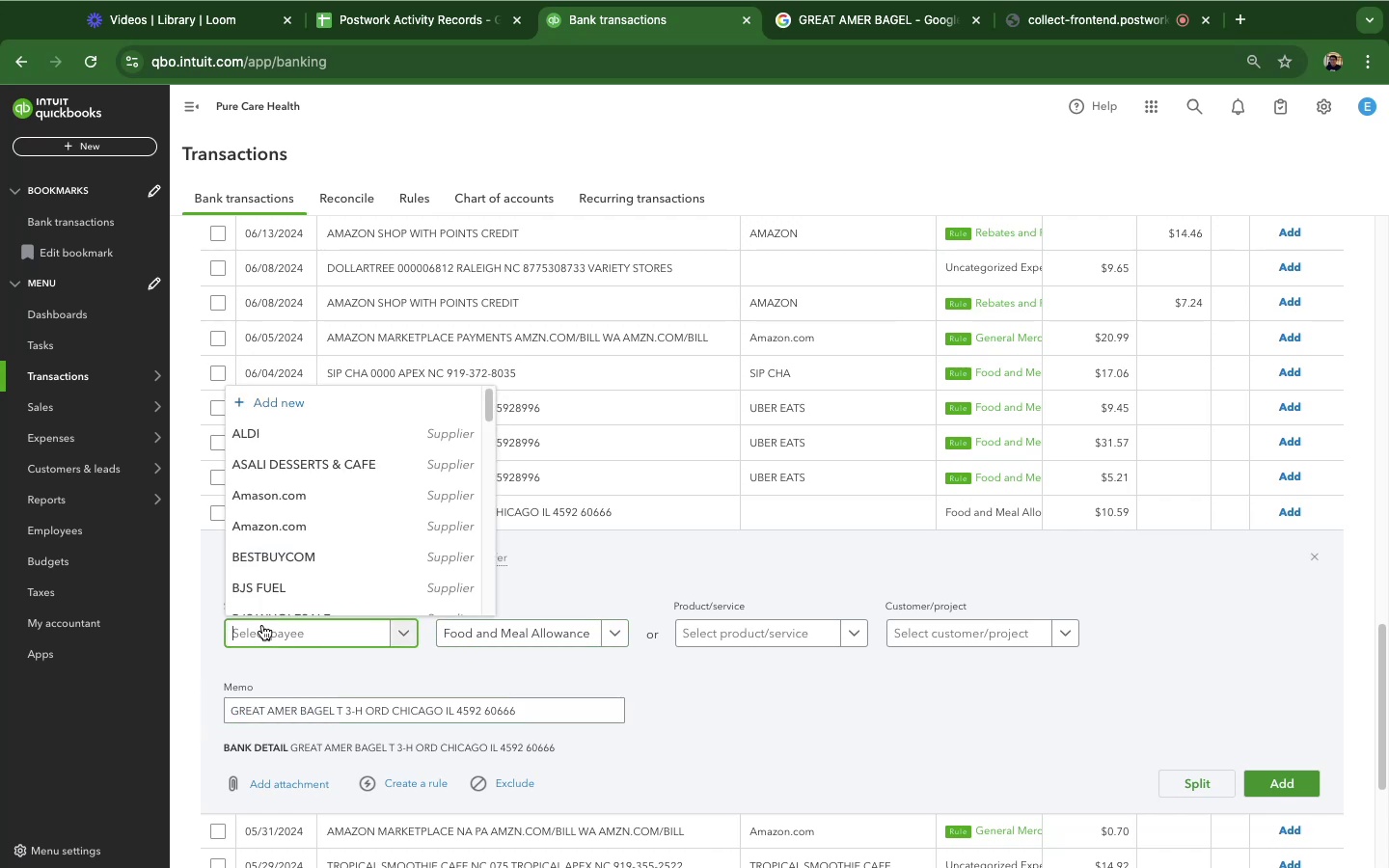 
hold_key(key=C, duration=0.34)
 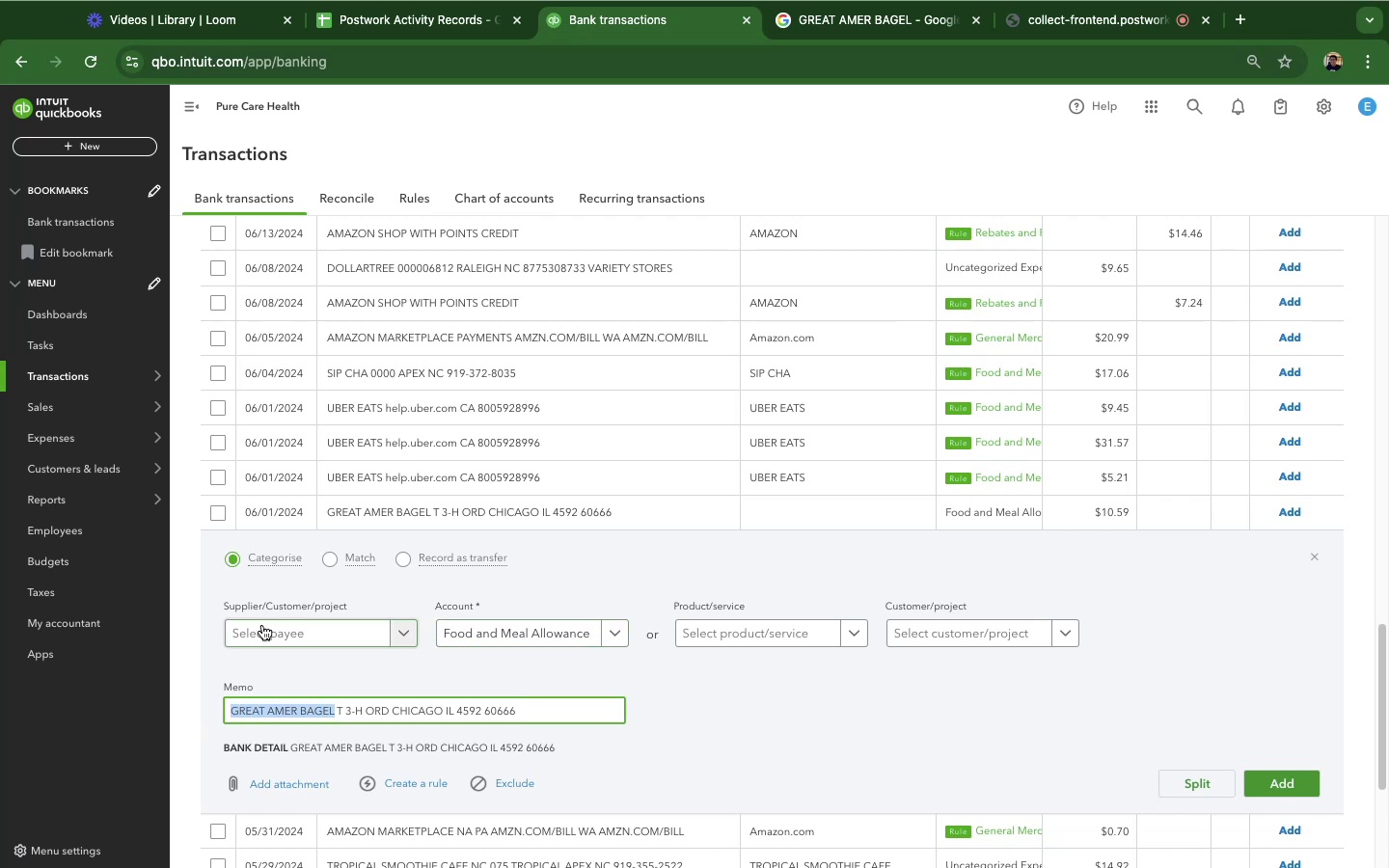 
left_click([262, 625])
 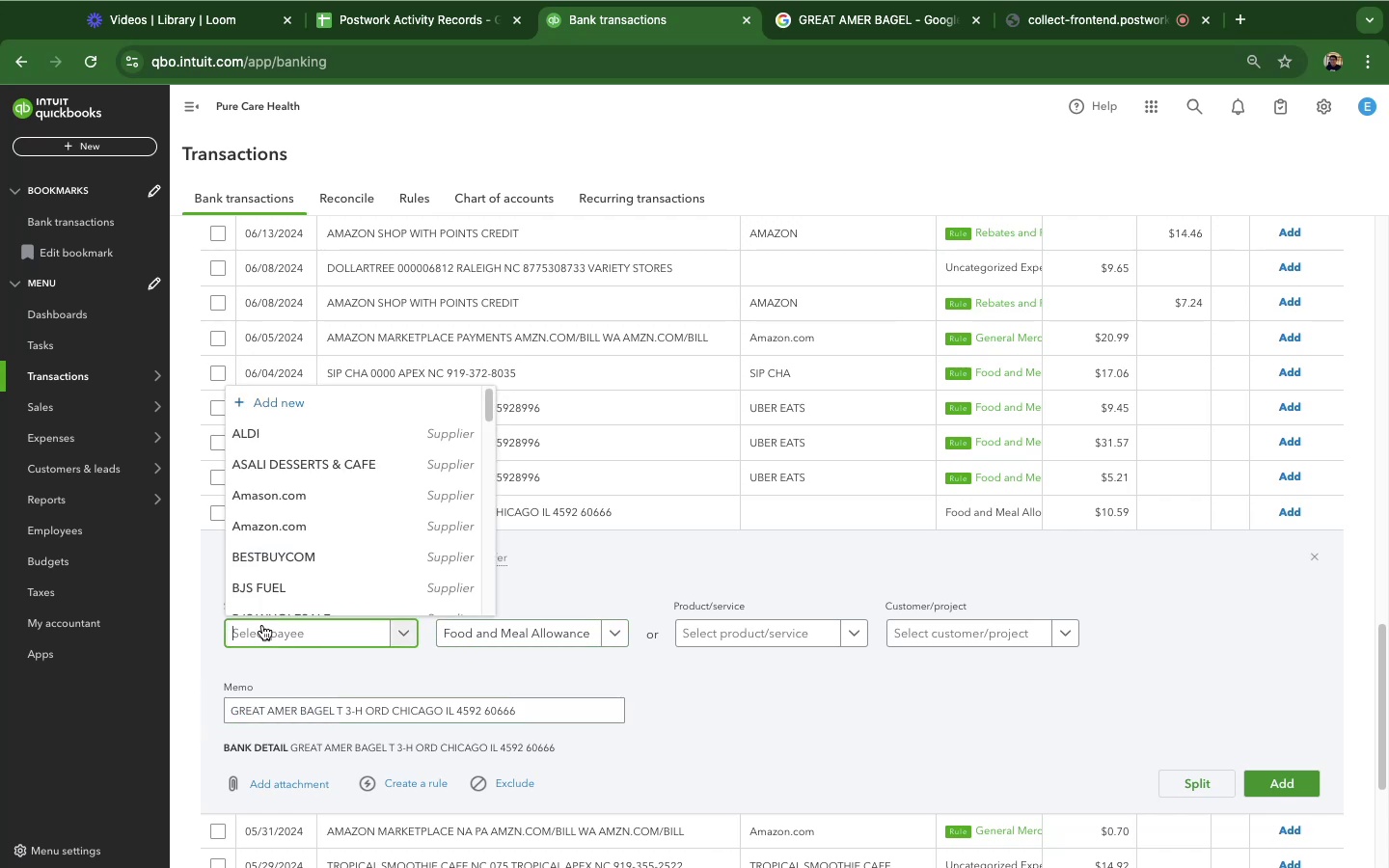 
key(Meta+CommandLeft)
 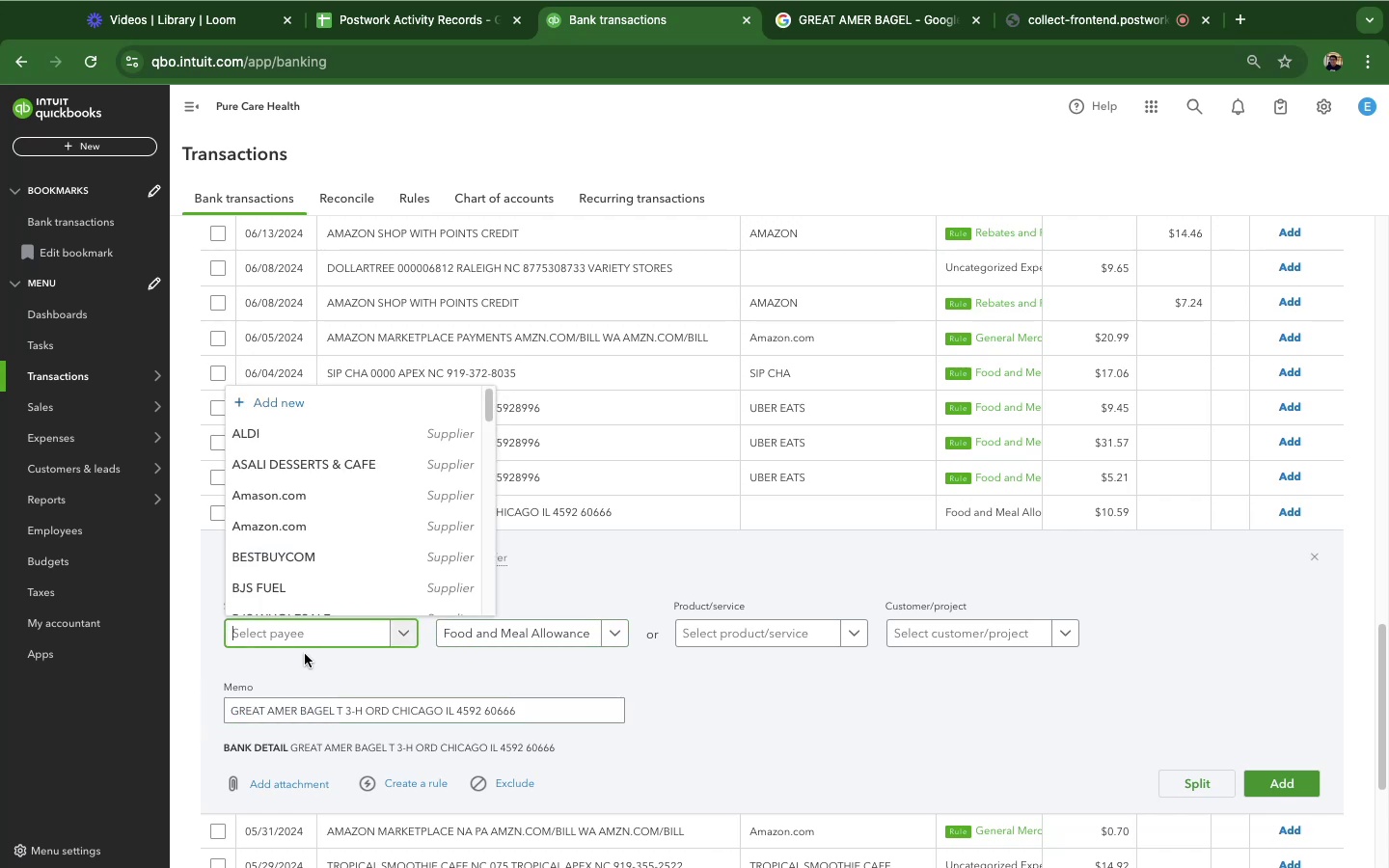 
key(Meta+V)
 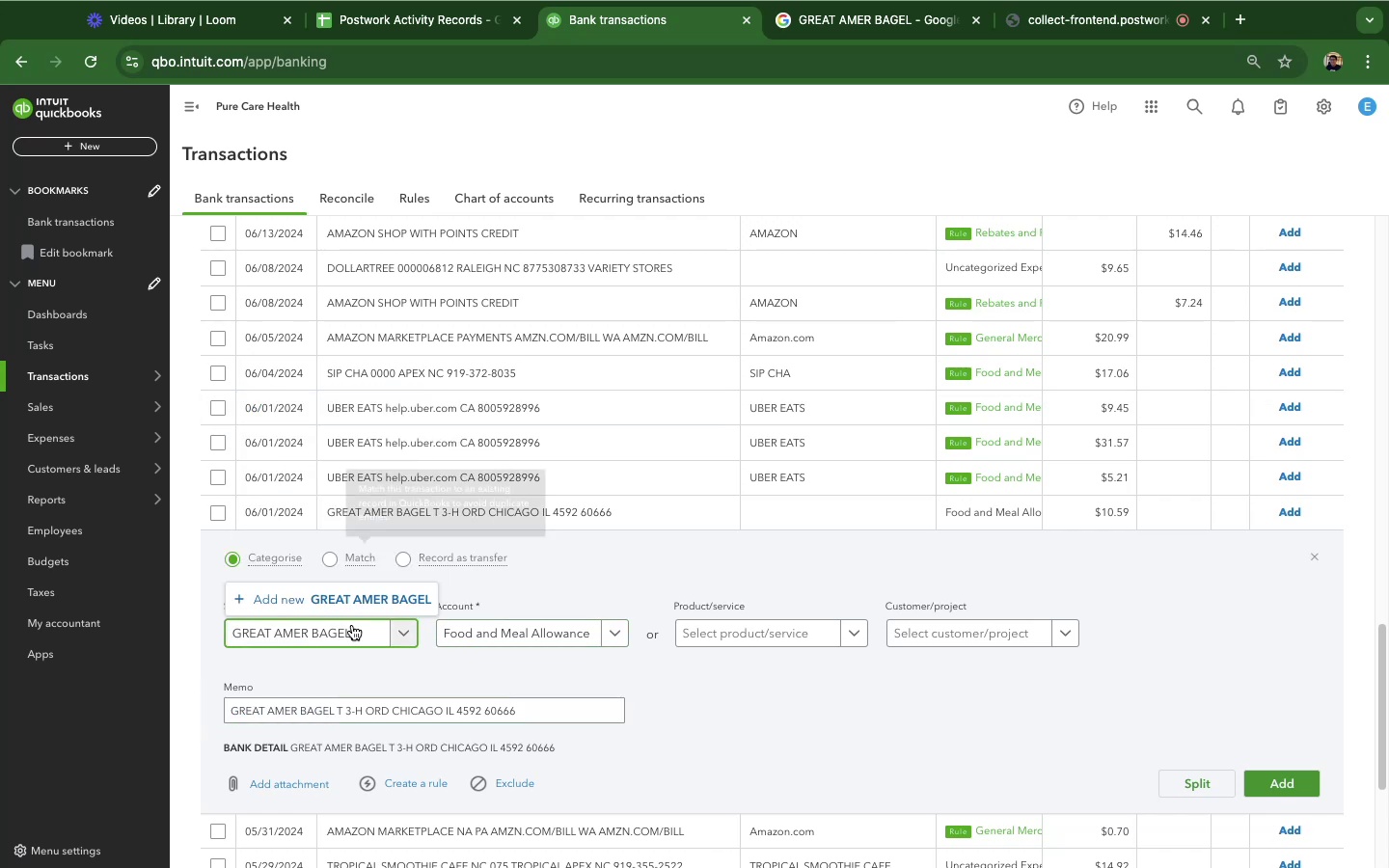 
left_click([358, 601])
 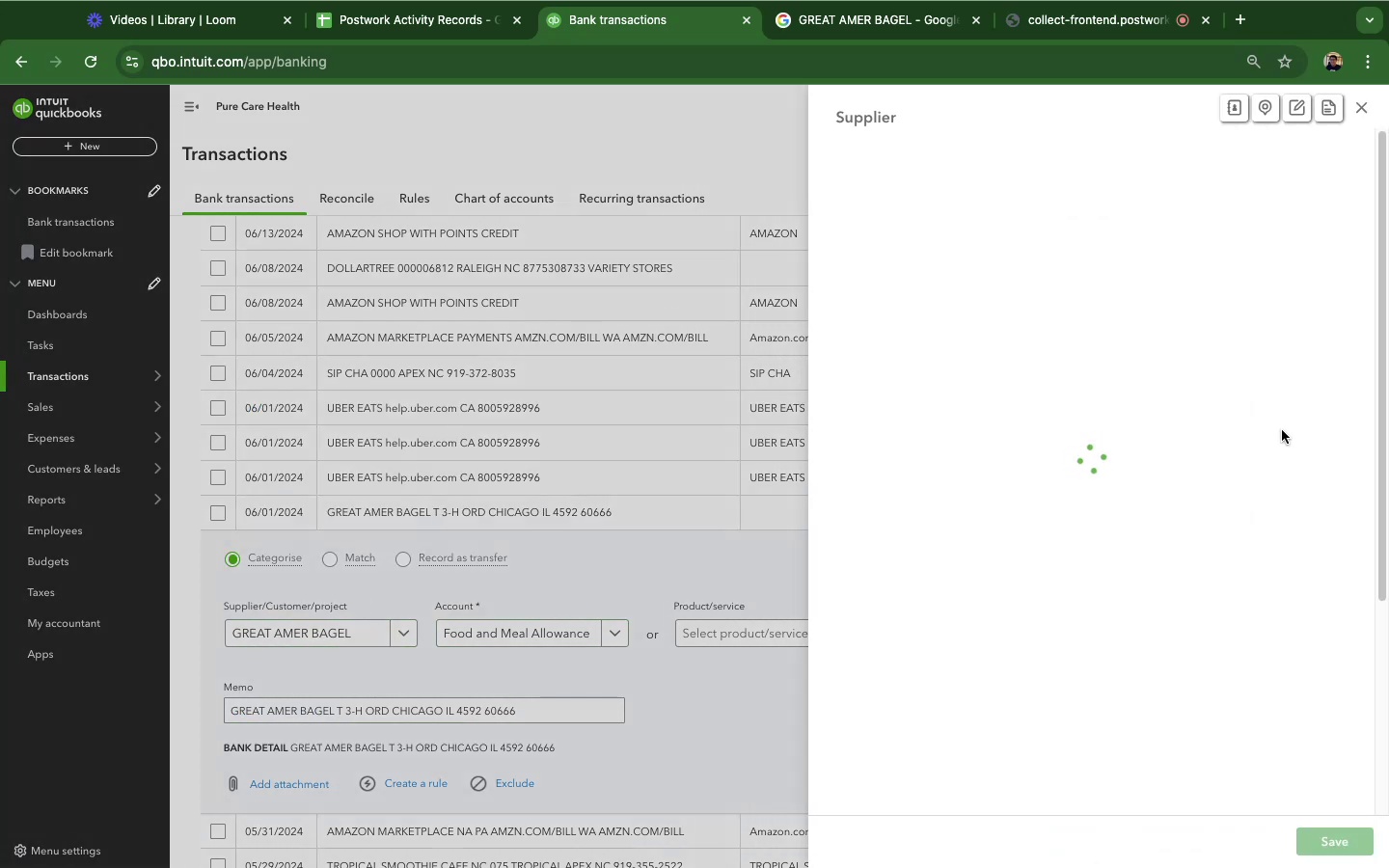 
mouse_move([1344, 654])
 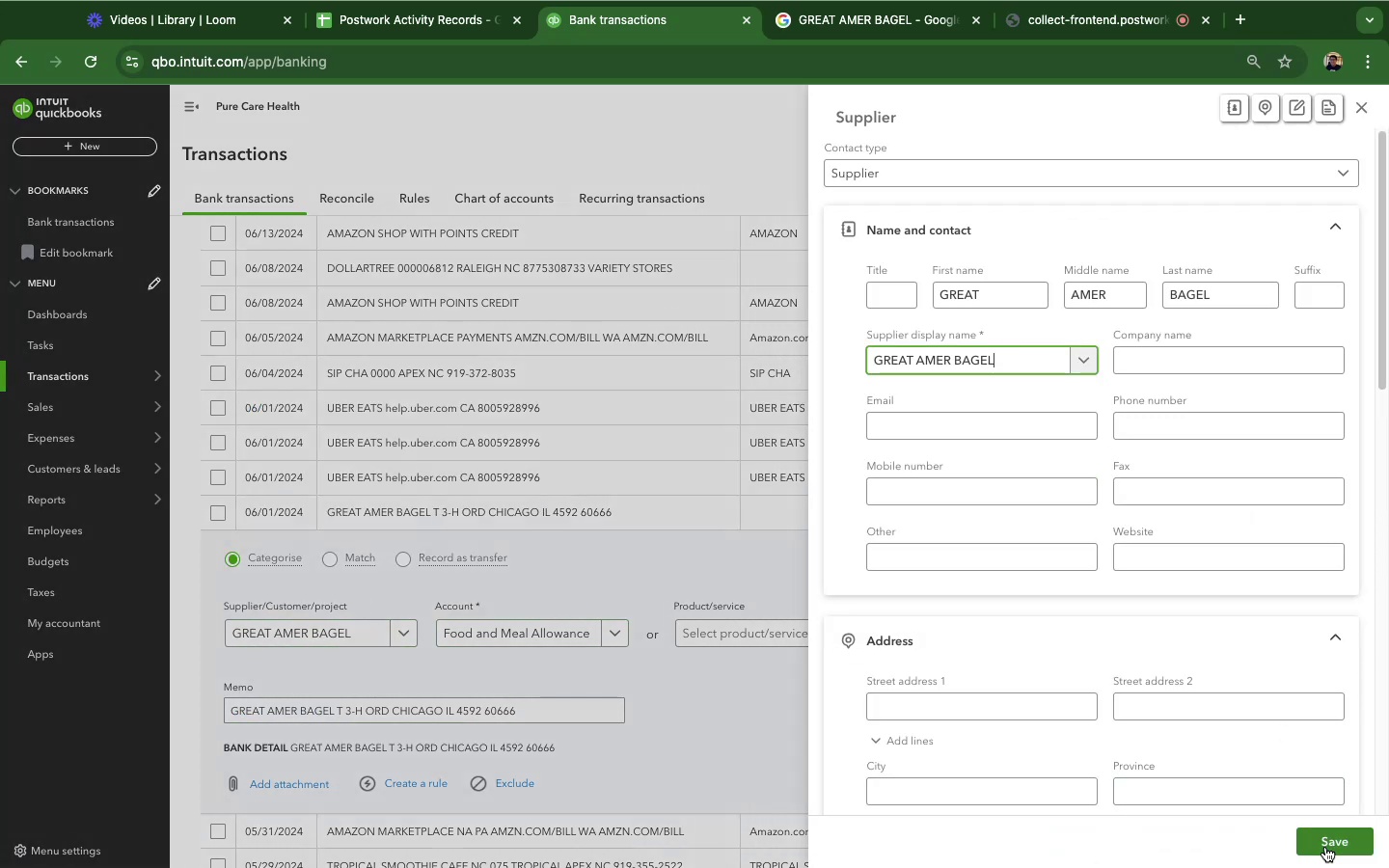 
left_click([1325, 847])
 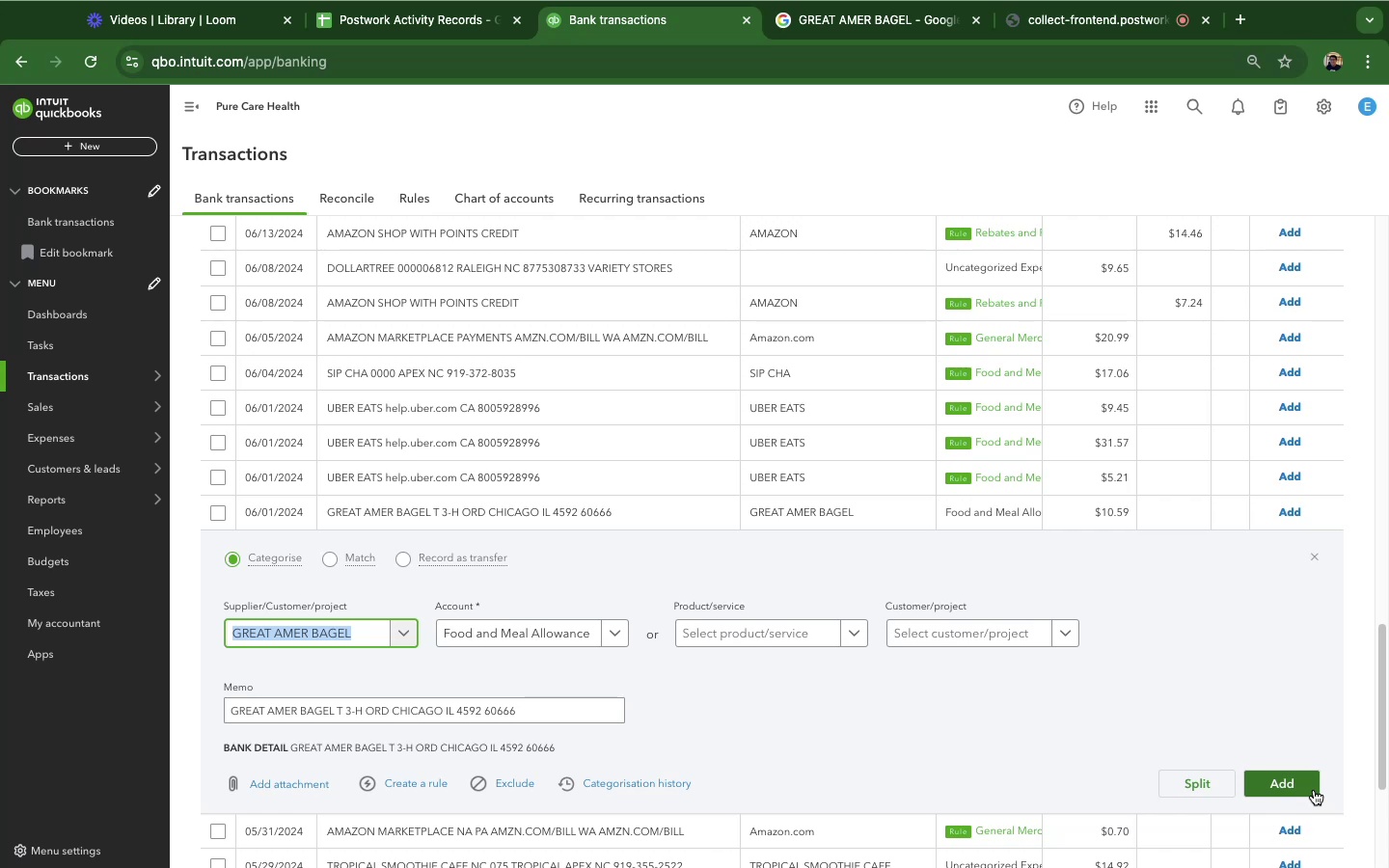 
left_click([1314, 790])
 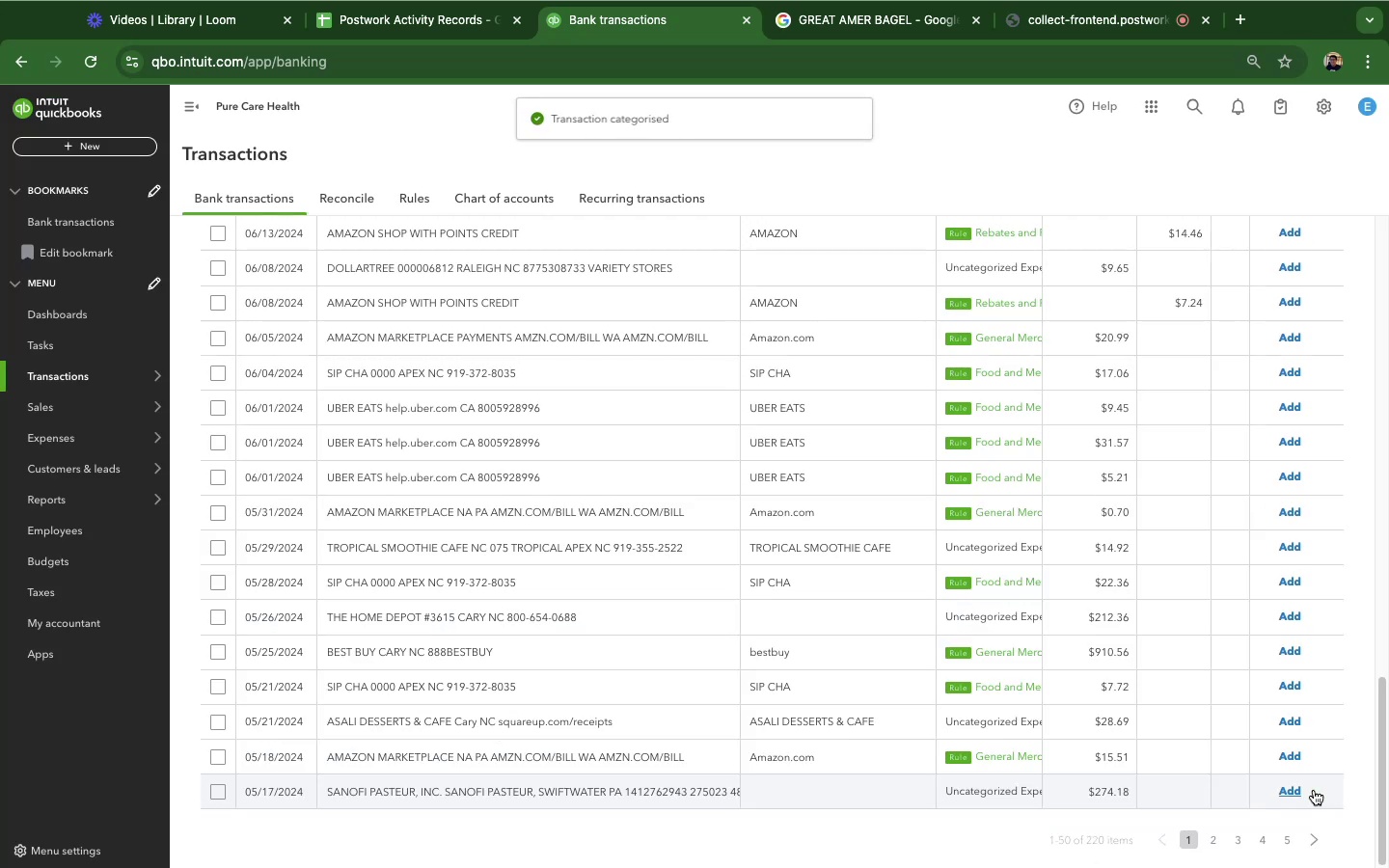 
scroll: coordinate [685, 479], scroll_direction: down, amount: 10.0
 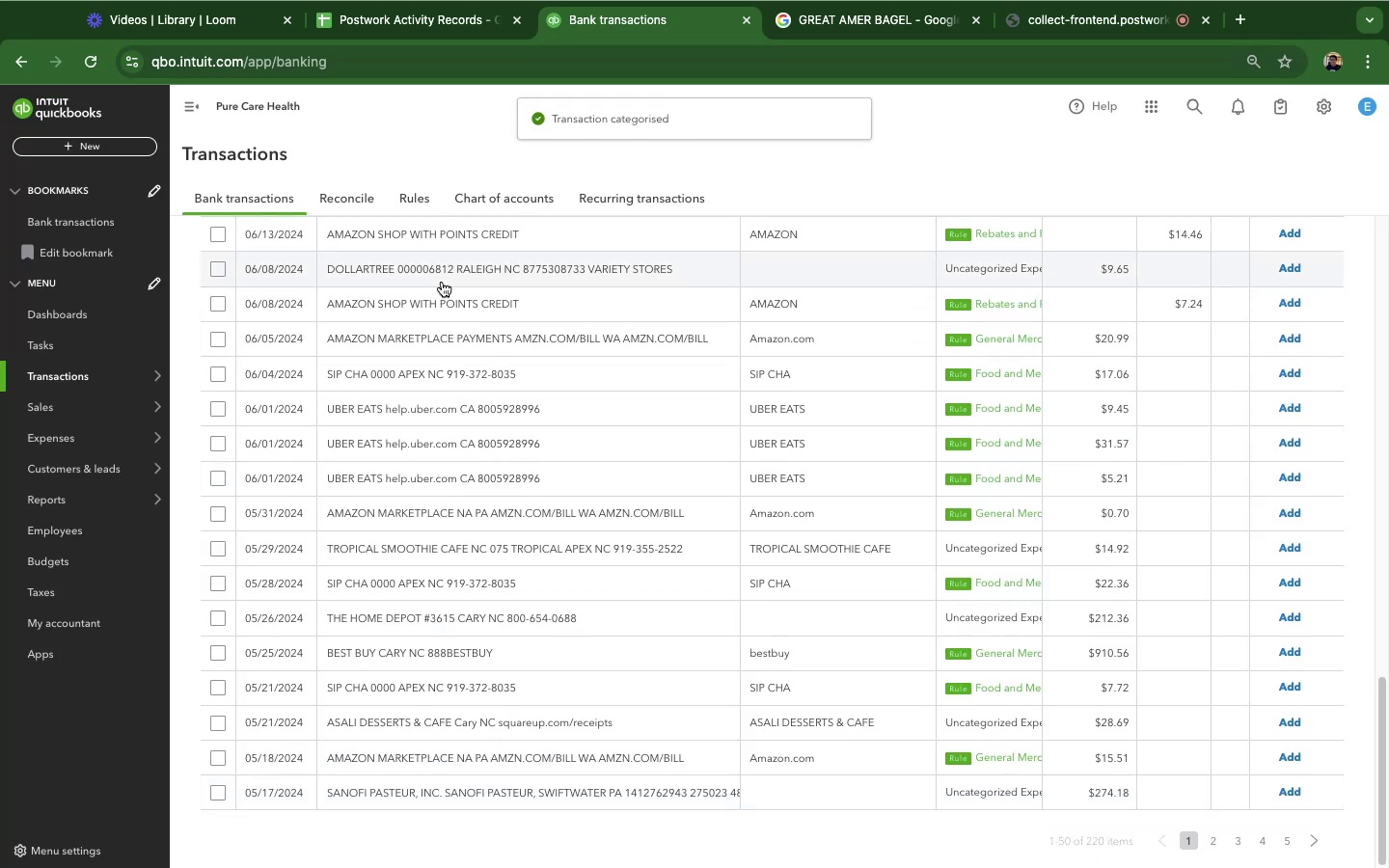 
left_click([438, 279])
 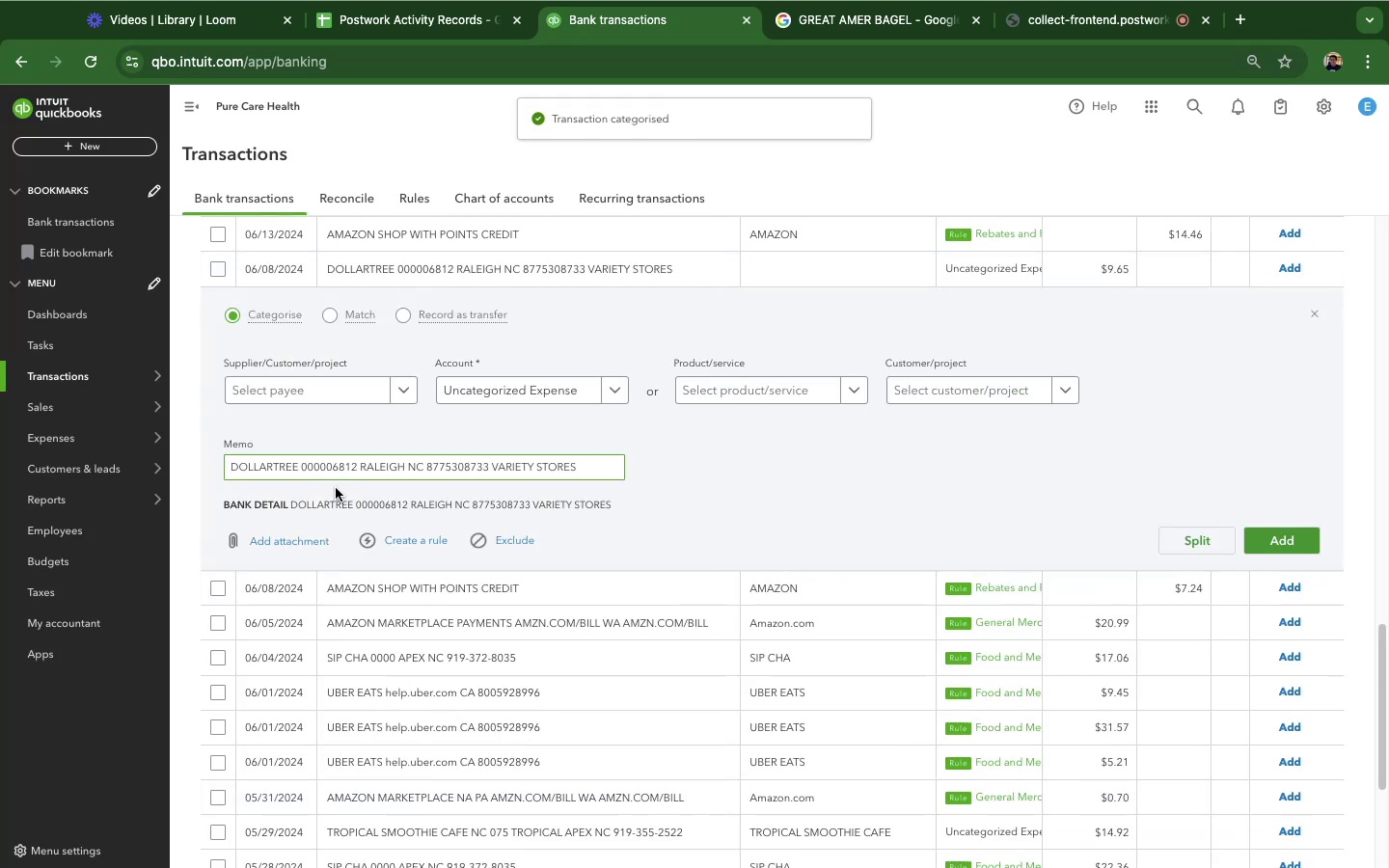 
left_click_drag(start_coordinate=[301, 467], to_coordinate=[171, 461])
 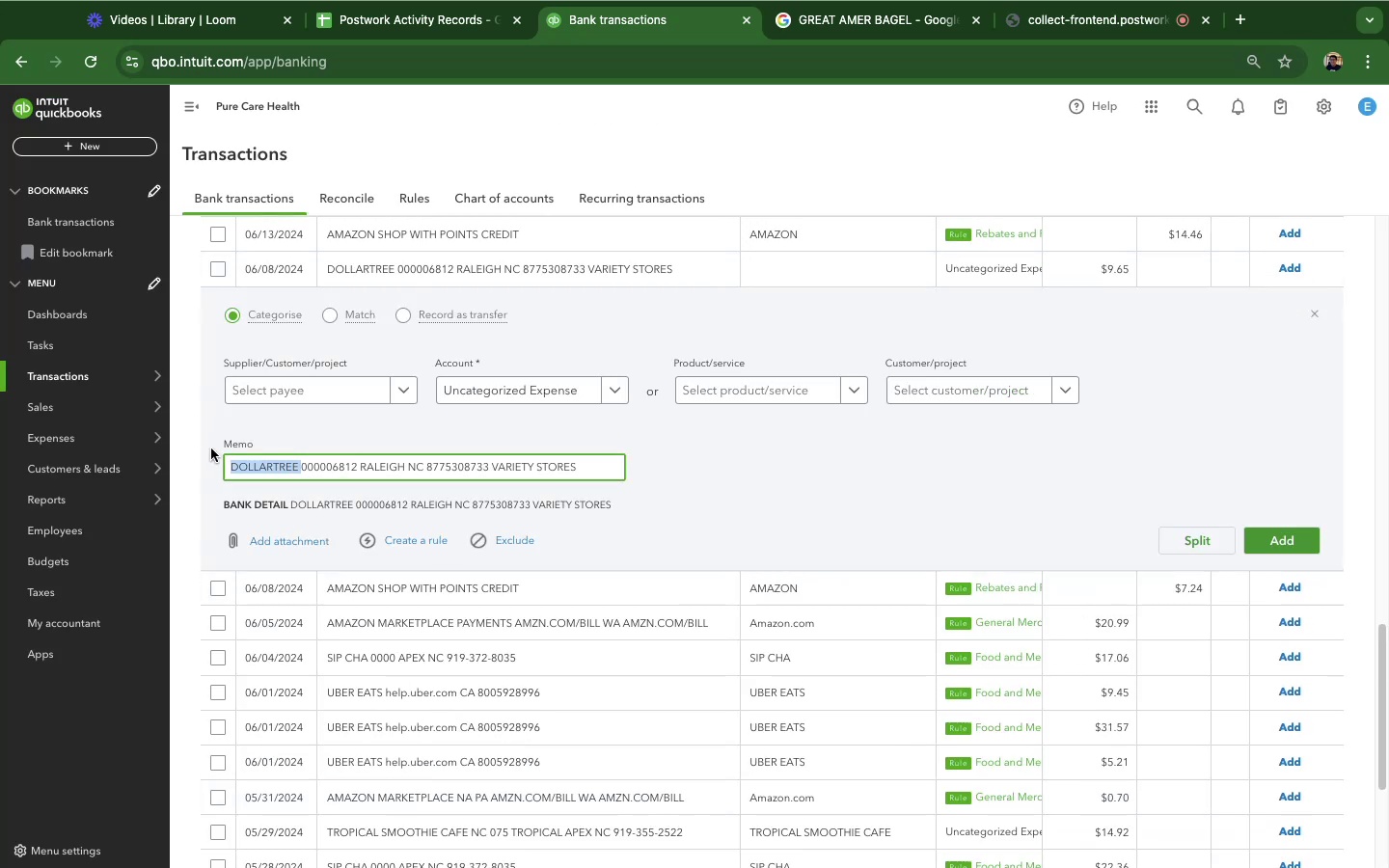 
hold_key(key=CommandLeft, duration=0.89)
 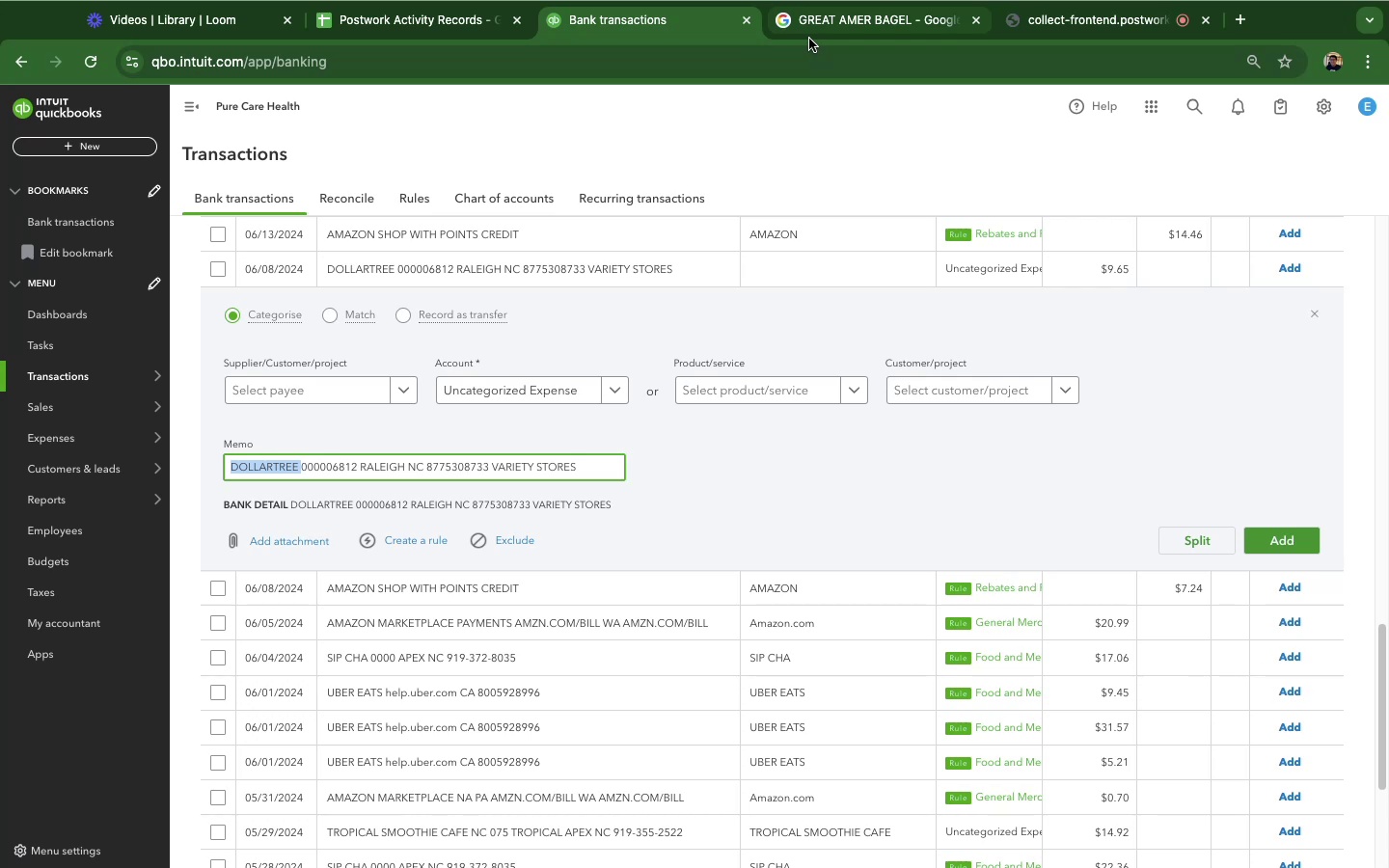 
hold_key(key=C, duration=0.49)
 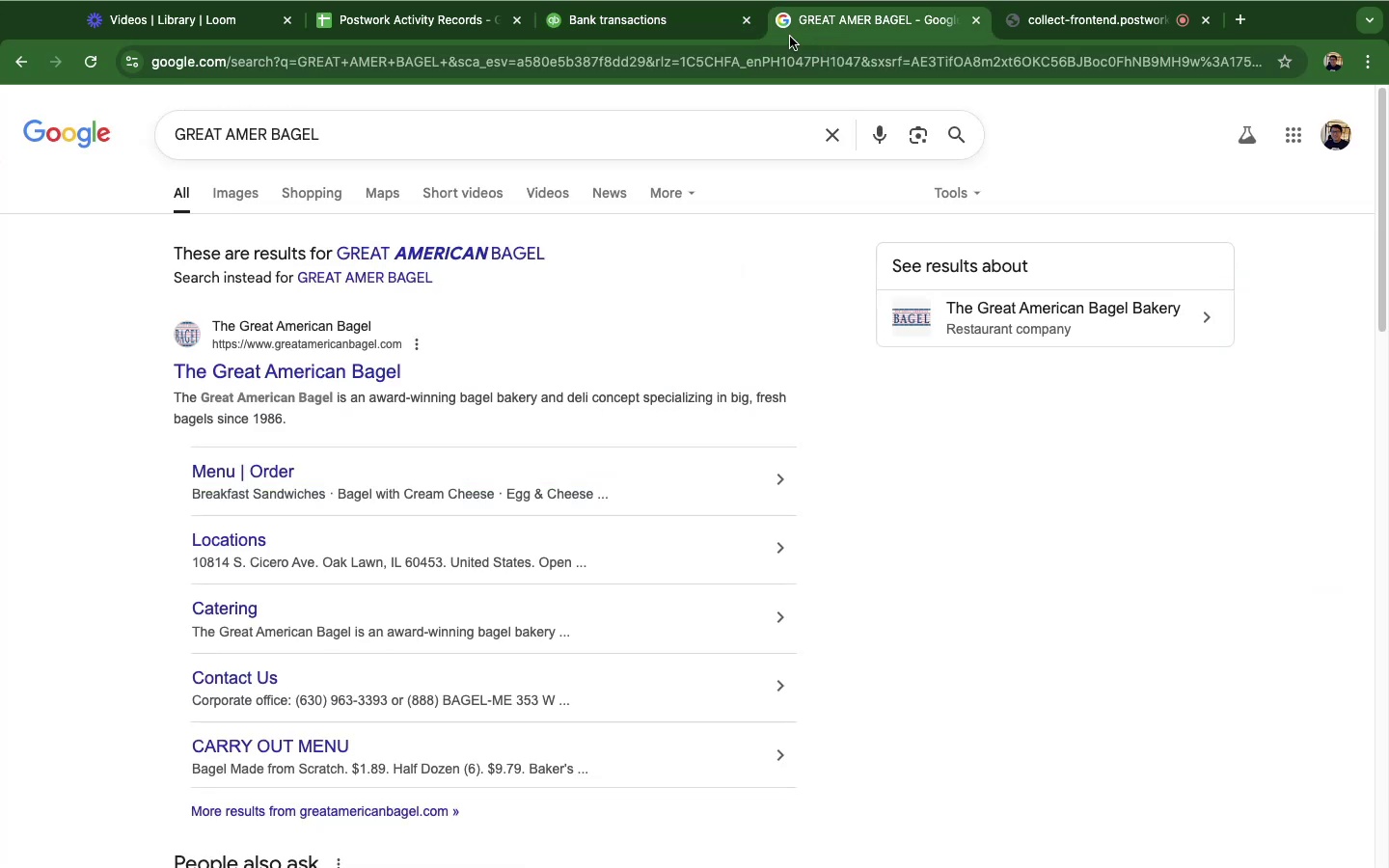 
double_click([286, 134])
 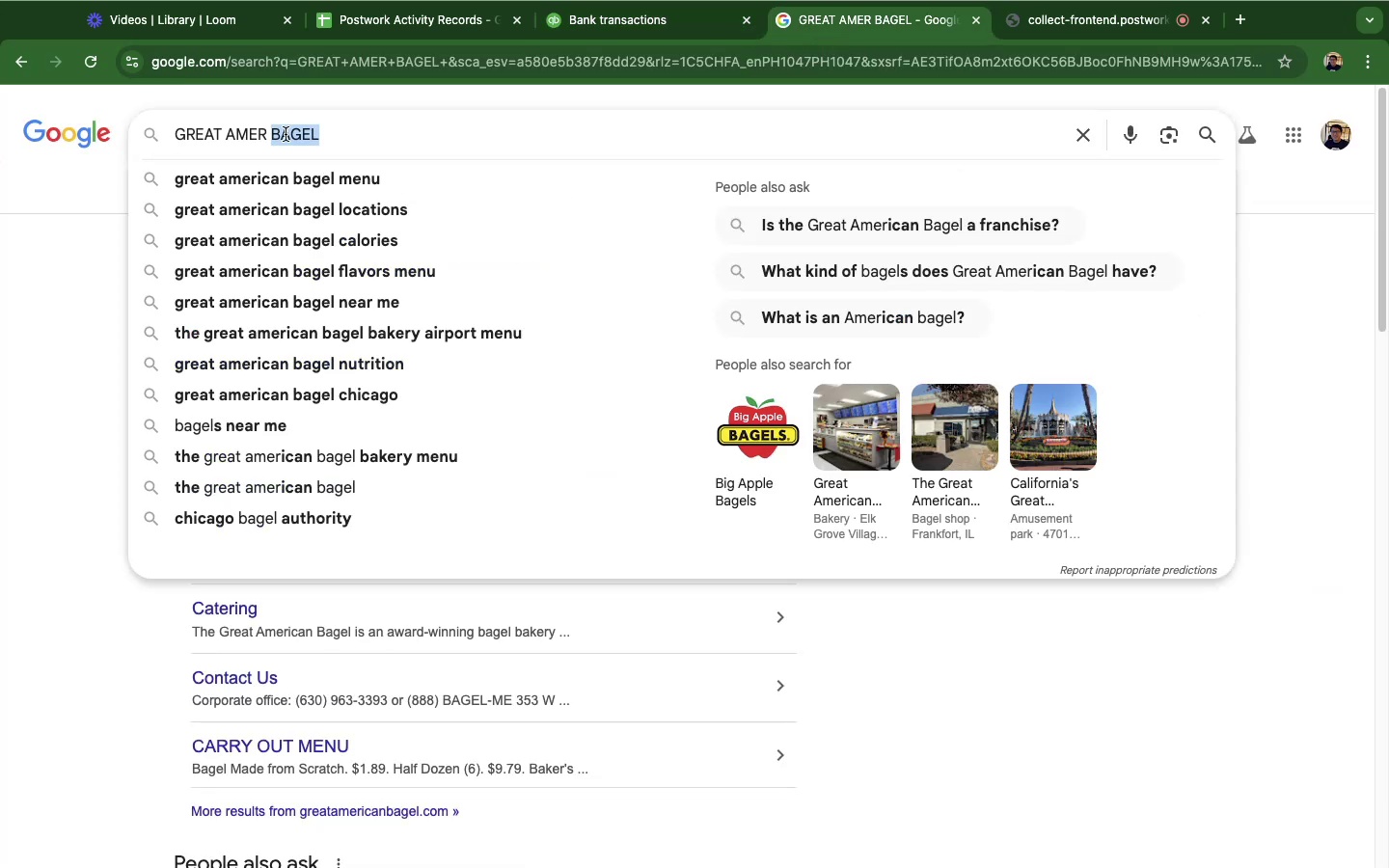 
triple_click([286, 134])
 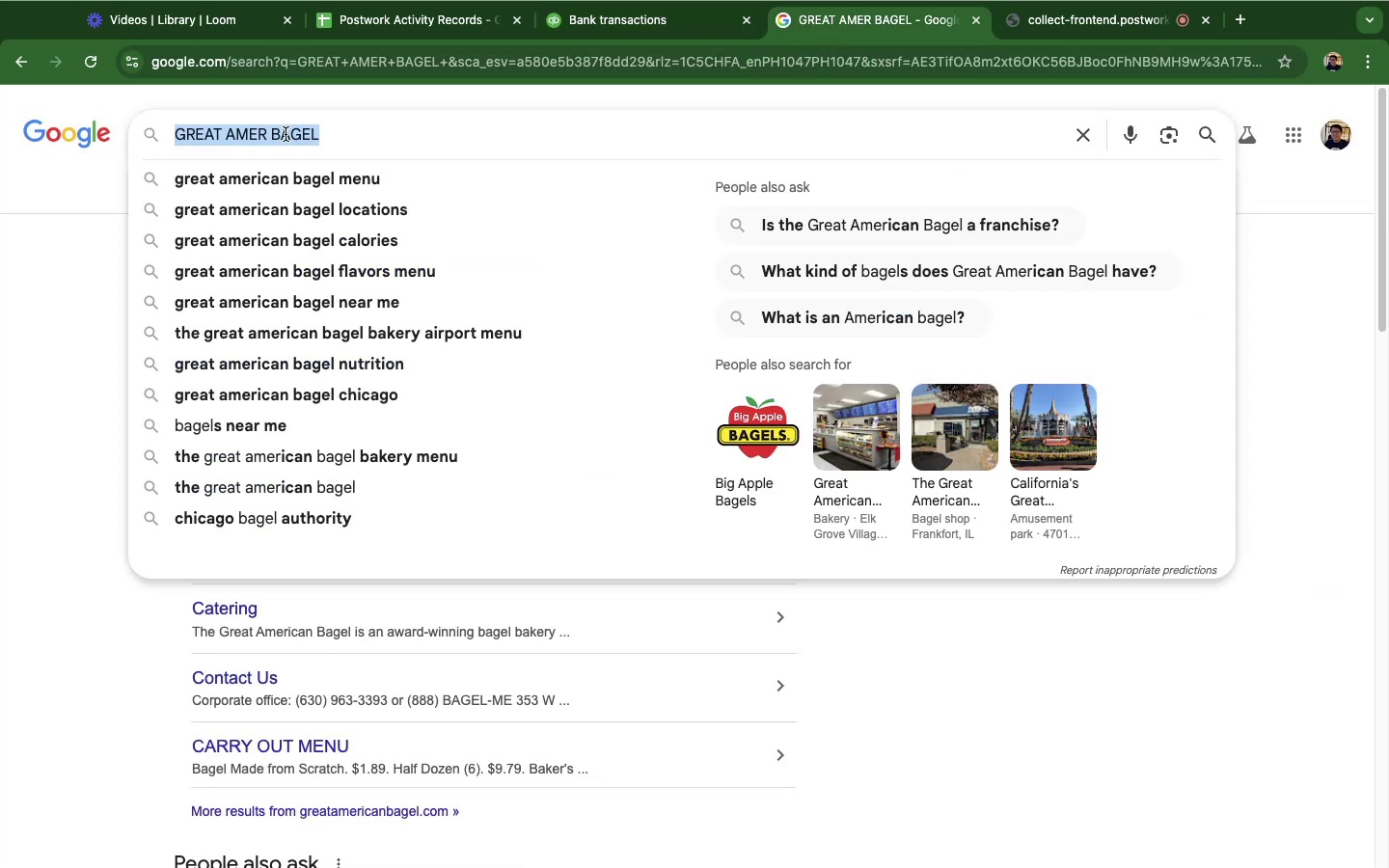 
triple_click([286, 134])
 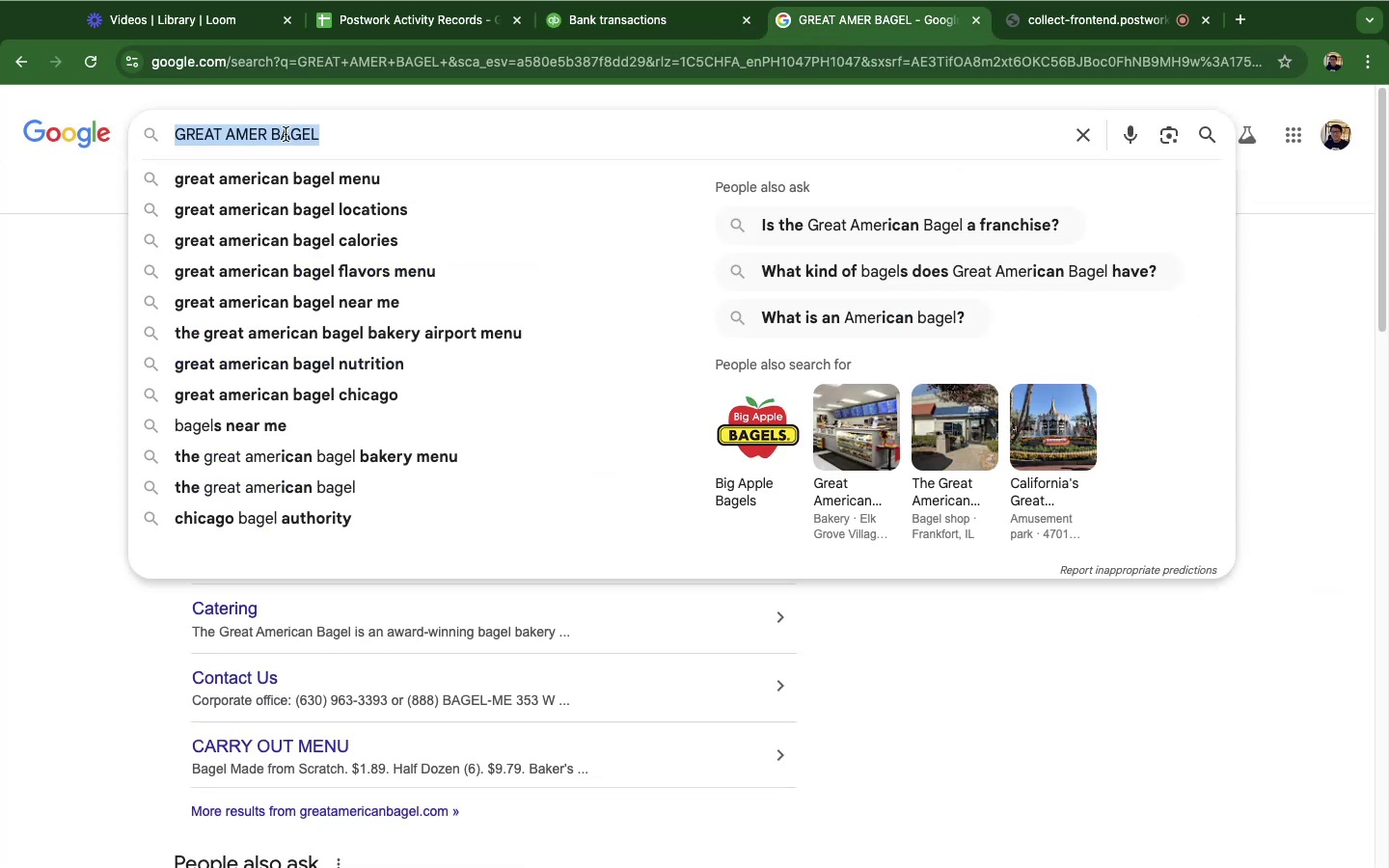 
key(Meta+CommandLeft)
 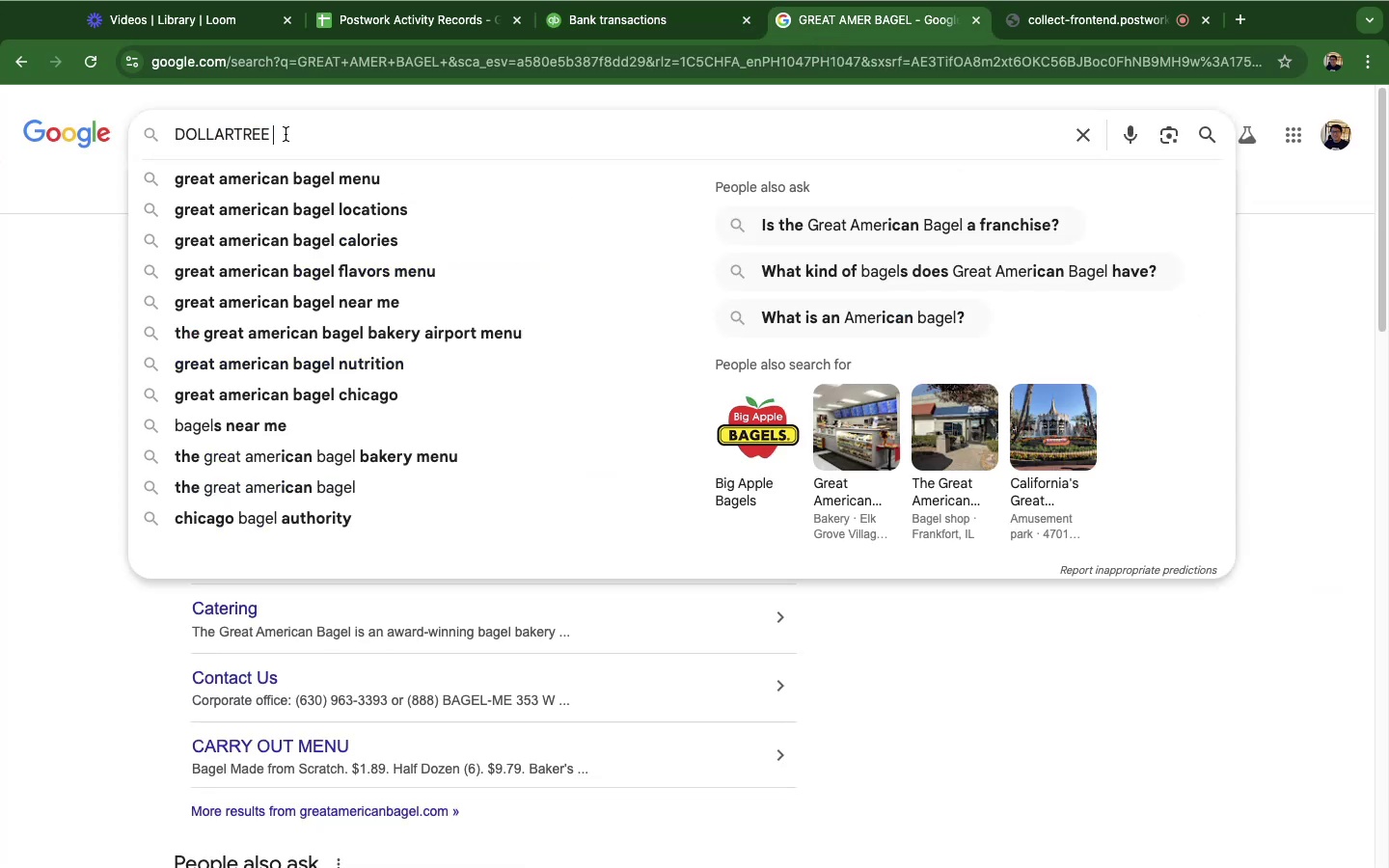 
key(Meta+V)
 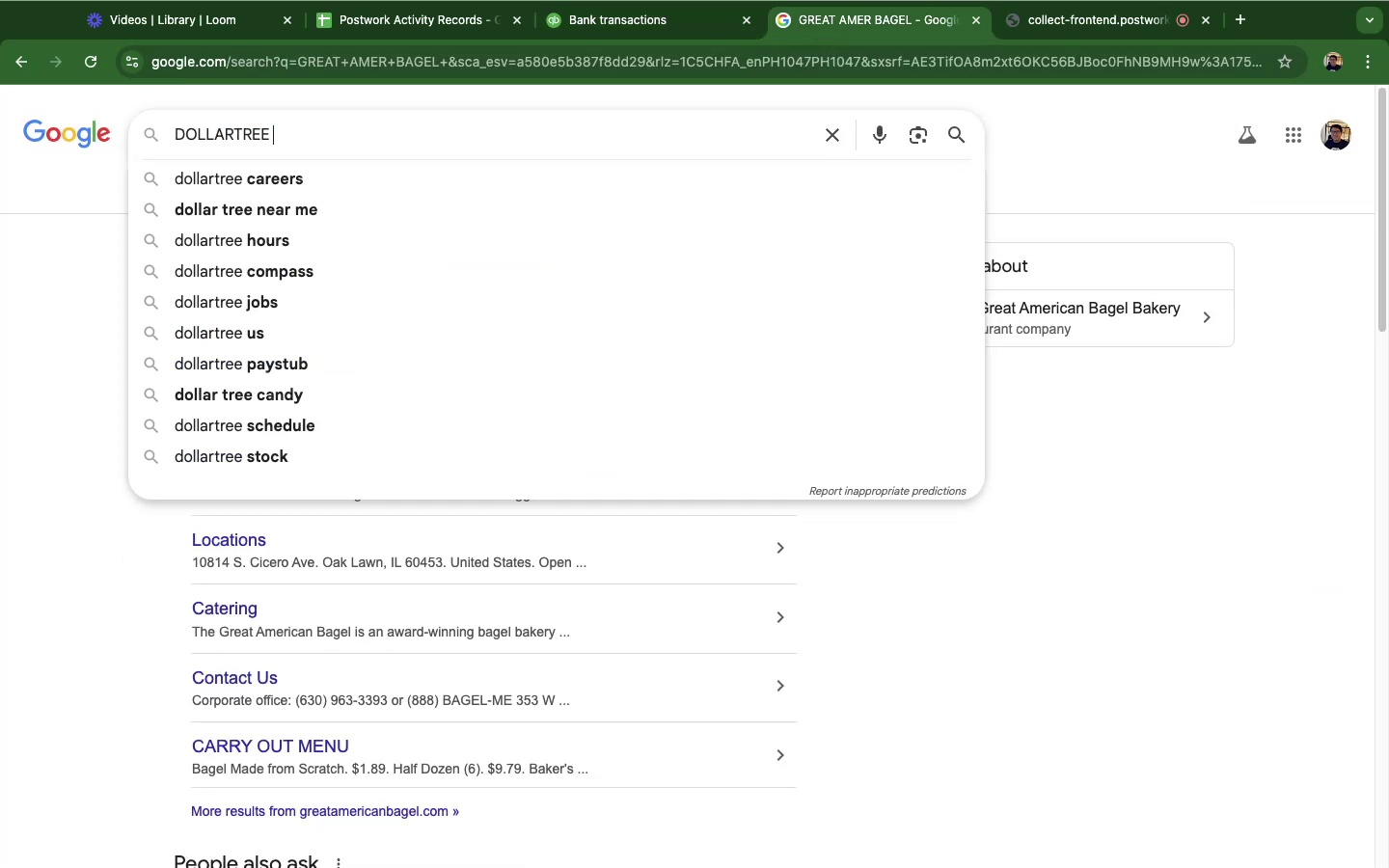 
key(Enter)
 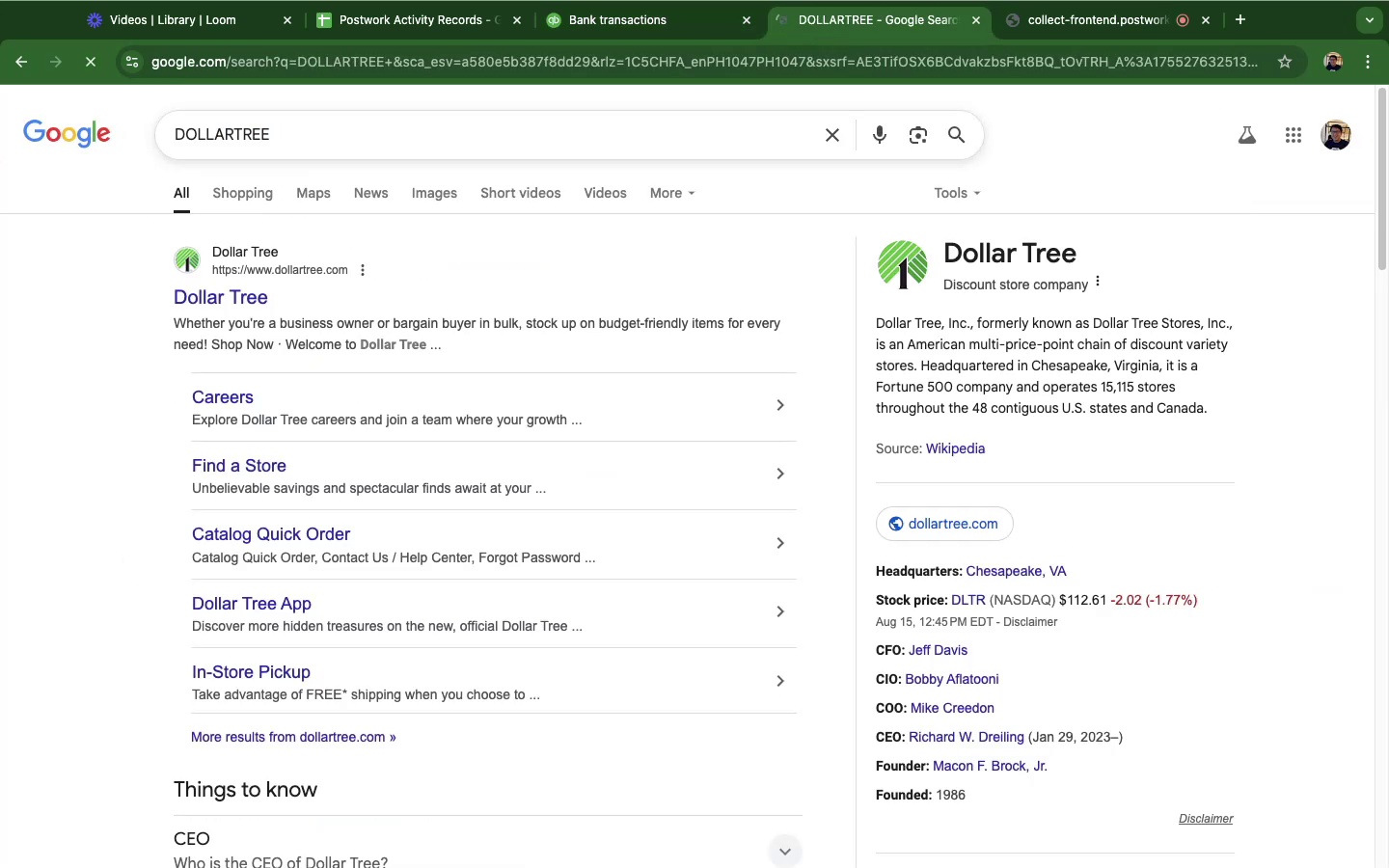 
left_click([639, 36])
 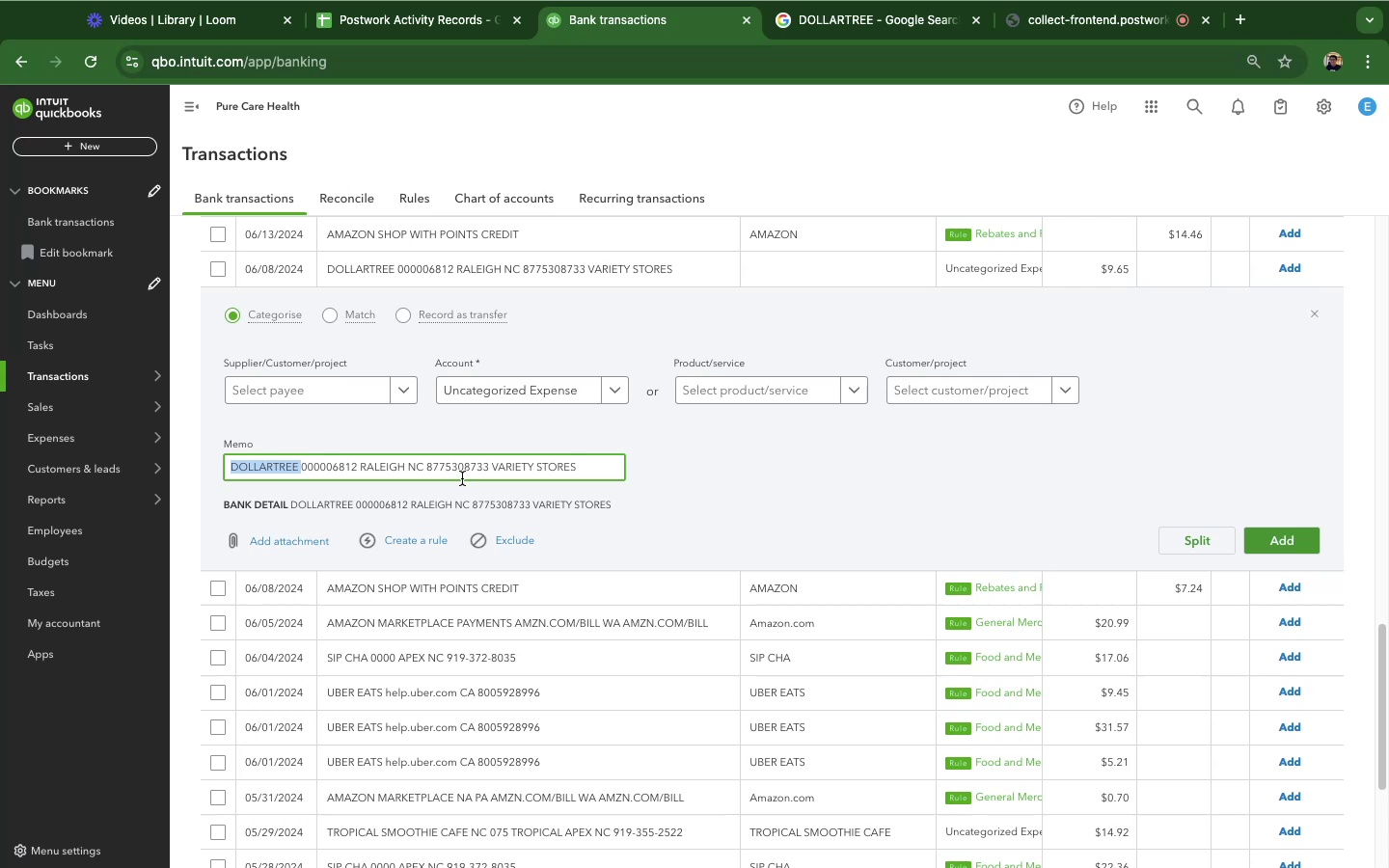 
left_click_drag(start_coordinate=[499, 469], to_coordinate=[598, 469])
 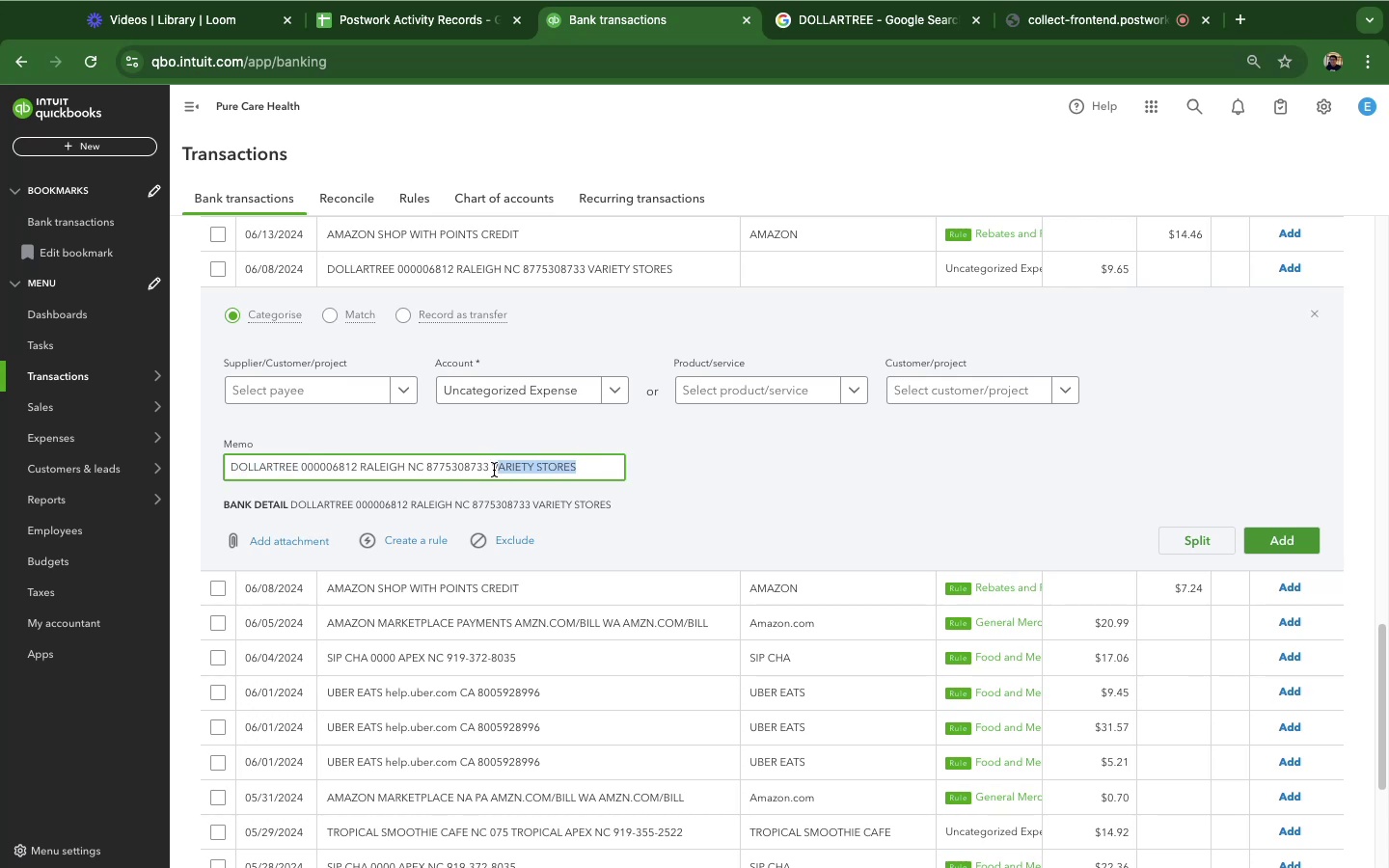 
left_click_drag(start_coordinate=[494, 470], to_coordinate=[600, 476])
 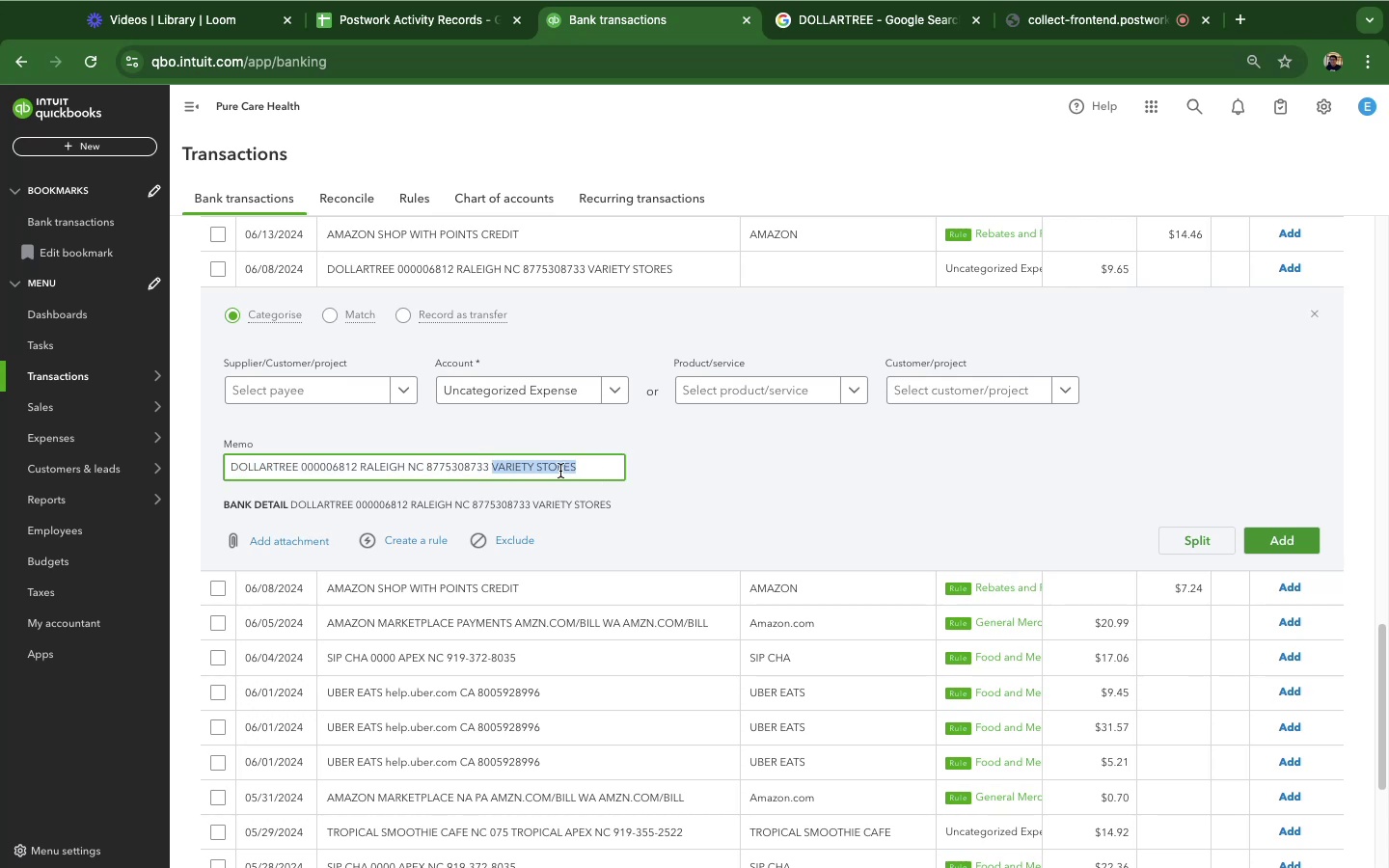 
key(Meta+C)
 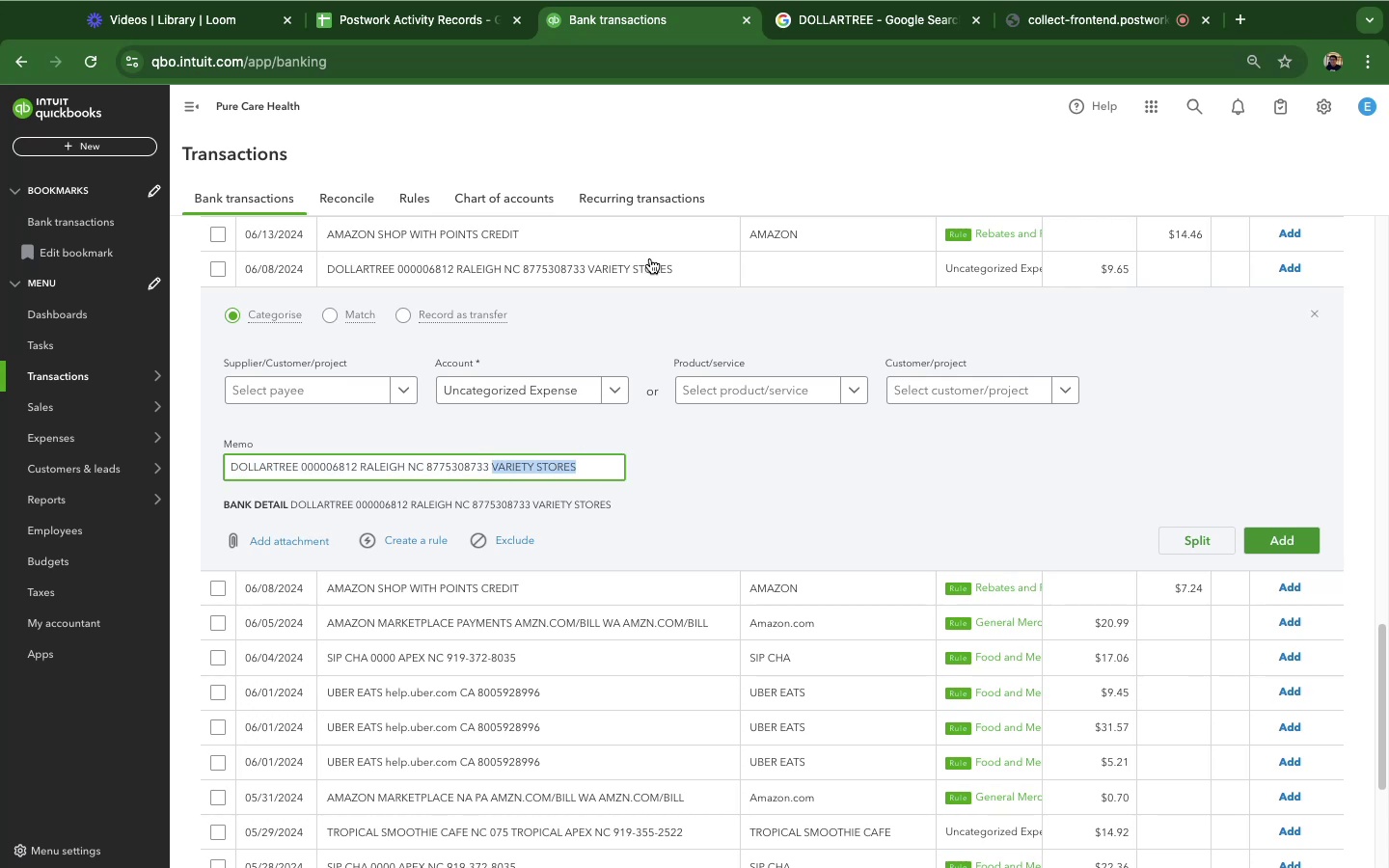 
key(Meta+C)
 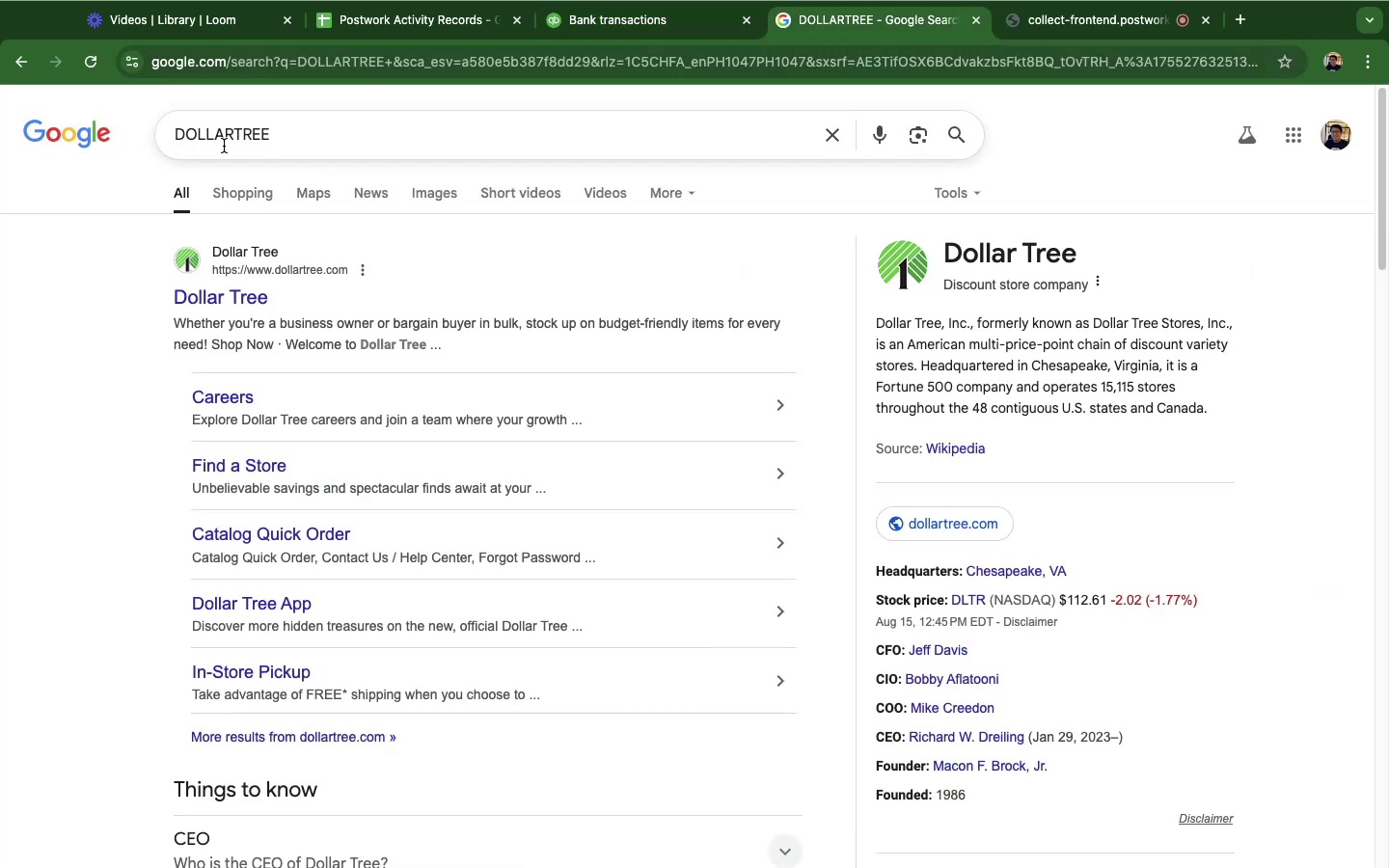 
double_click([224, 146])
 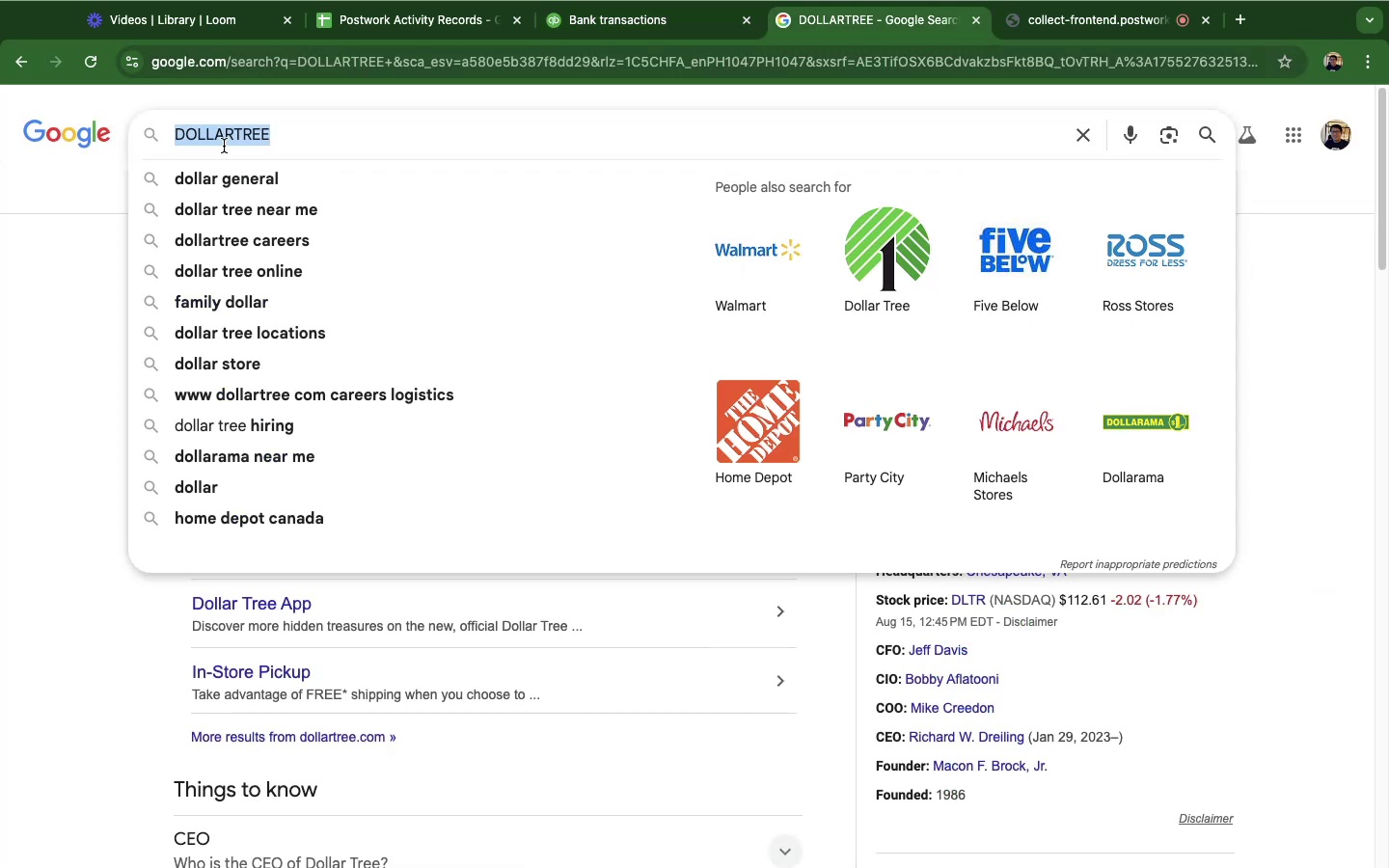 
triple_click([224, 146])
 